 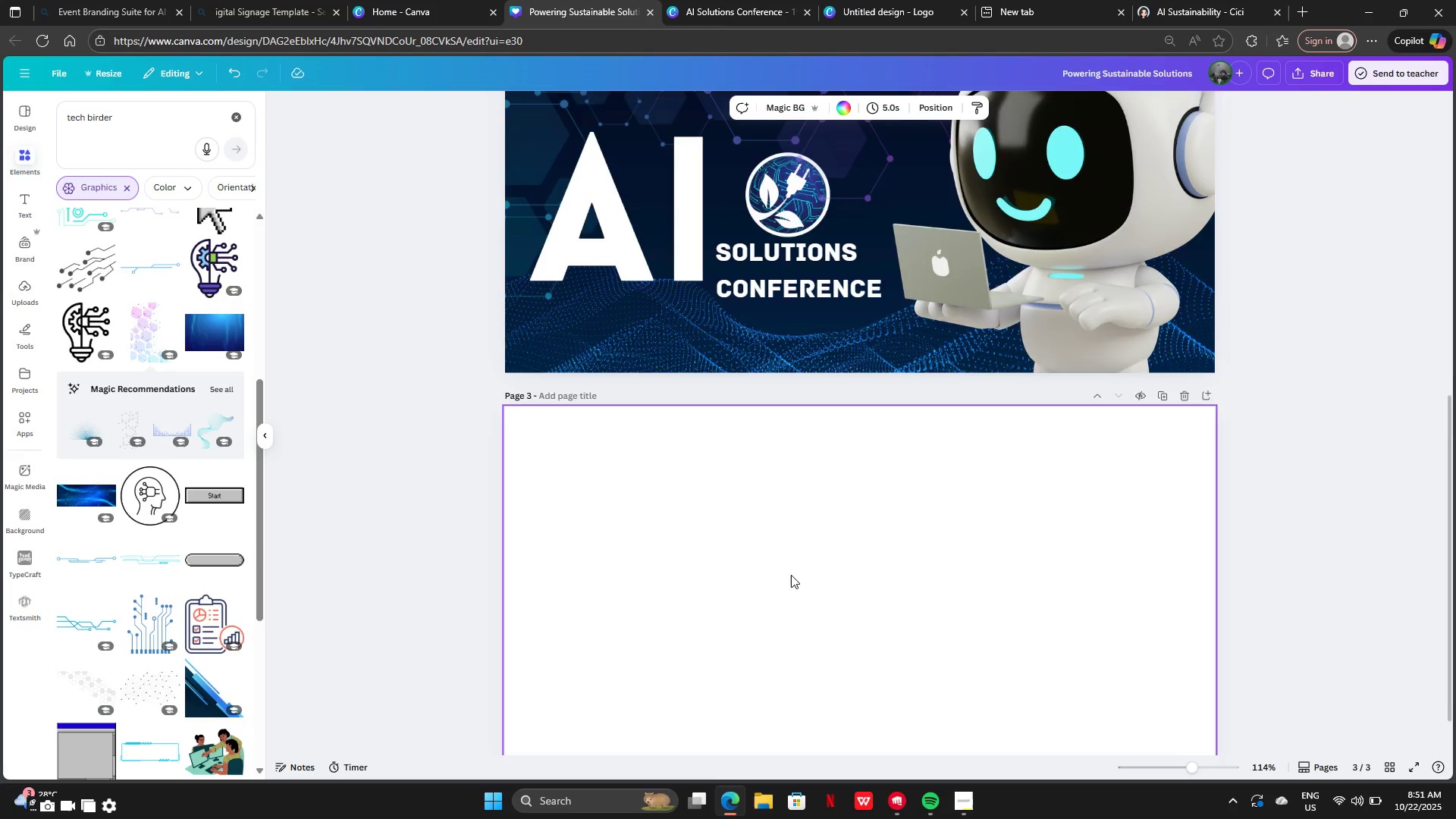 
scroll: coordinate [791, 575], scroll_direction: down, amount: 5.0
 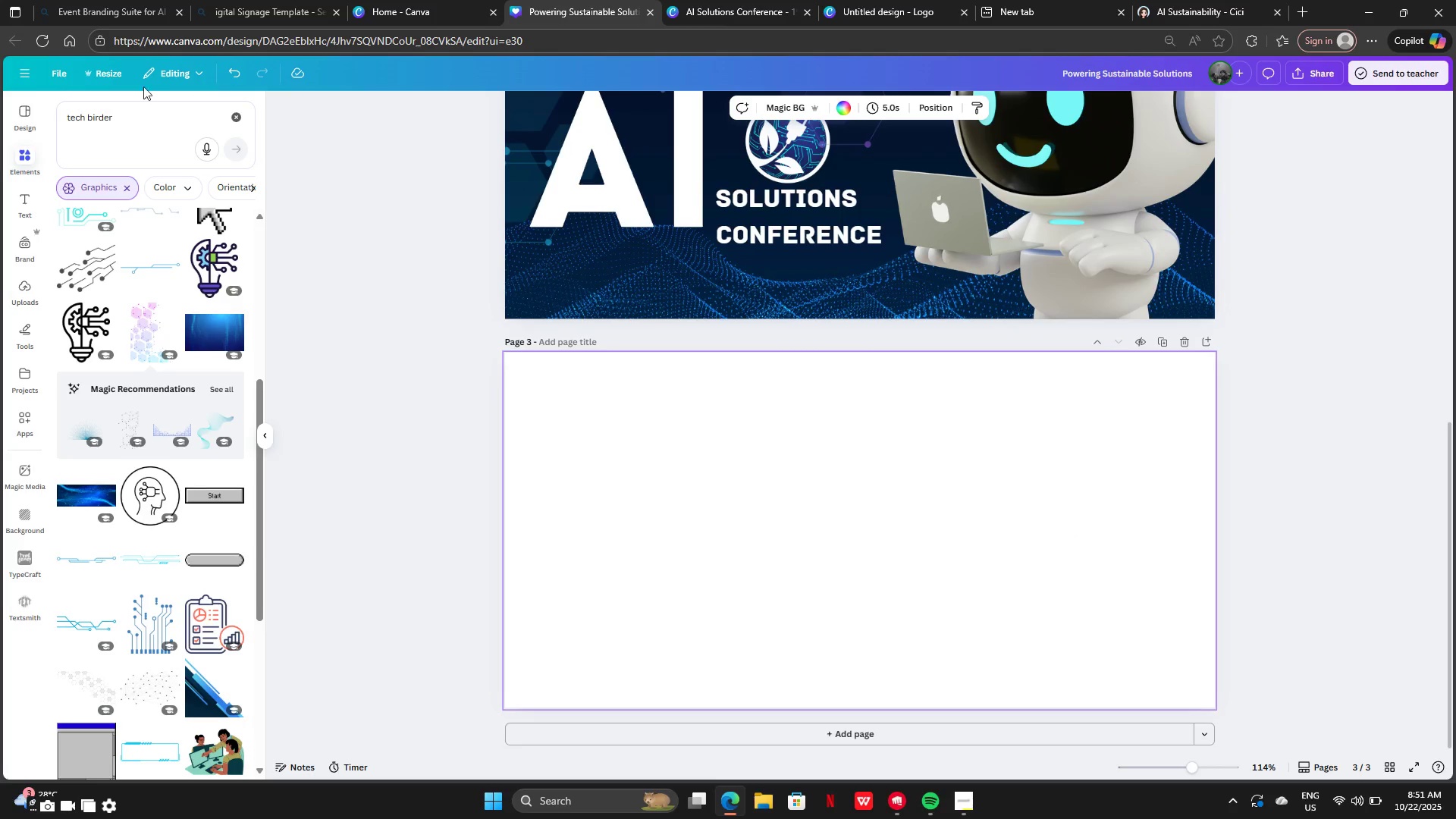 
left_click([93, 77])
 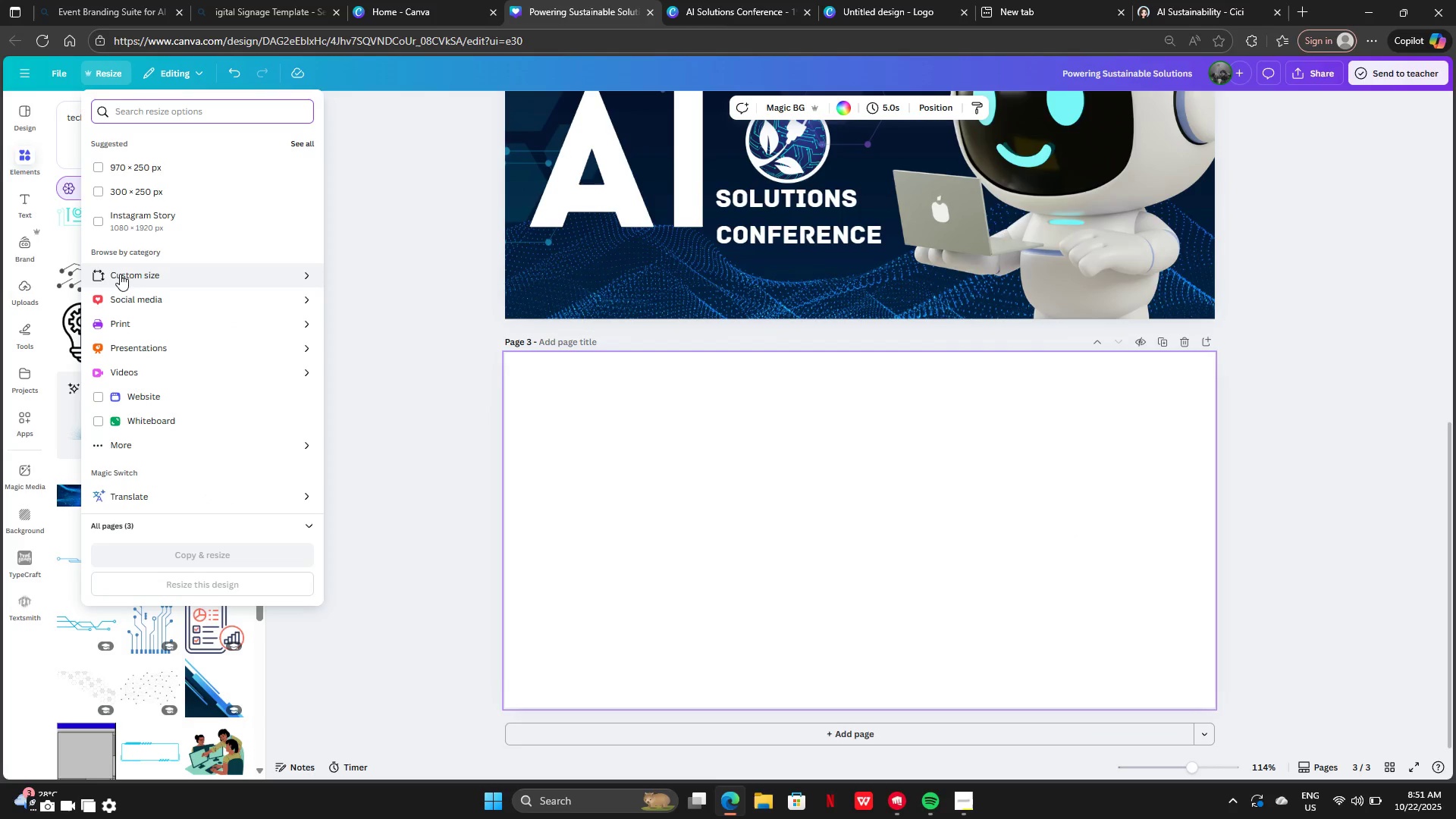 
left_click([121, 275])
 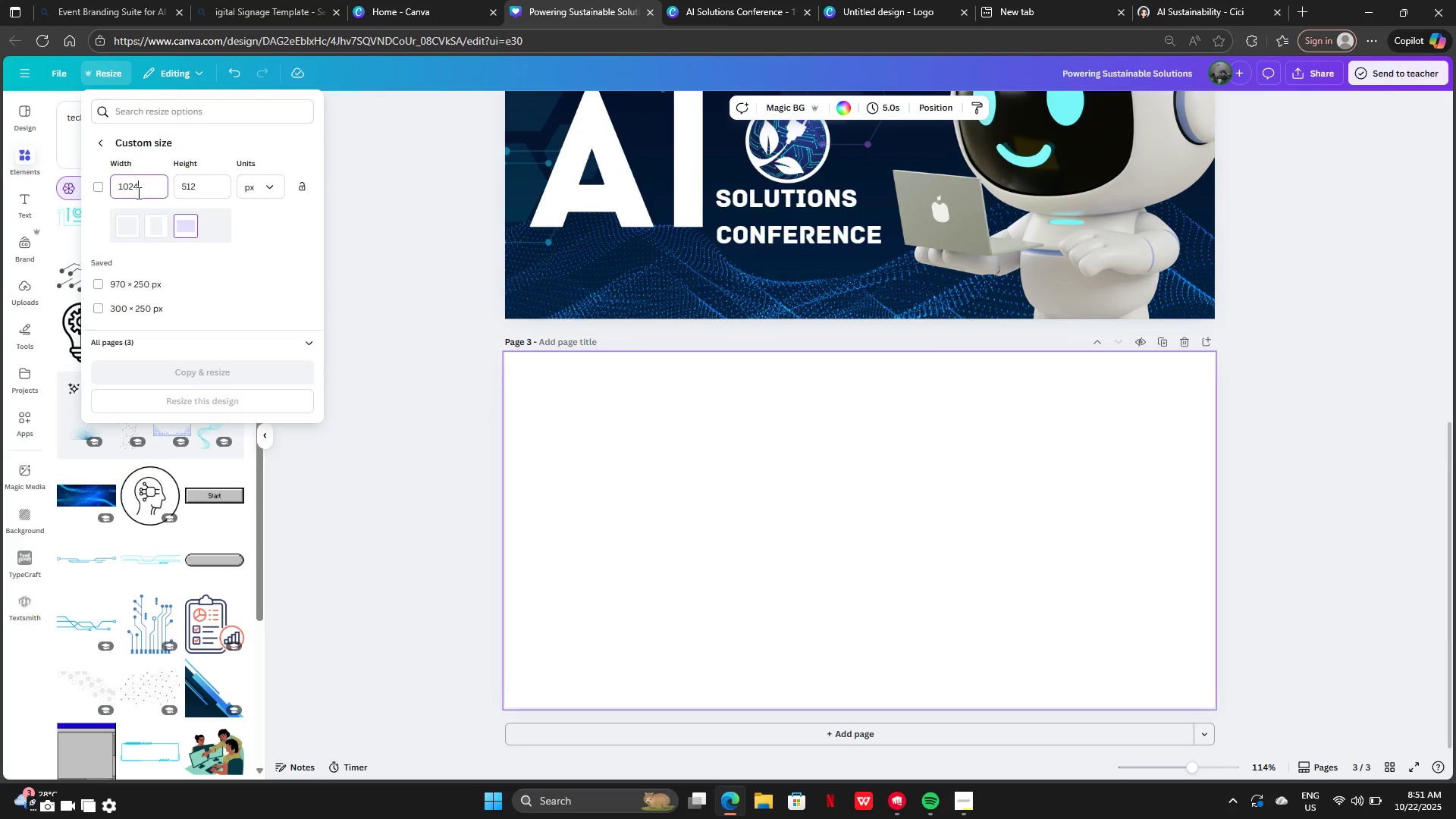 
double_click([137, 193])
 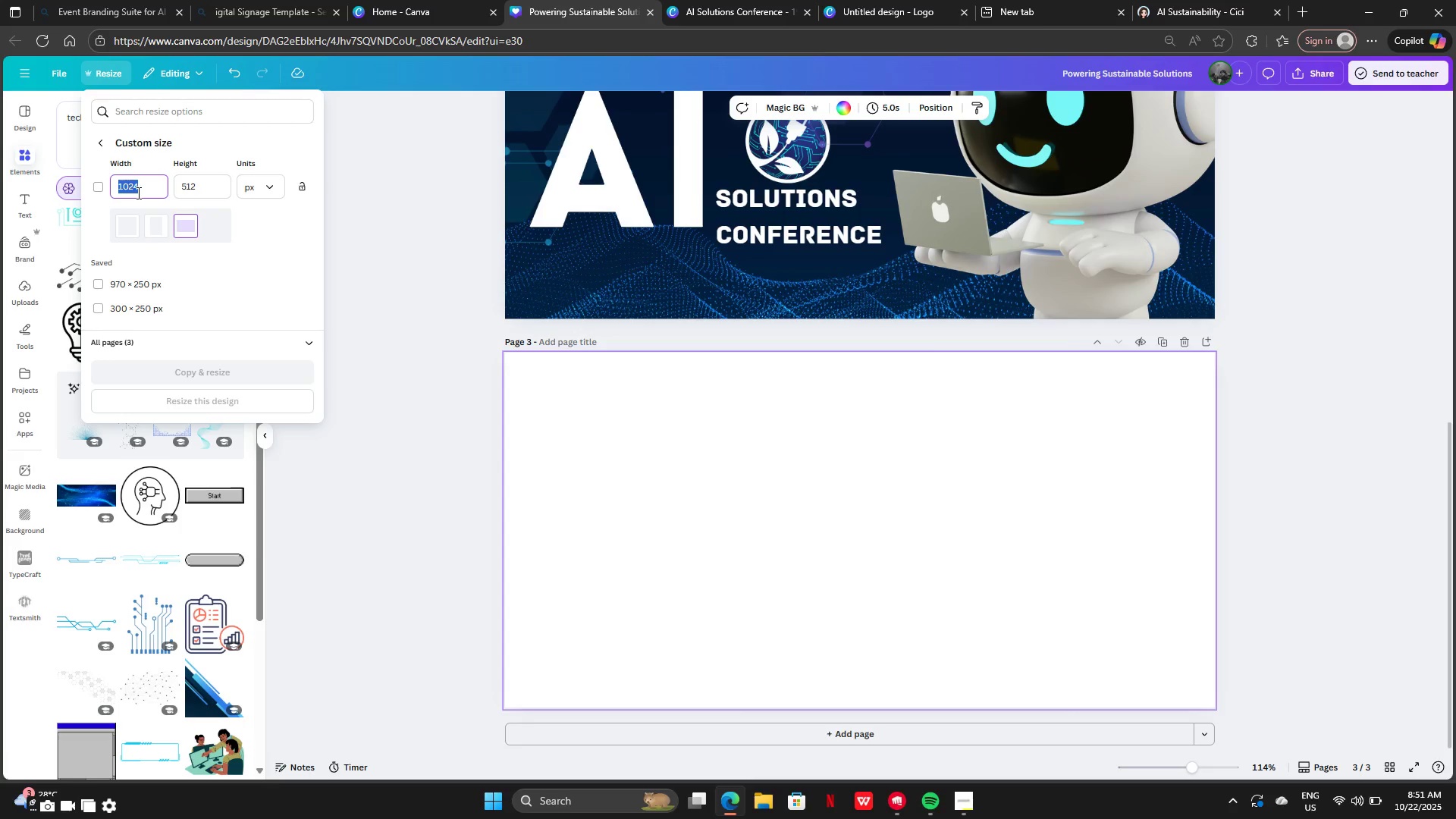 
key(Control+V)
 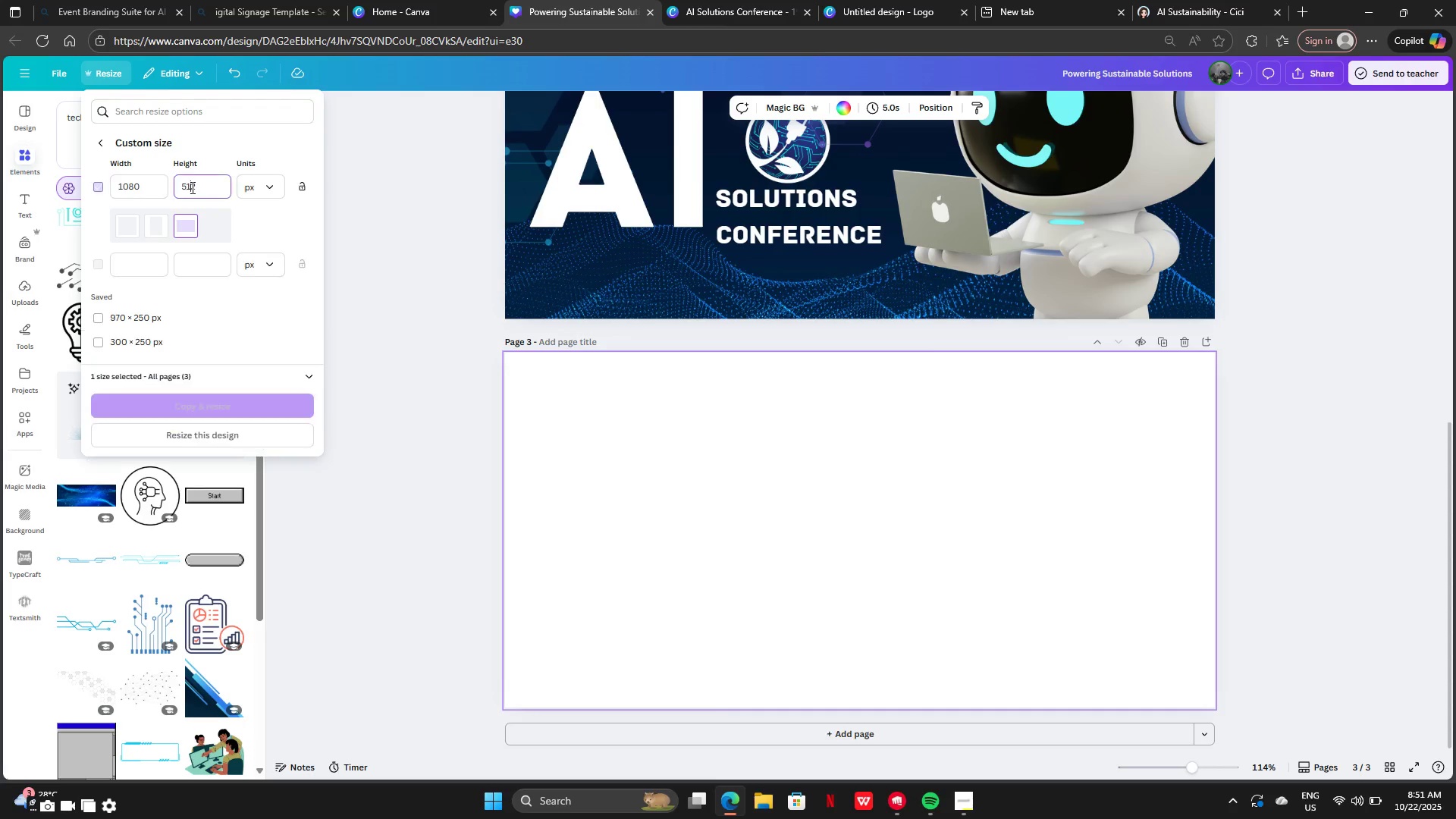 
double_click([191, 187])
 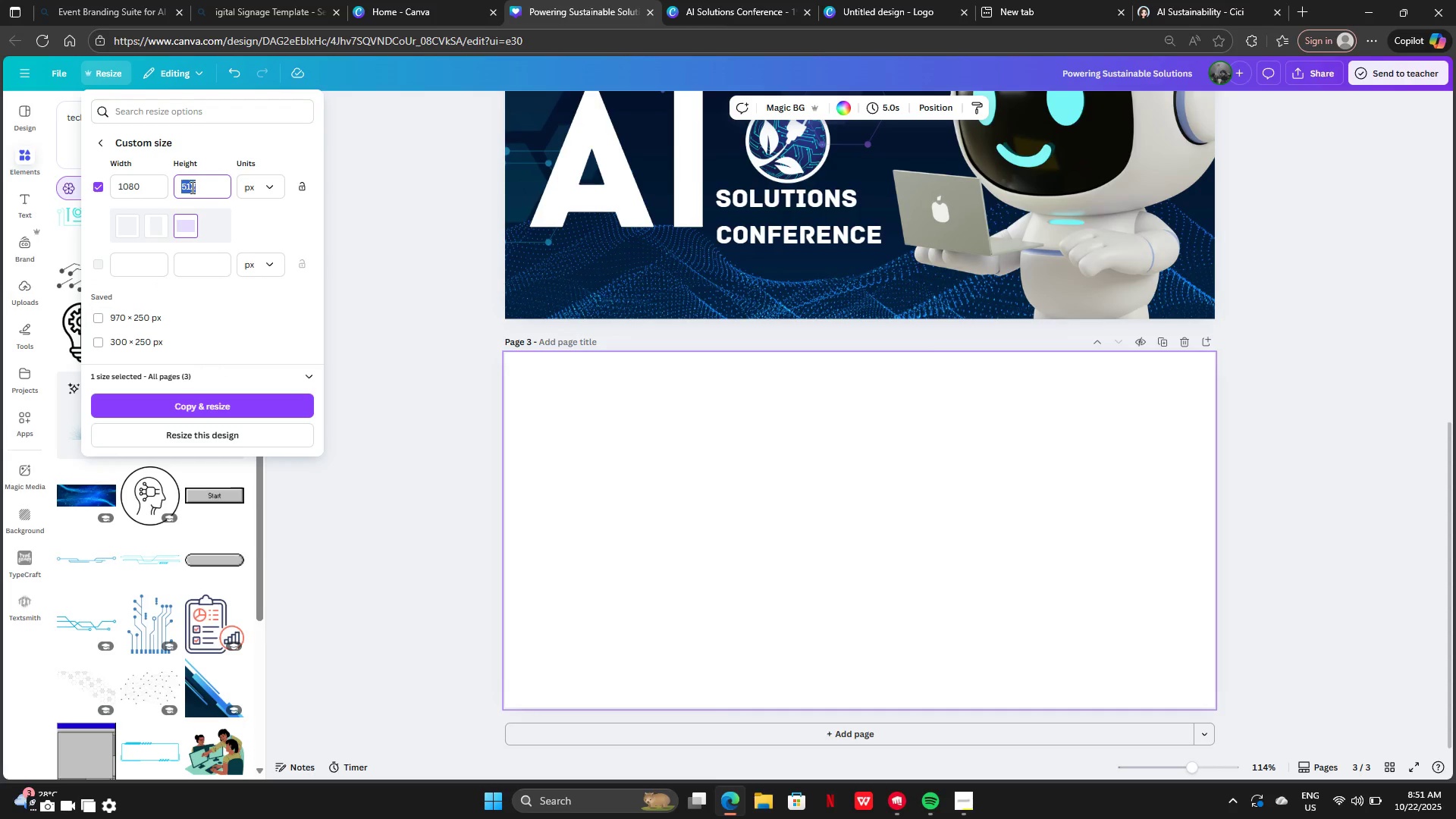 
key(Control+V)
 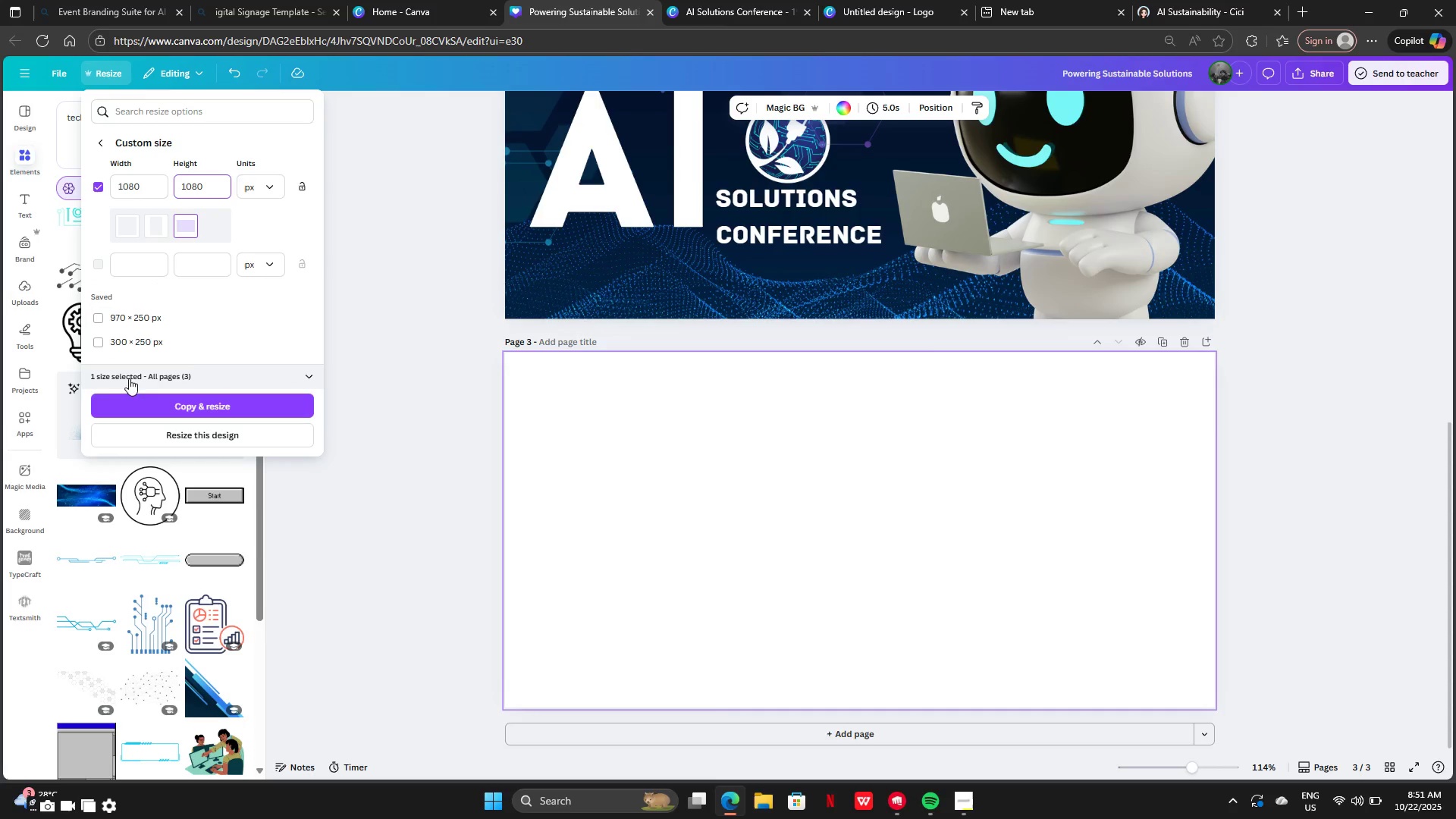 
left_click([130, 375])
 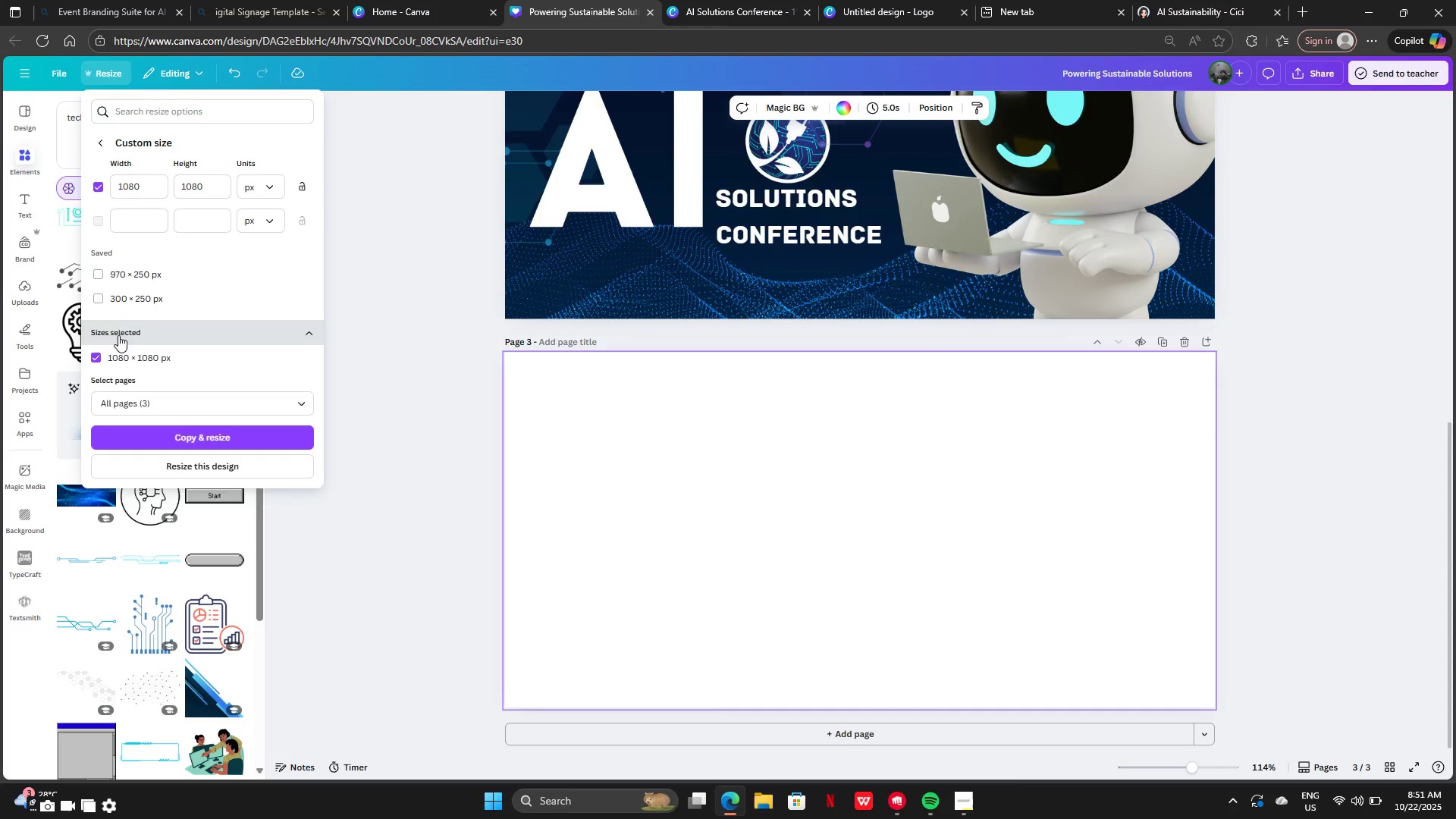 
scroll: coordinate [104, 305], scroll_direction: down, amount: 5.0
 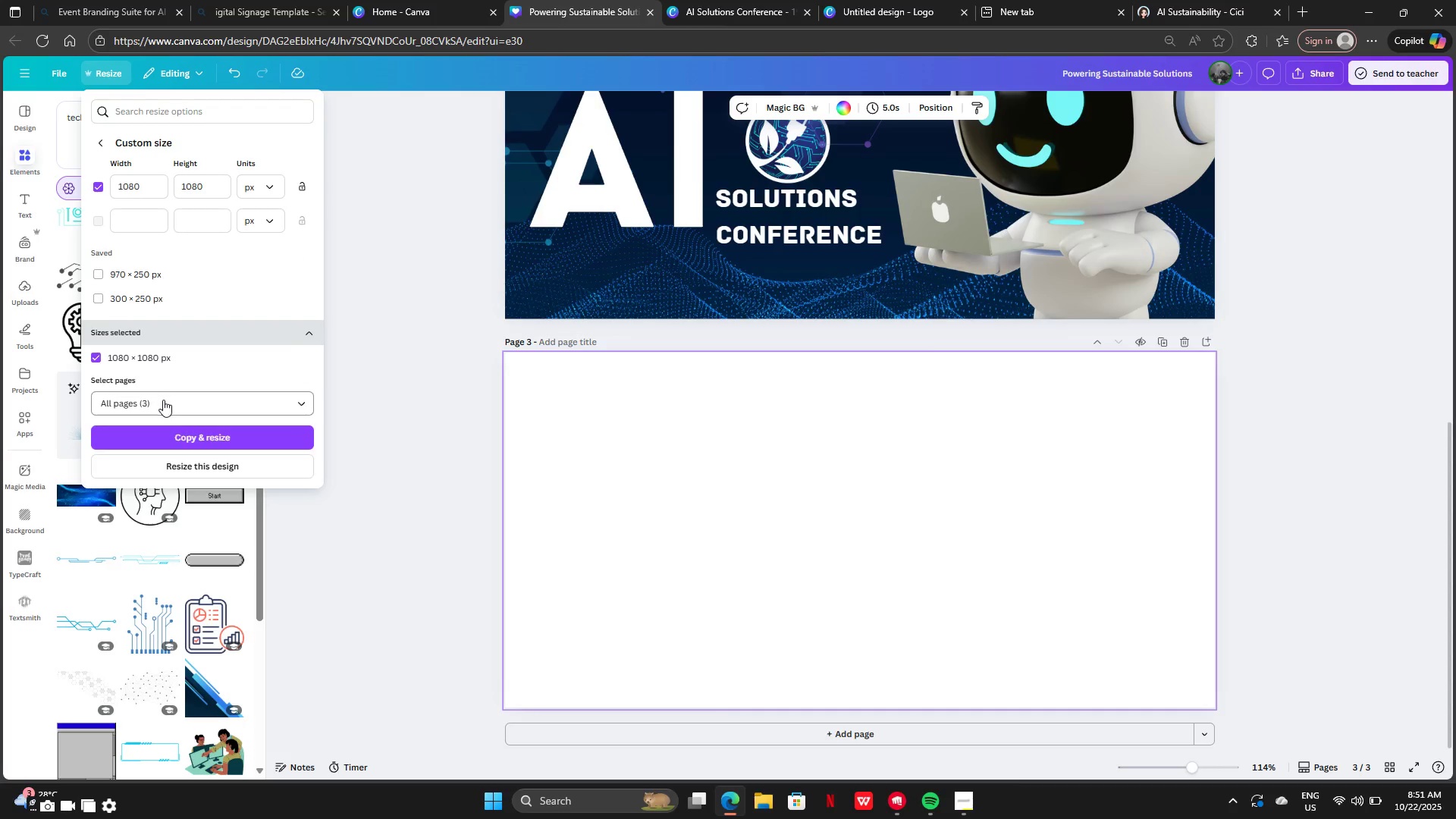 
left_click([164, 400])
 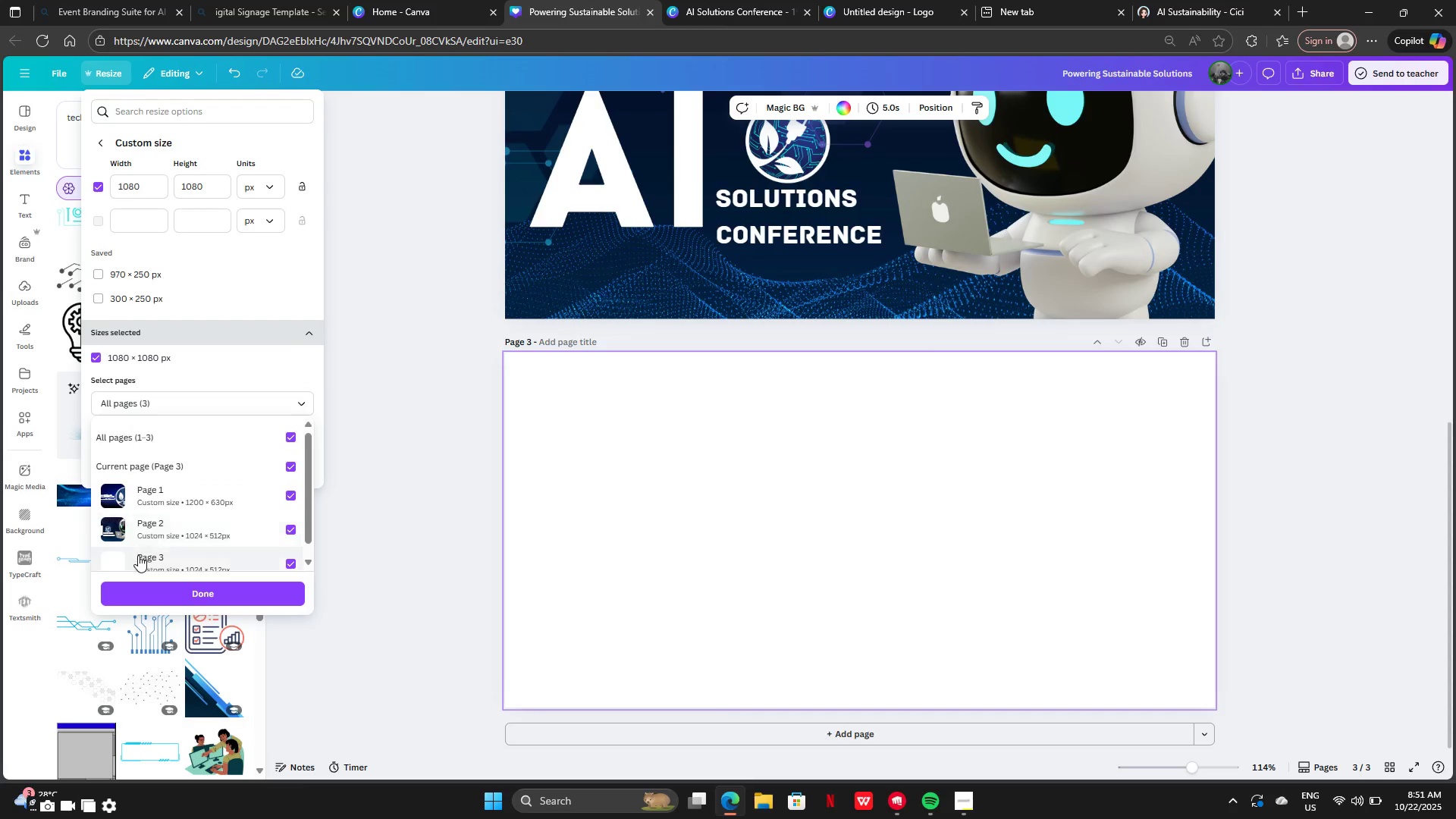 
scroll: coordinate [174, 469], scroll_direction: down, amount: 9.0
 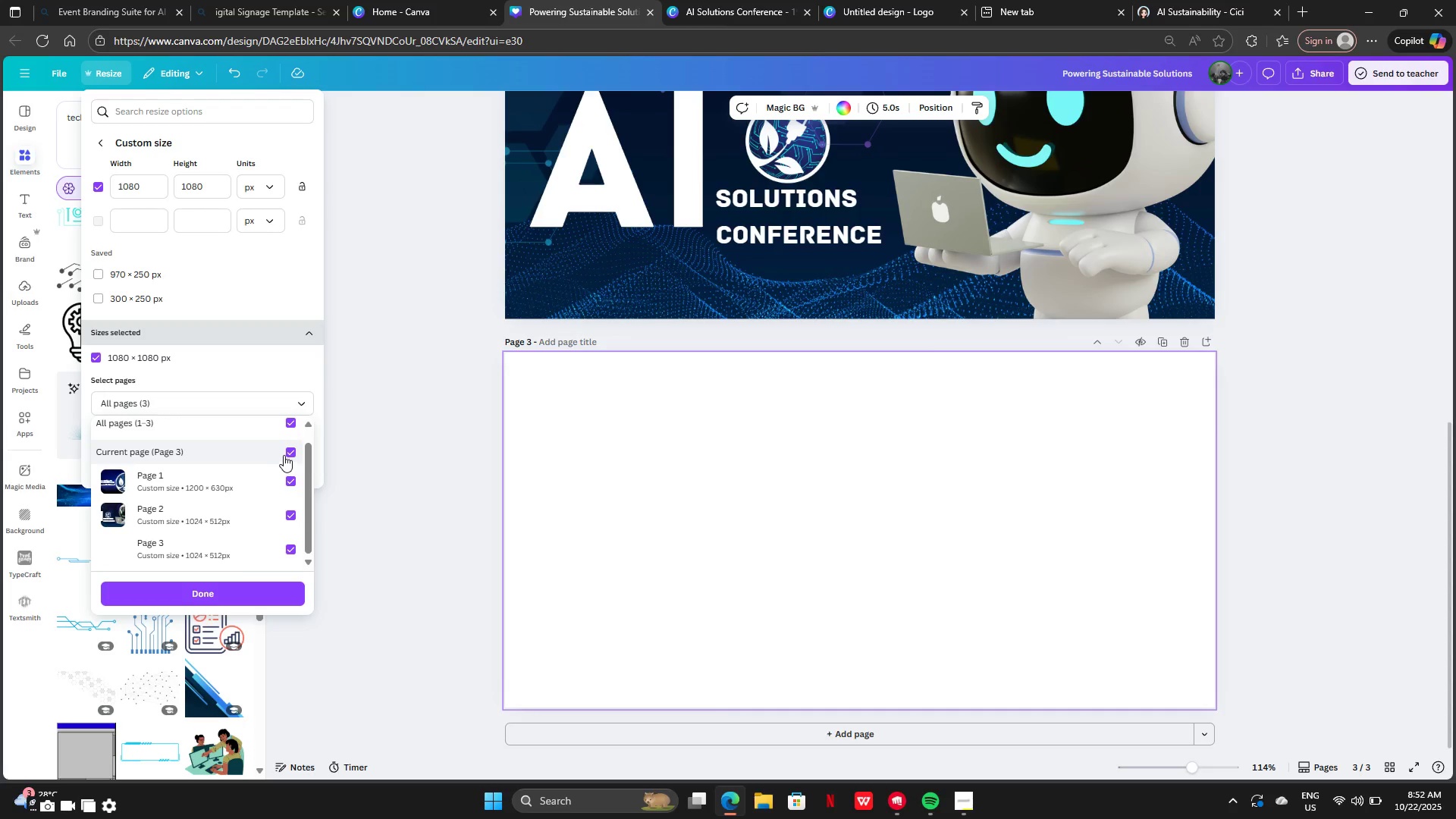 
left_click([287, 450])
 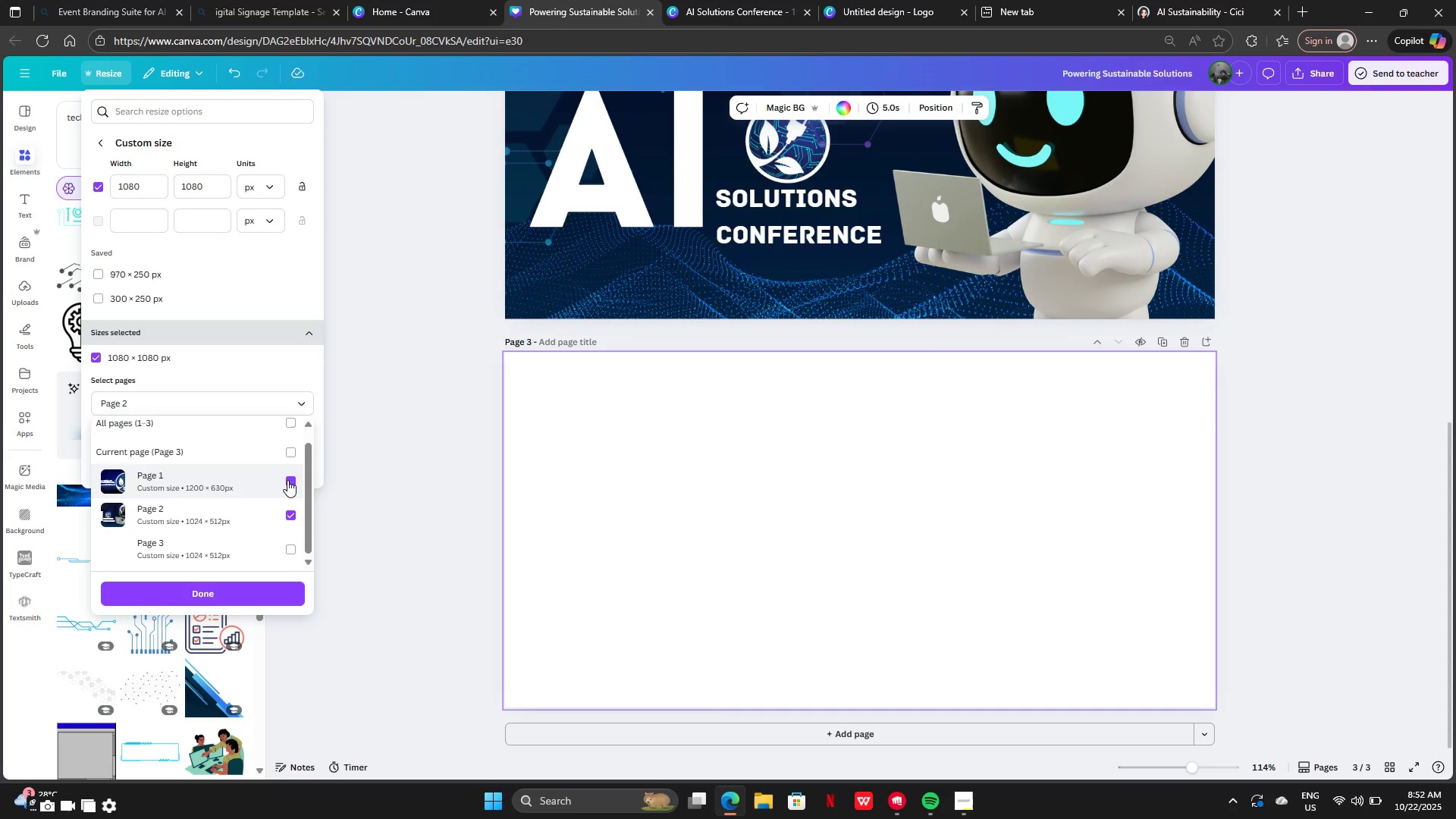 
double_click([287, 480])
 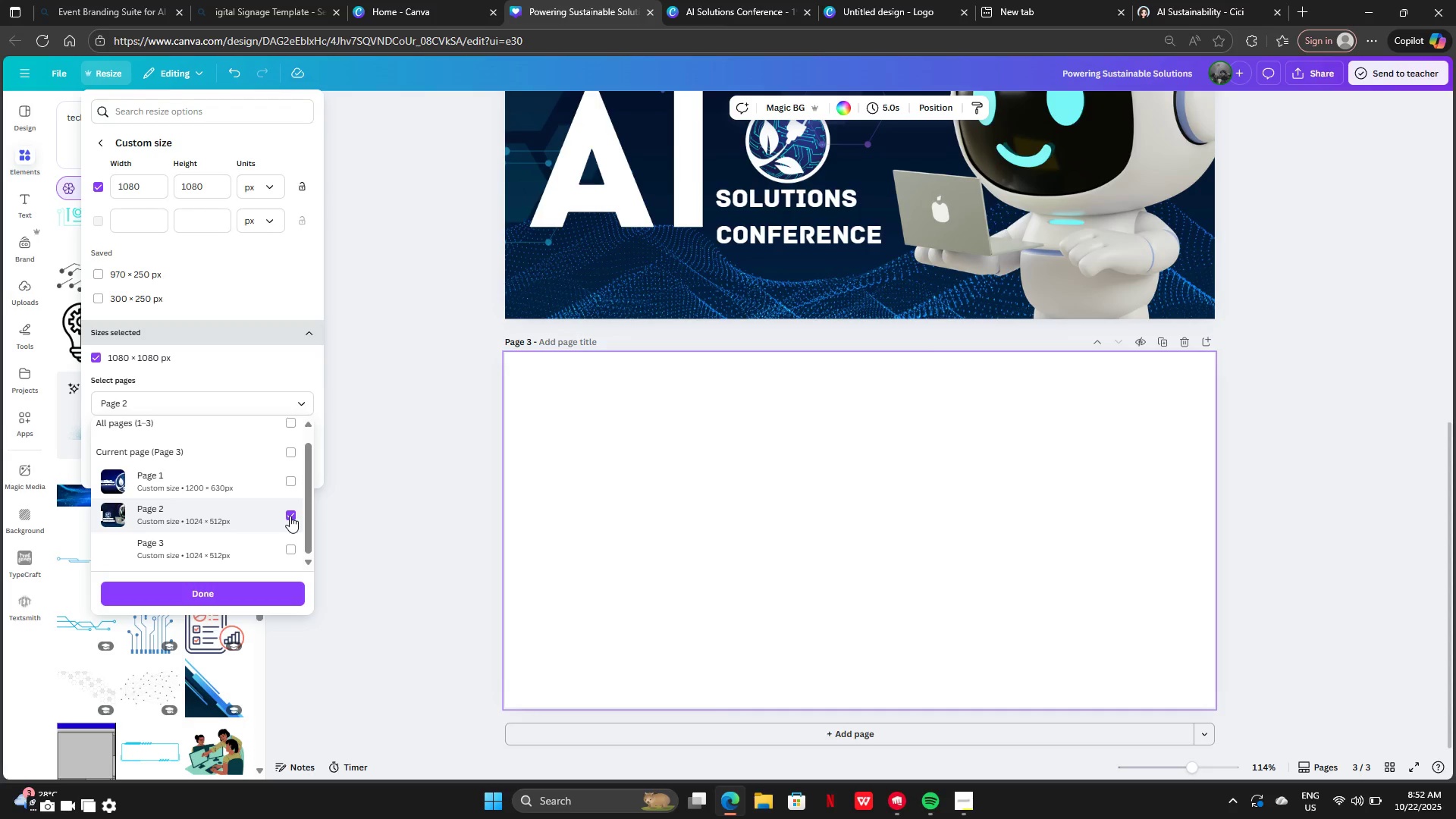 
left_click([290, 516])
 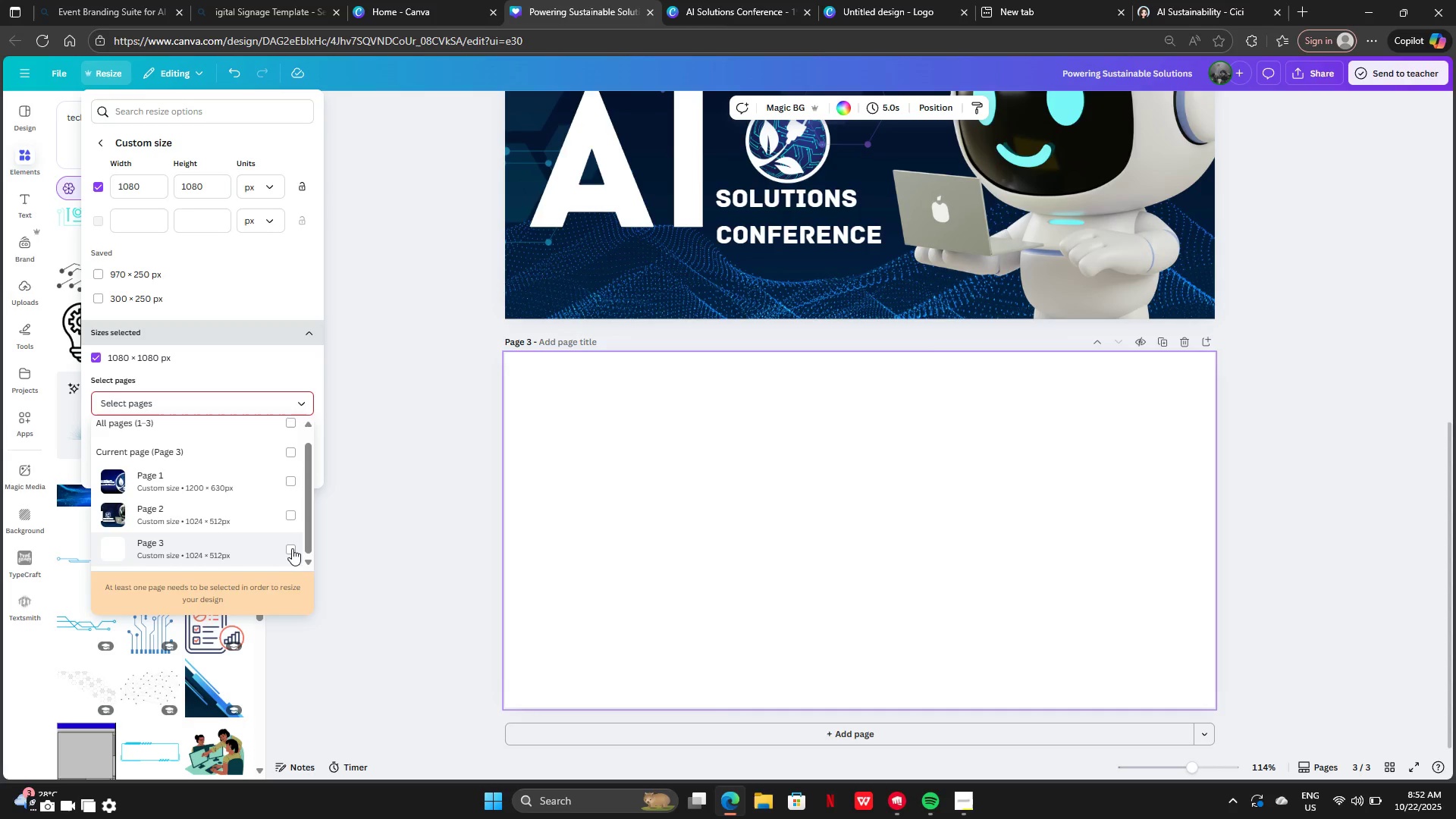 
left_click([292, 548])
 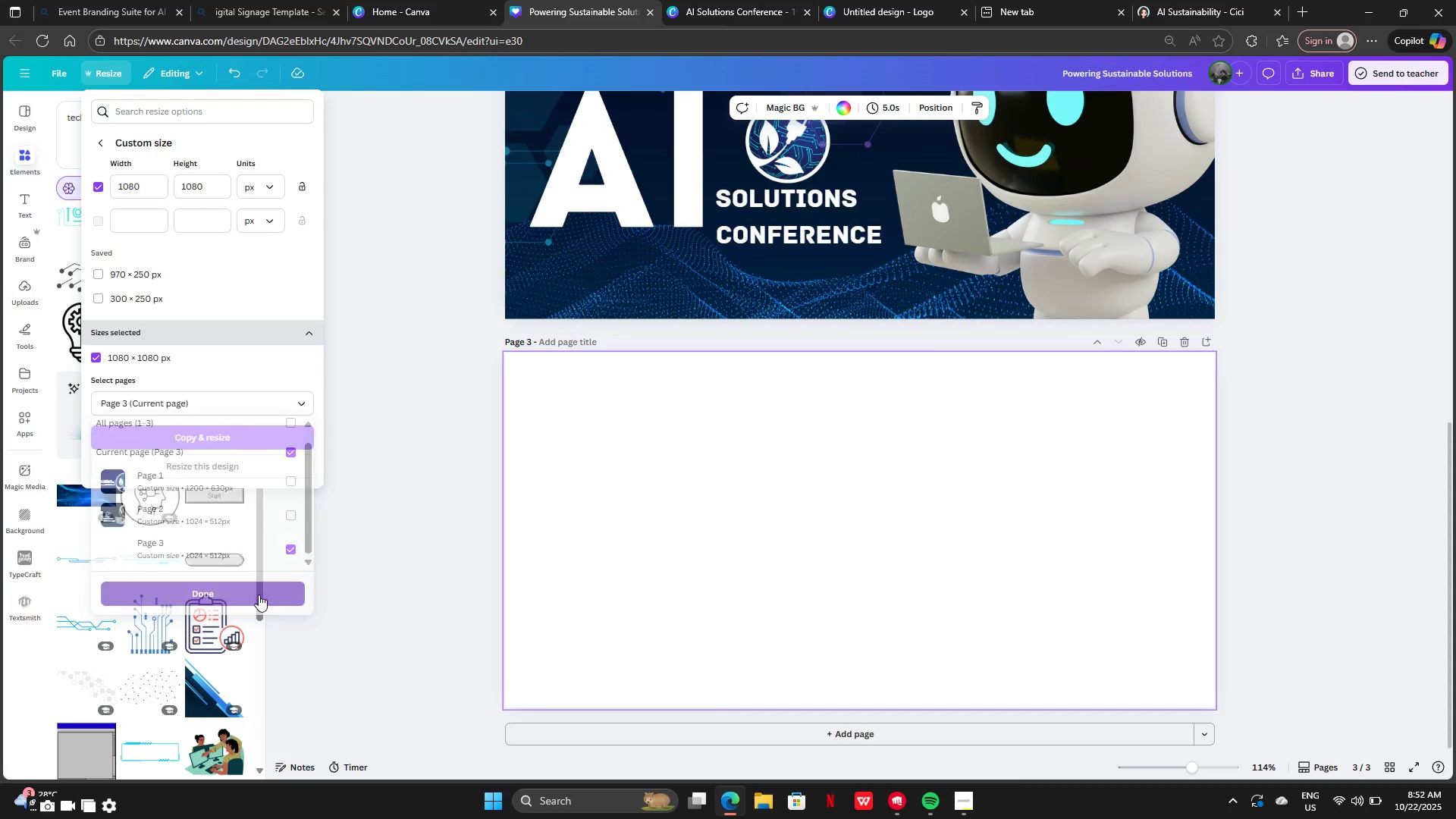 
left_click([259, 595])
 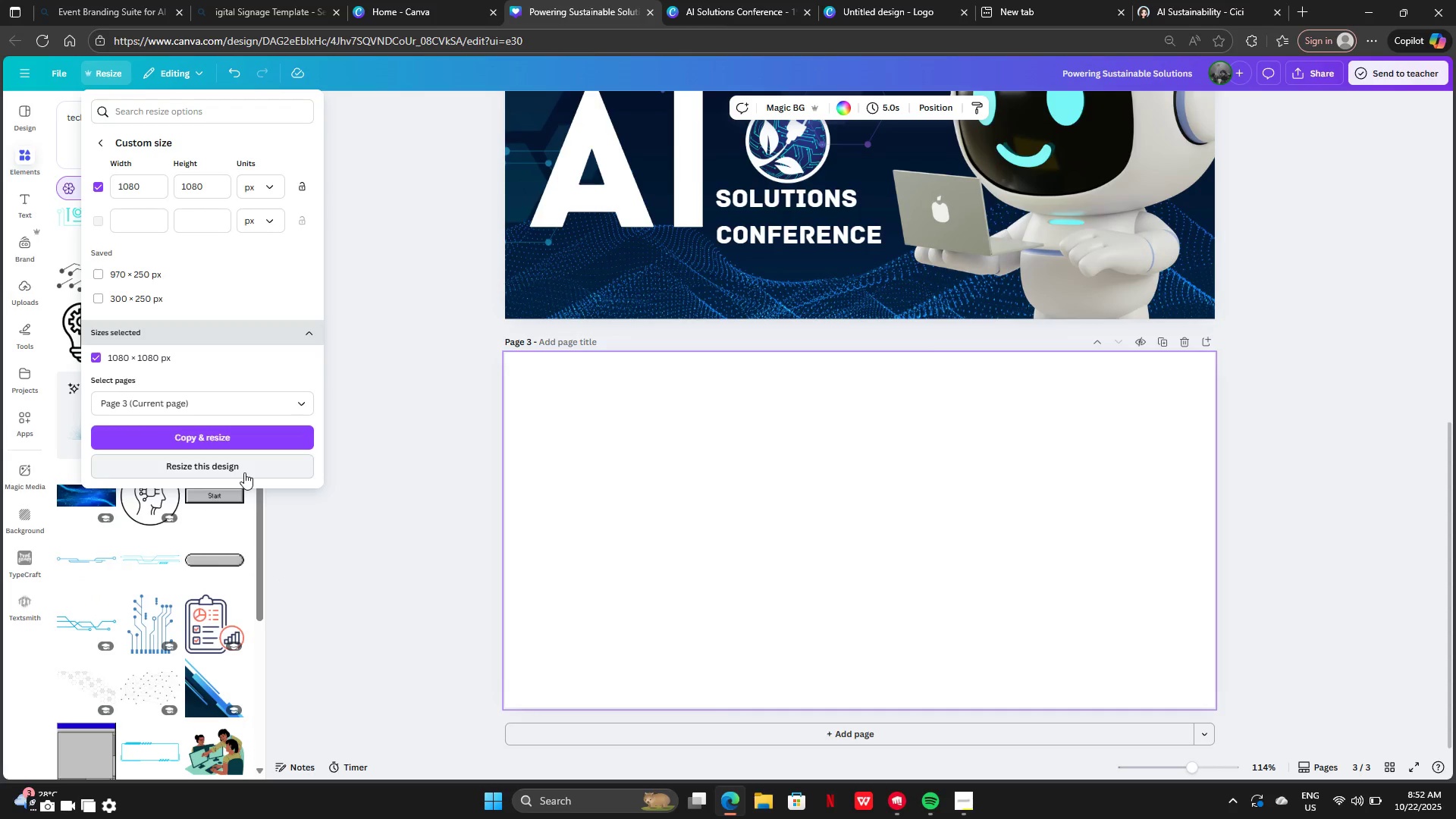 
left_click([243, 463])
 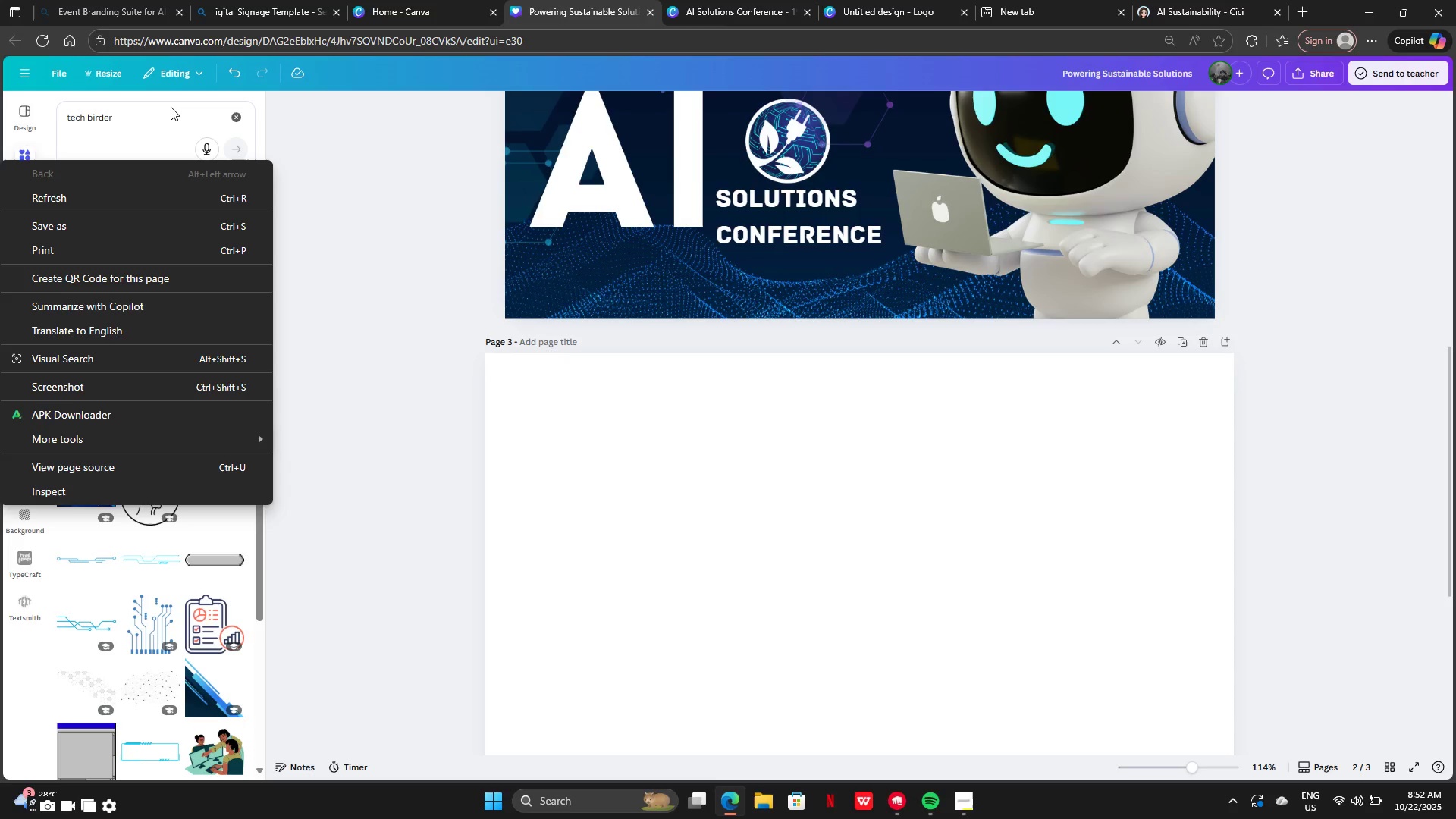 
wait(52.83)
 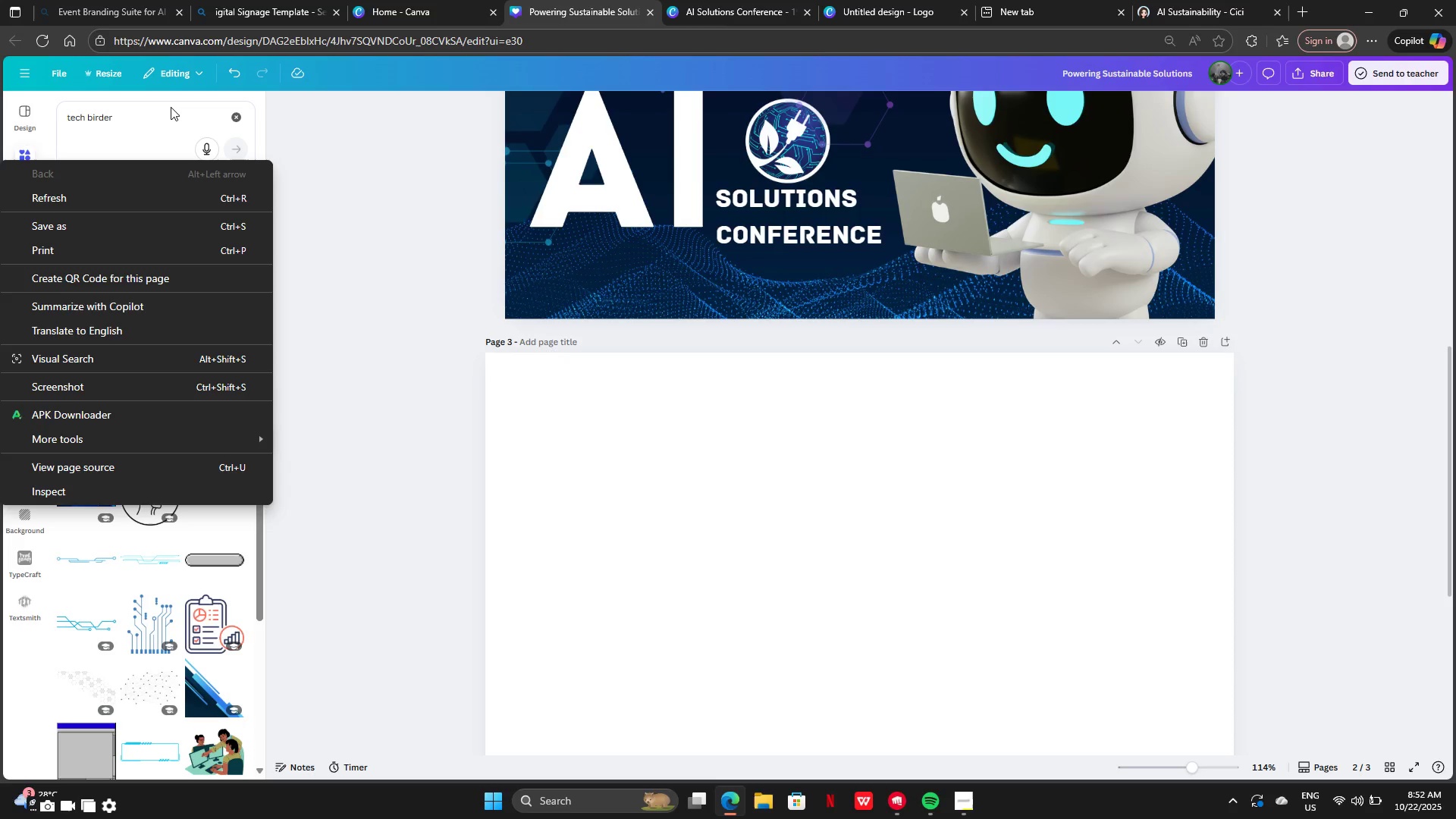 
left_click([236, 113])
 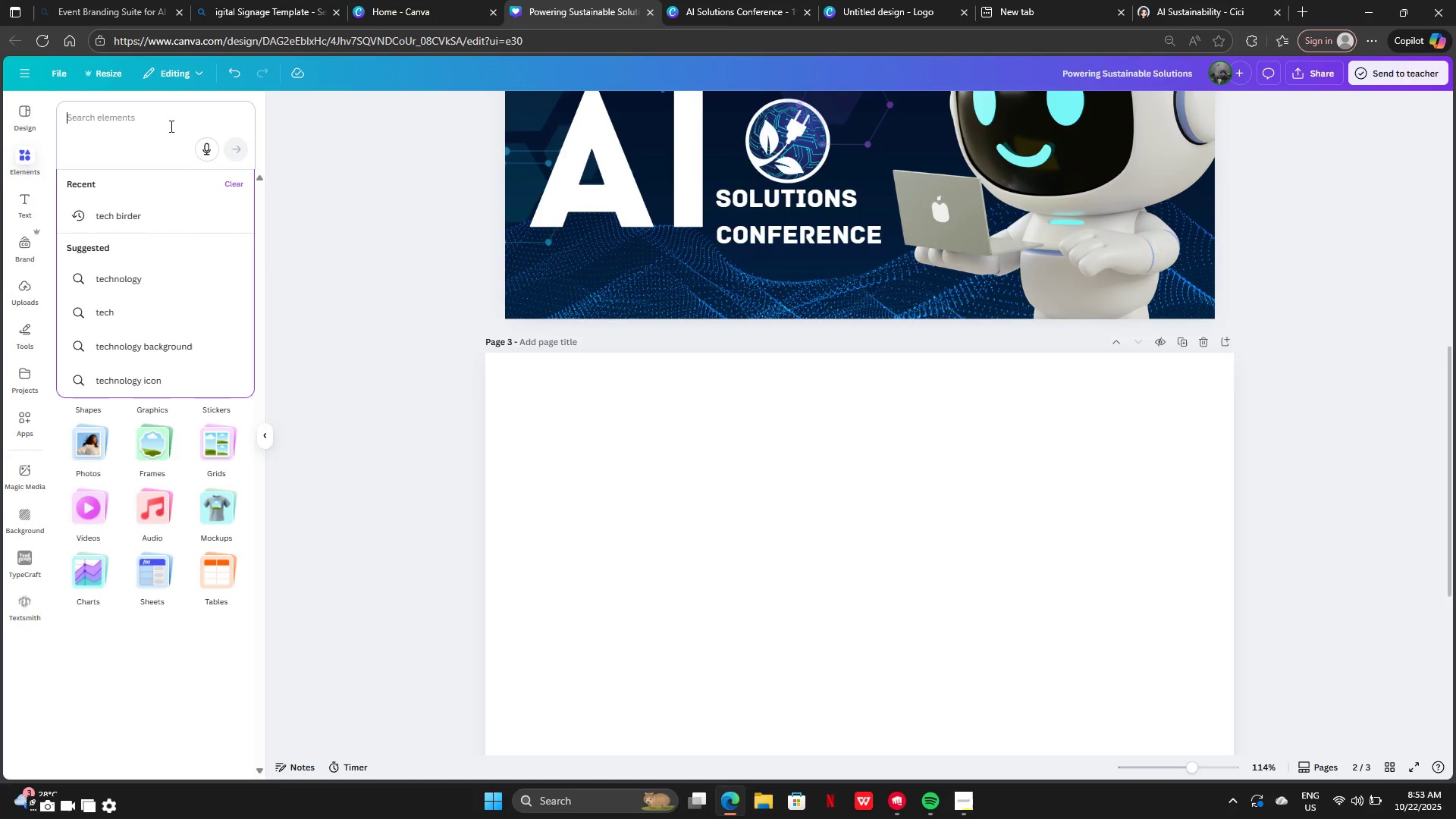 
left_click([170, 126])
 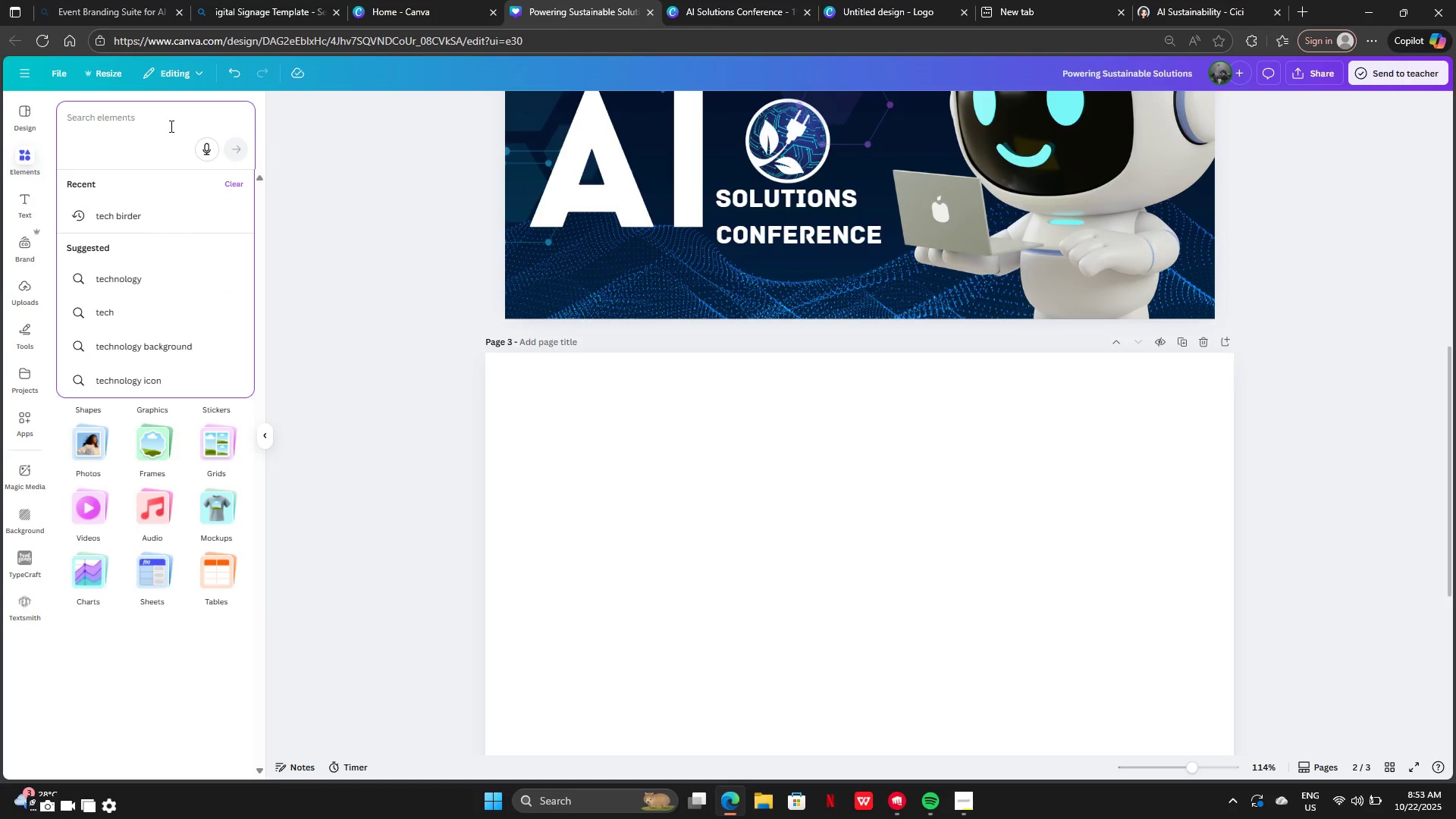 
type(wi)
key(Backspace)
type(orld tech')
 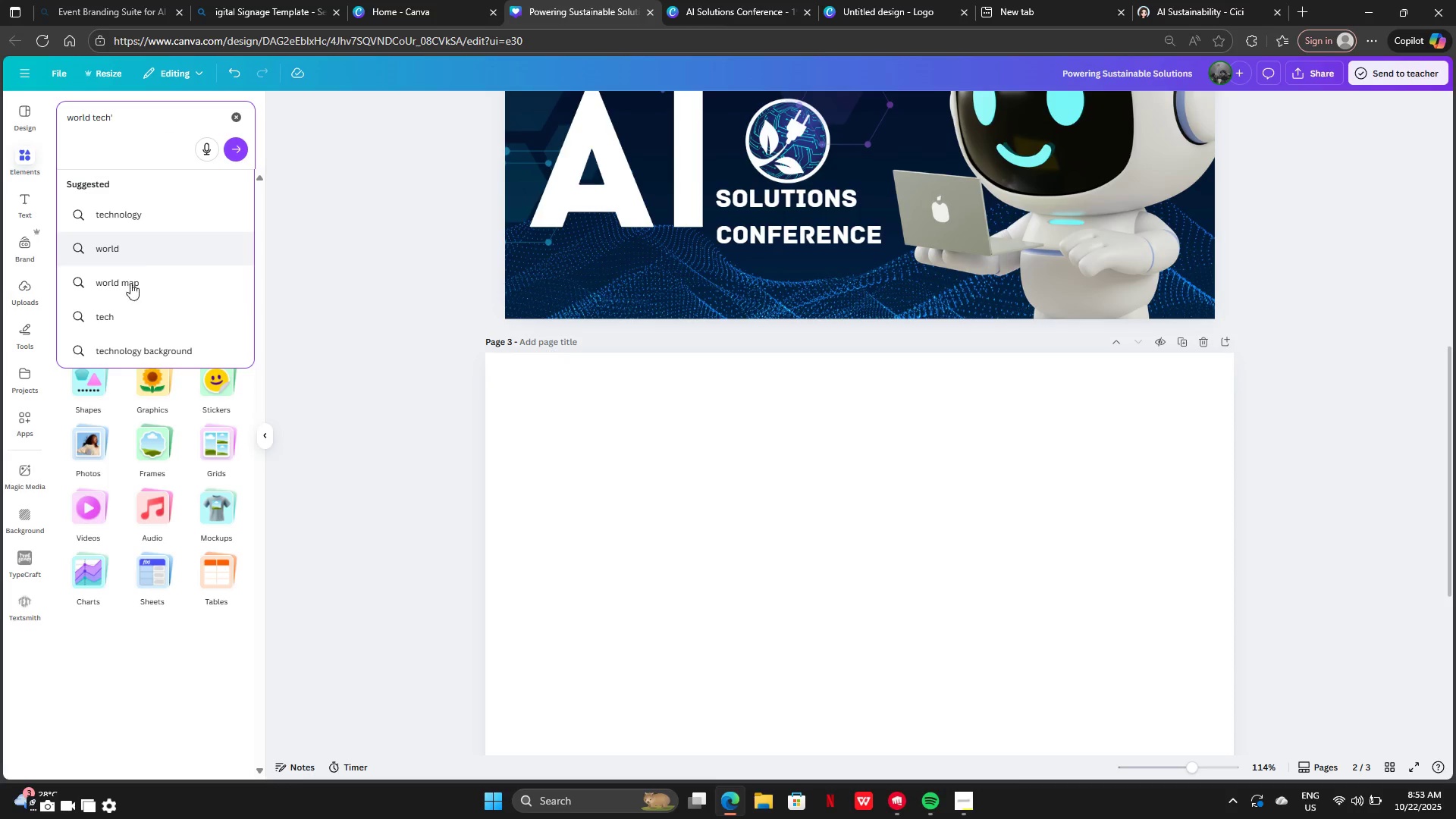 
left_click([171, 124])
 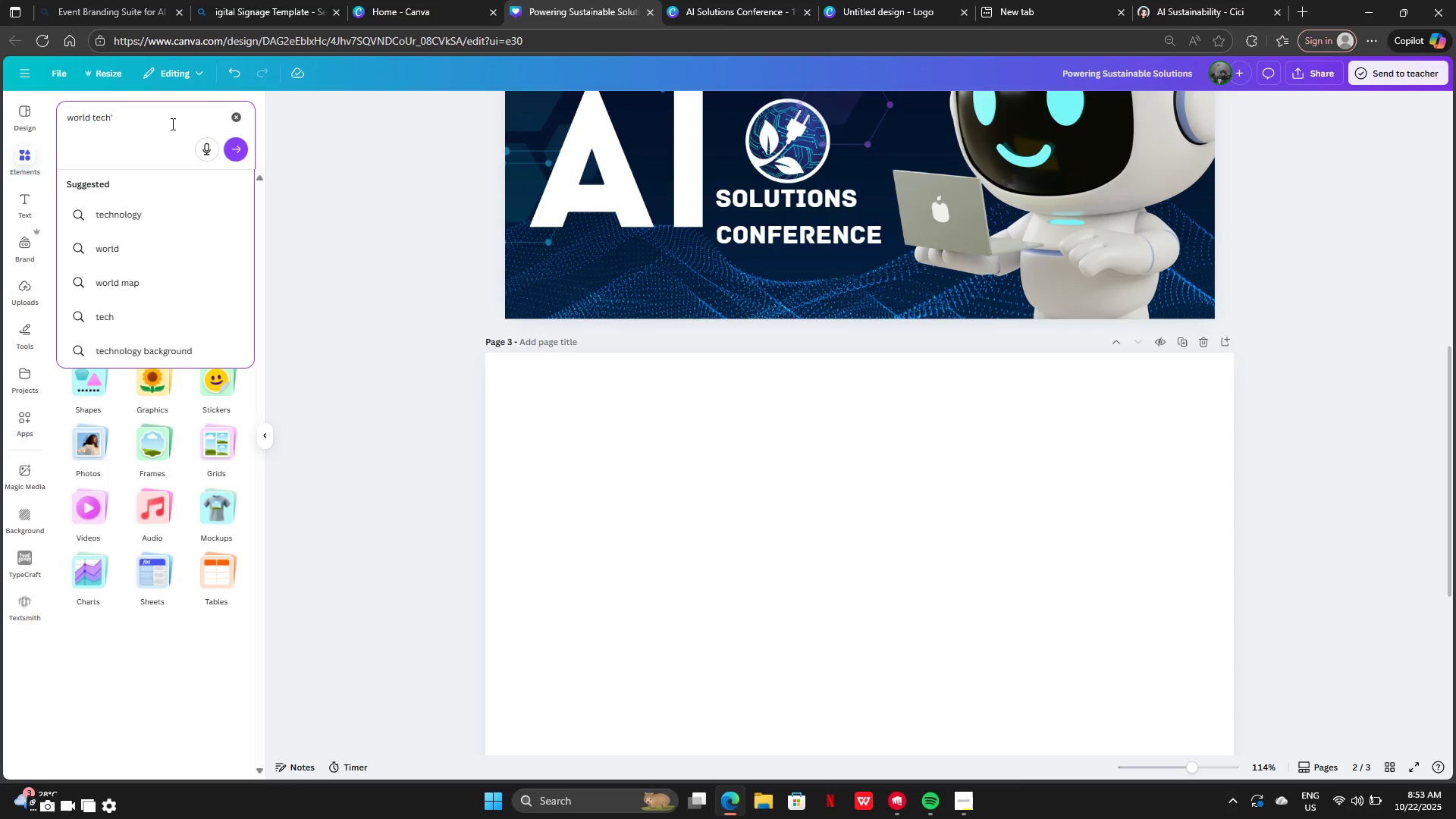 
key(Backspace)
 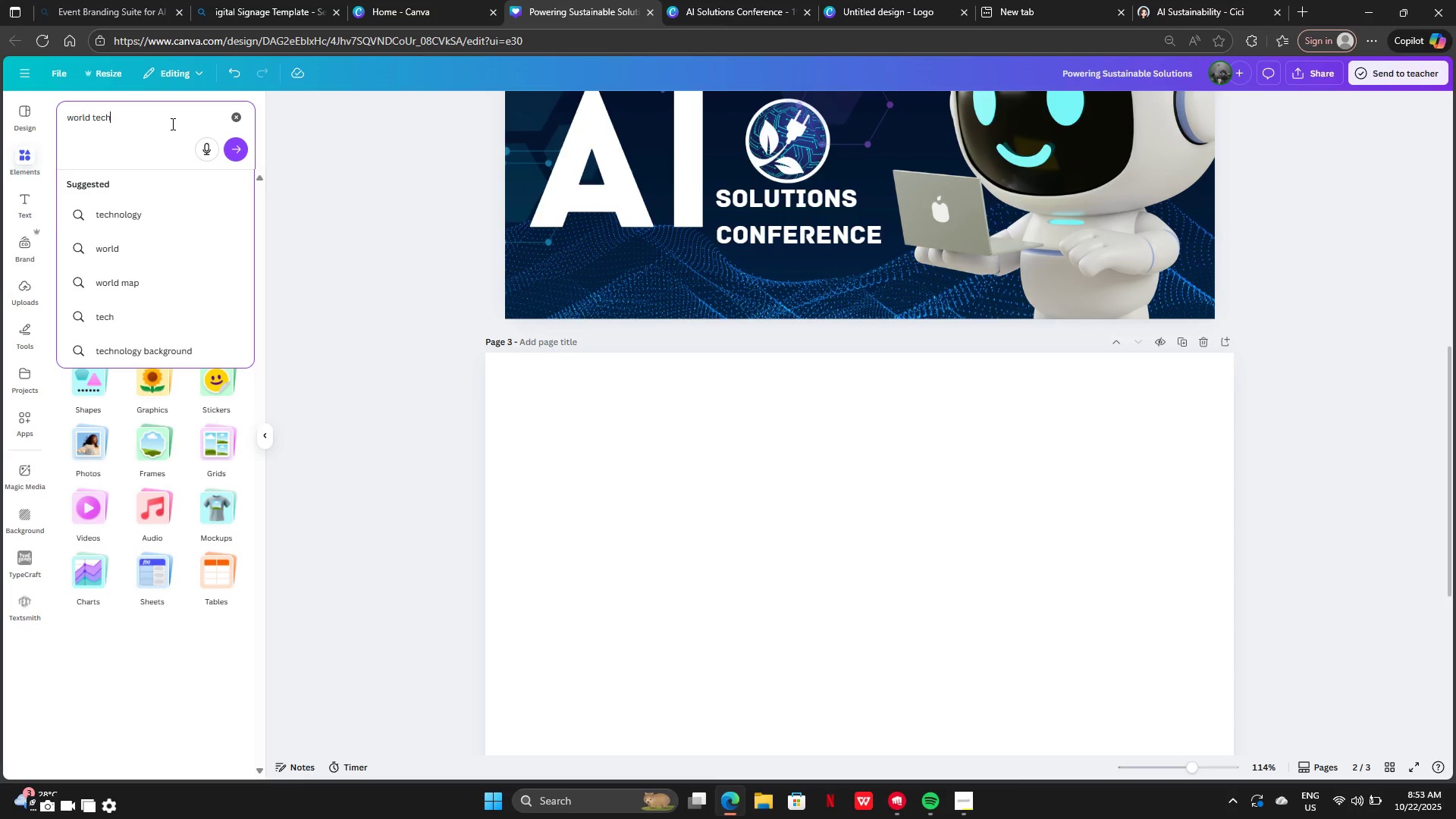 
key(Enter)
 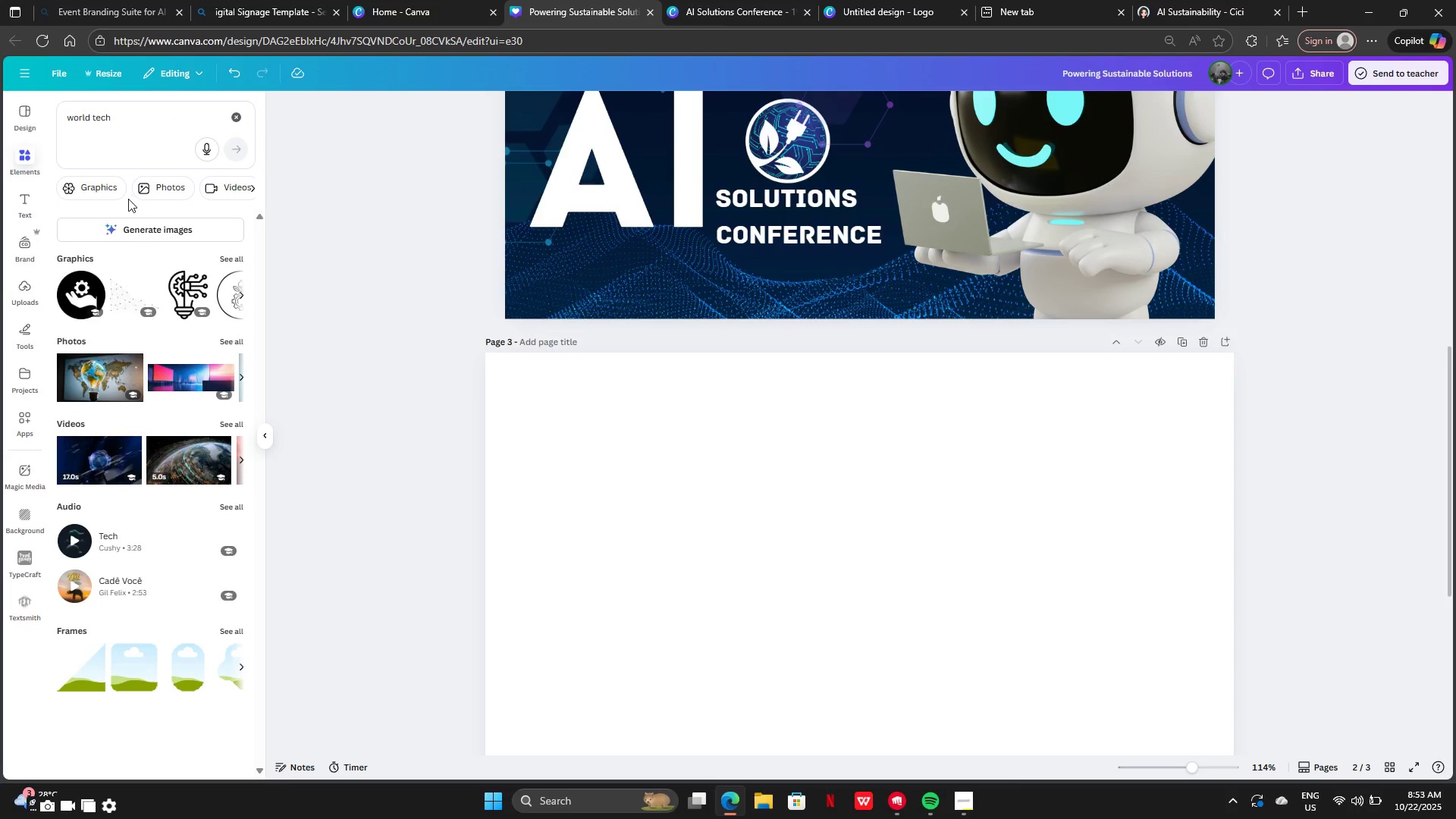 
left_click([105, 193])
 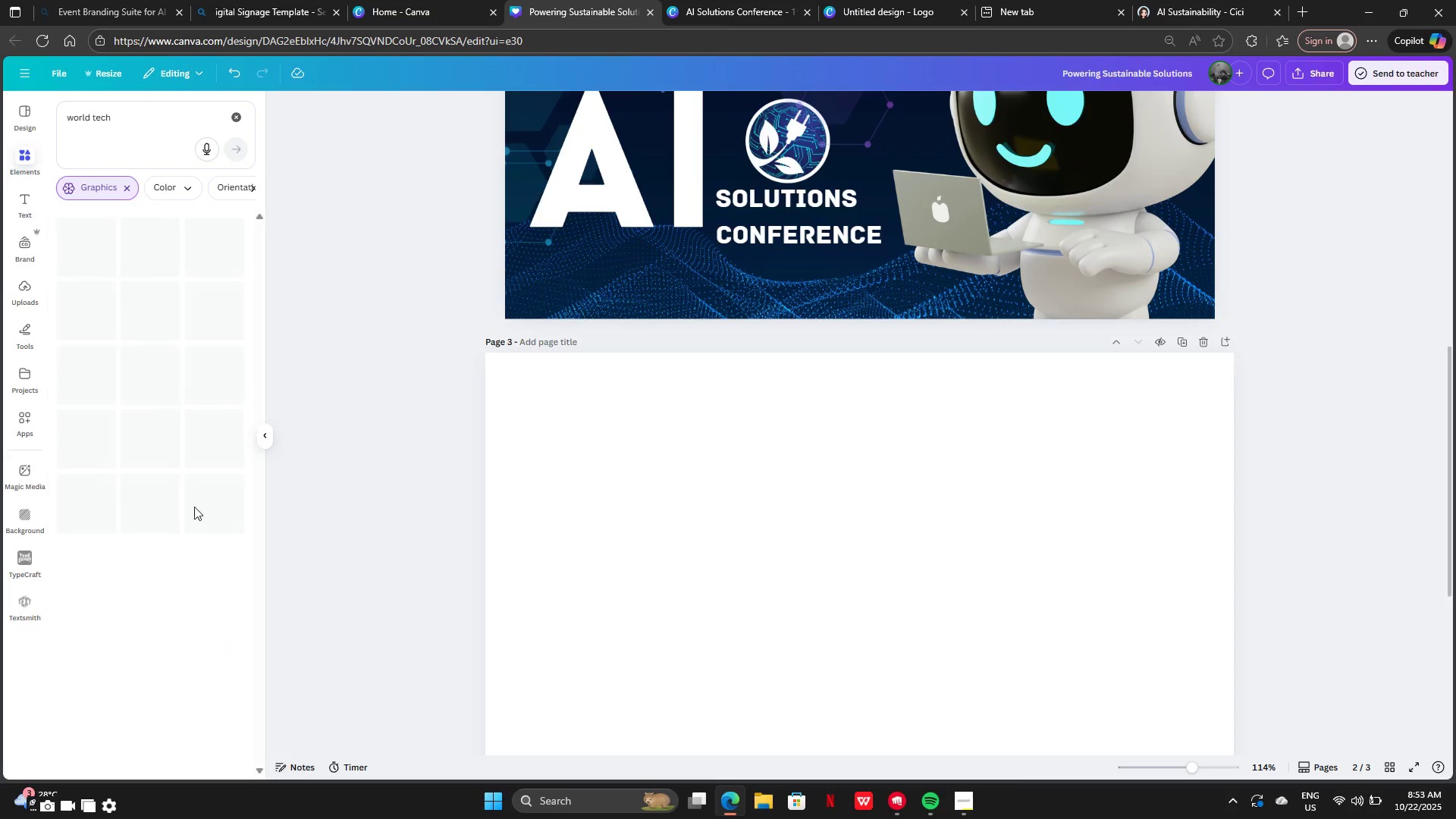 
mouse_move([211, 526])
 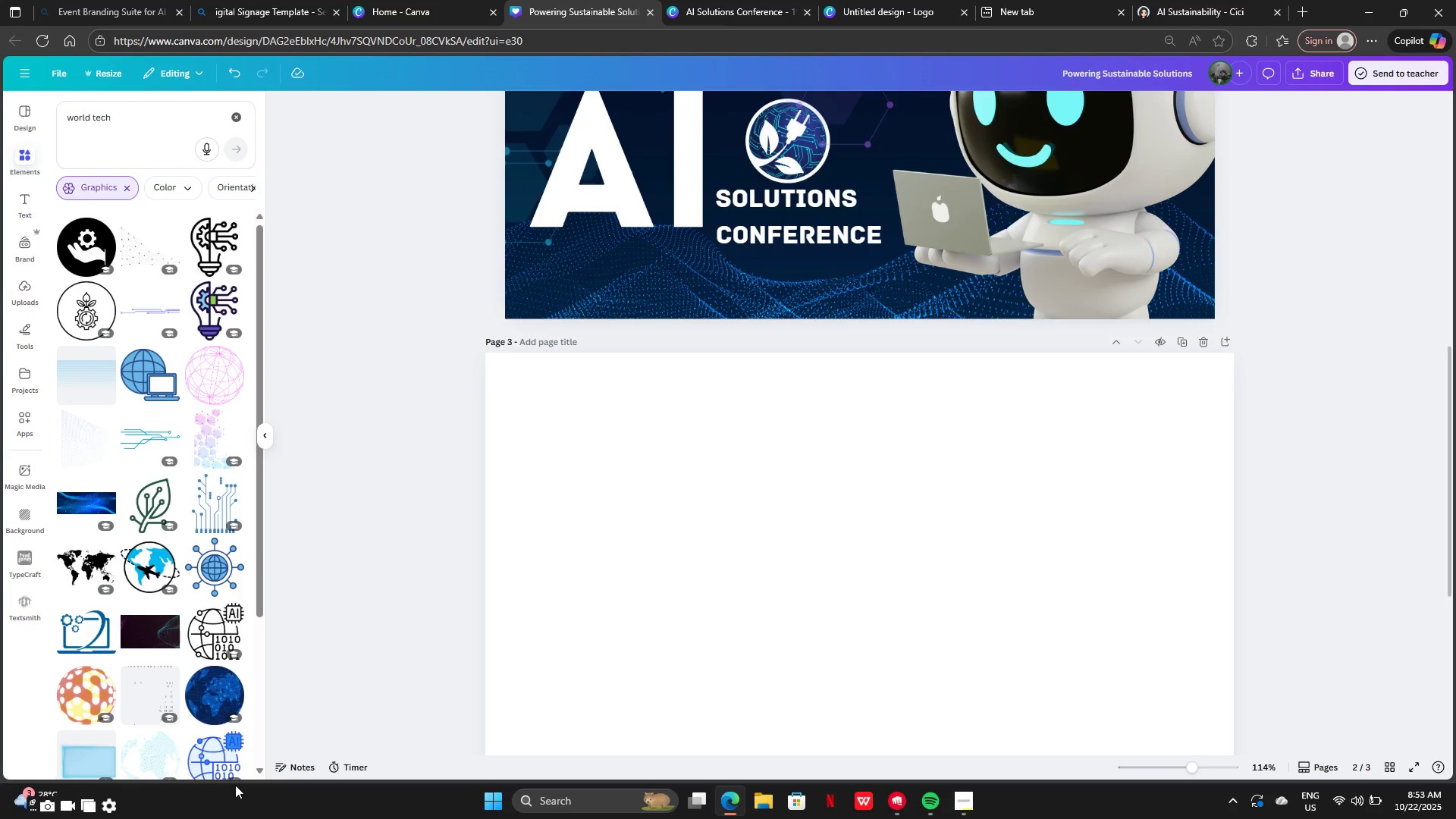 
scroll: coordinate [219, 679], scroll_direction: down, amount: 8.0
 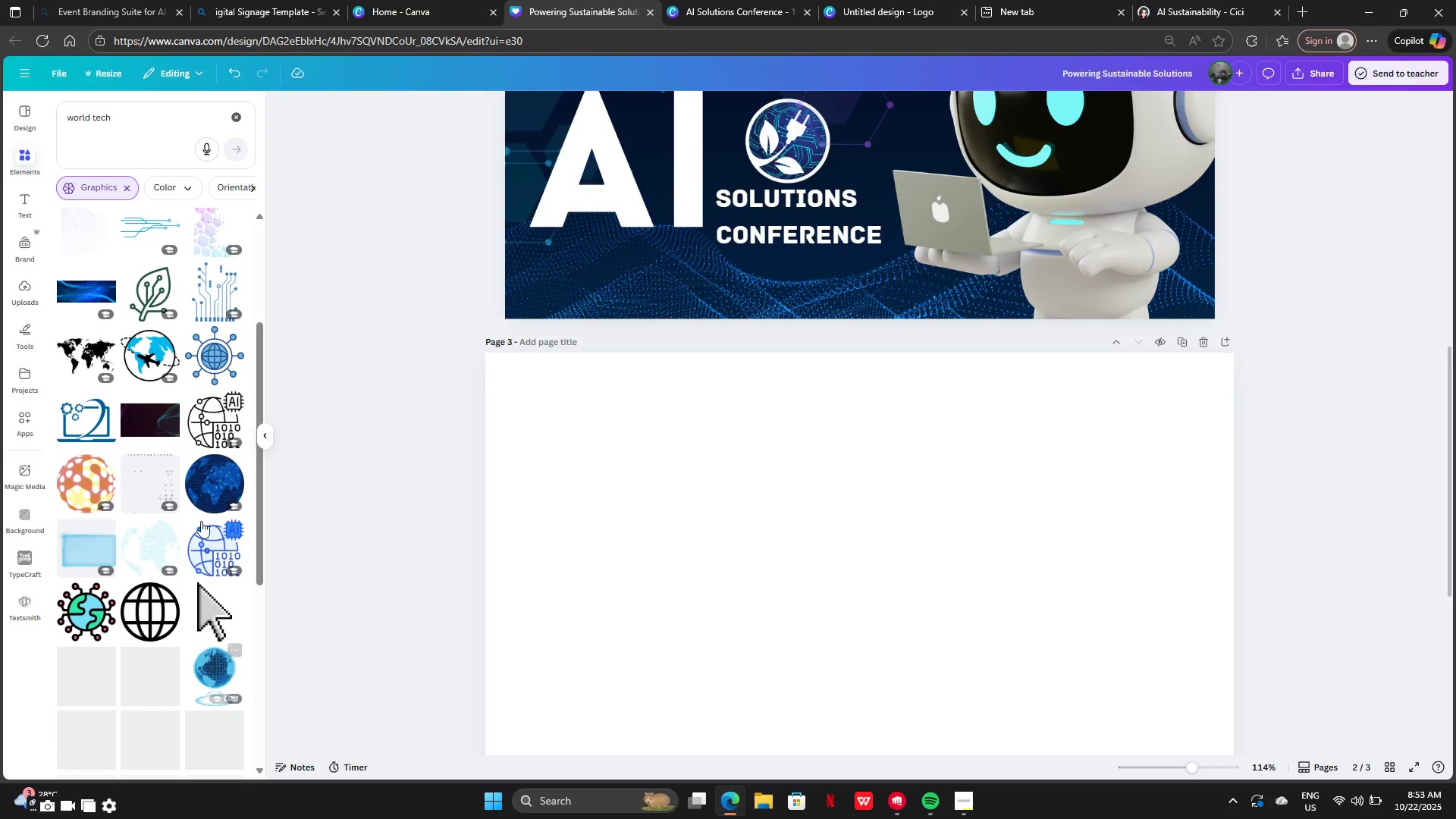 
mouse_move([202, 505])
 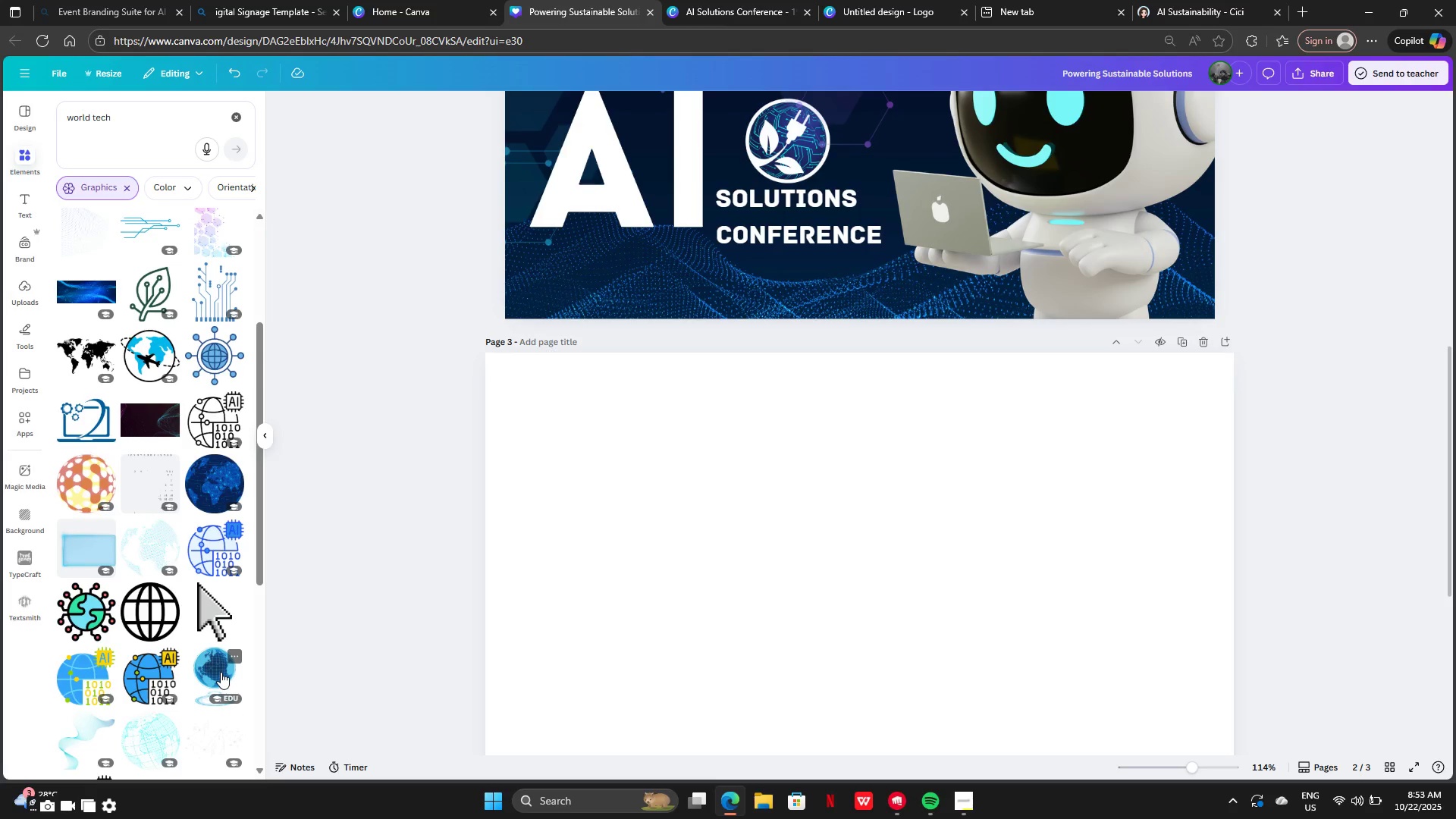 
left_click([221, 672])
 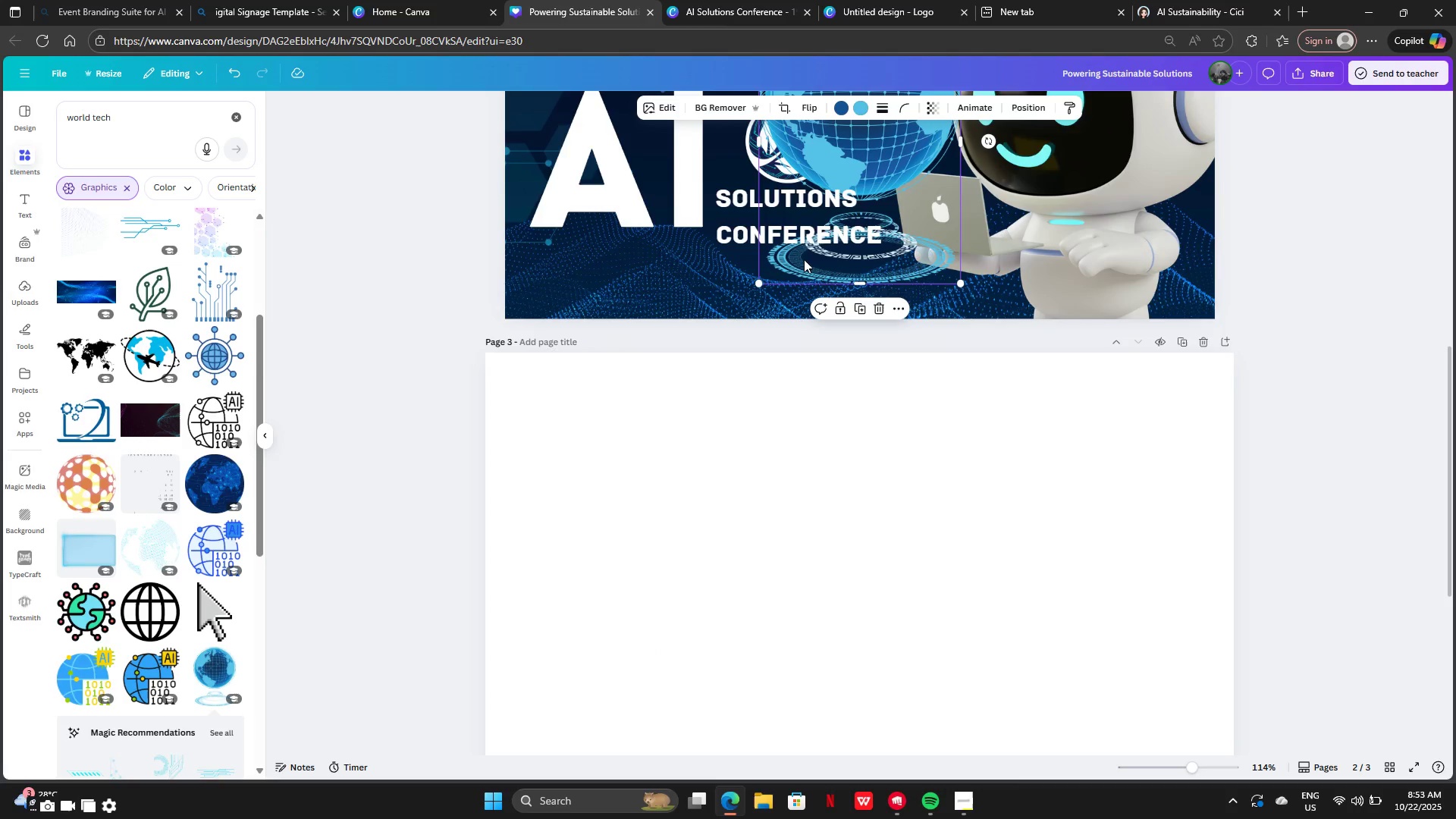 
left_click_drag(start_coordinate=[893, 162], to_coordinate=[886, 614])
 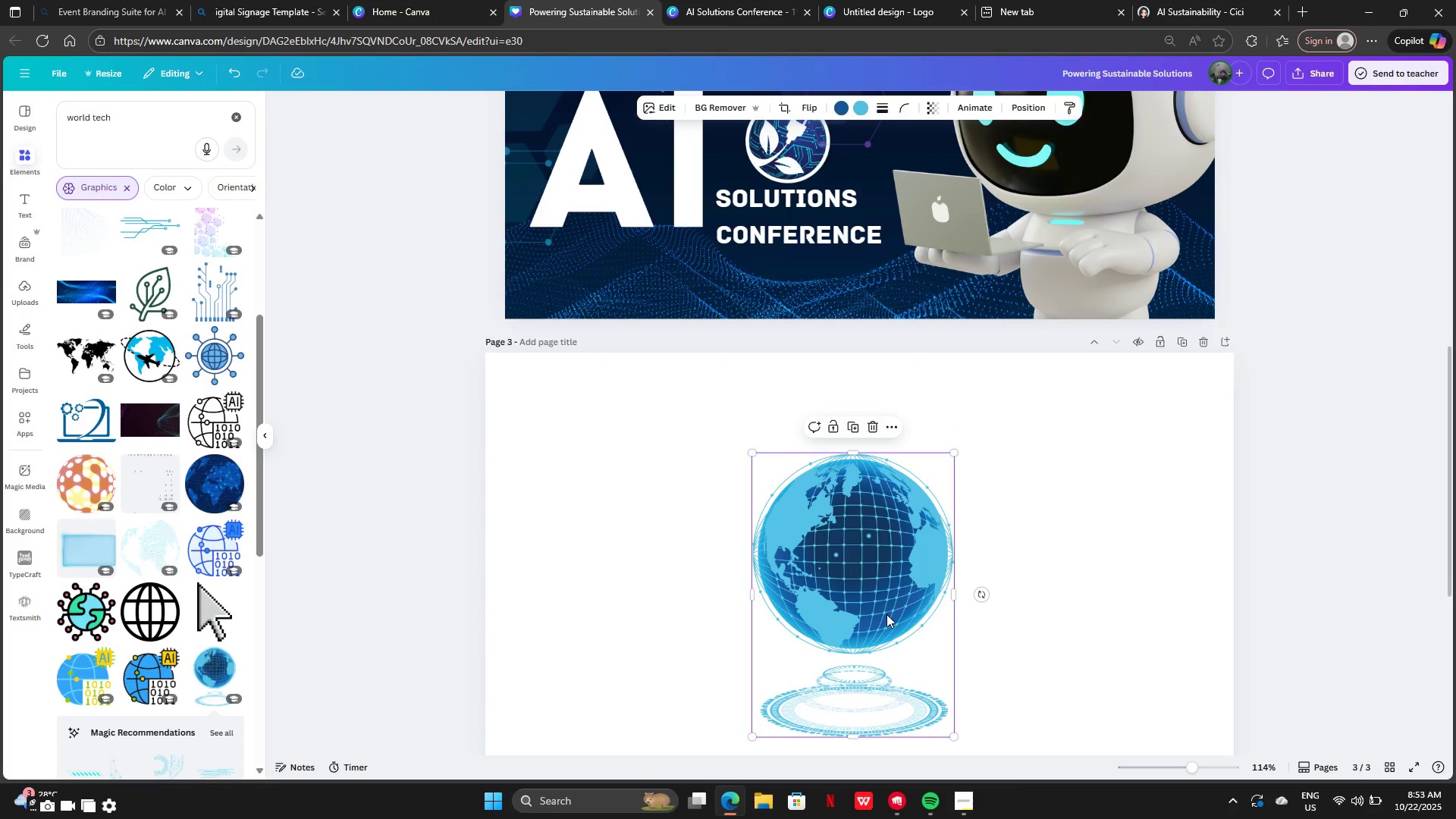 
scroll: coordinate [886, 614], scroll_direction: down, amount: 5.0
 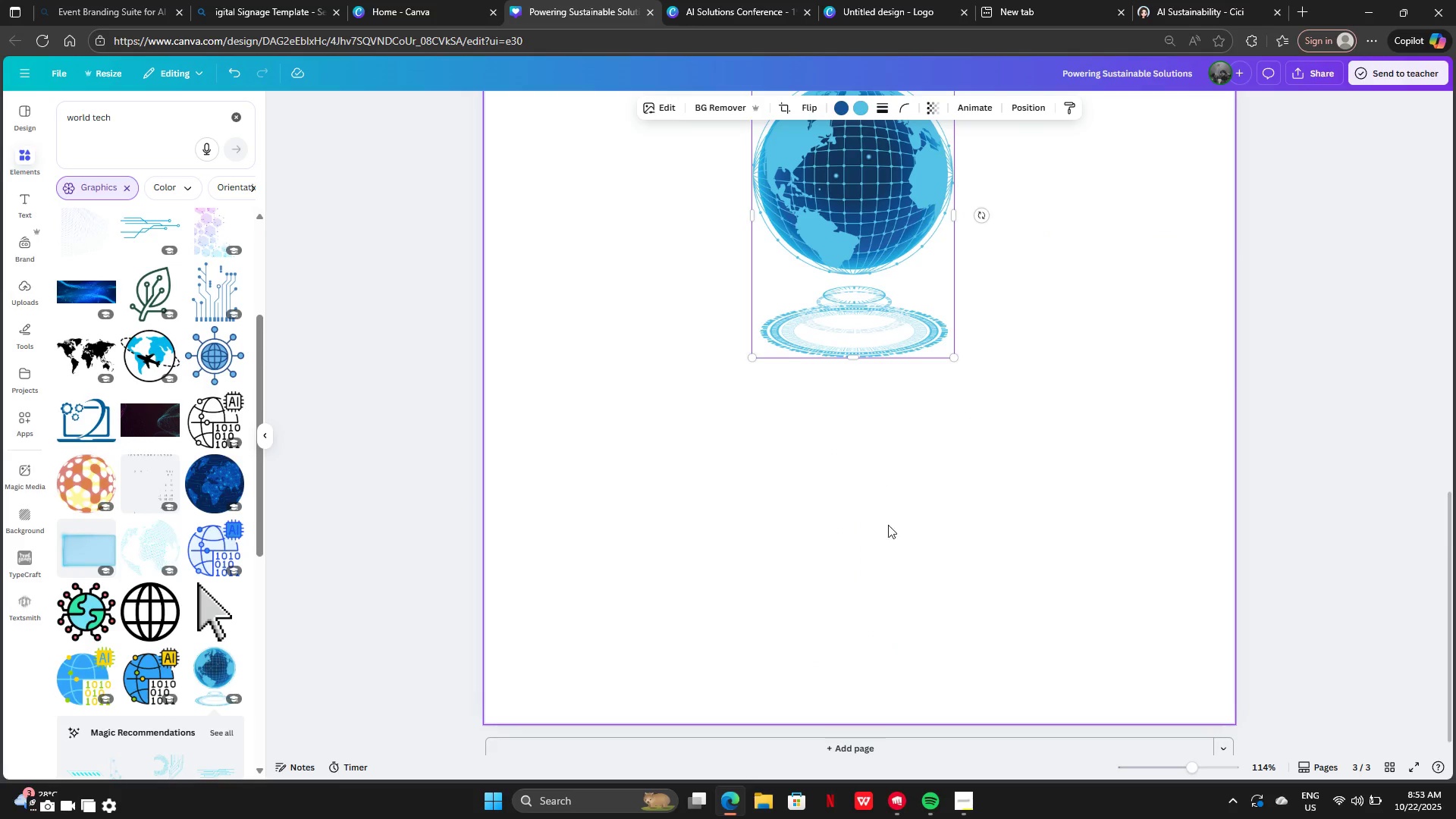 
scroll: coordinate [887, 538], scroll_direction: none, amount: 0.0
 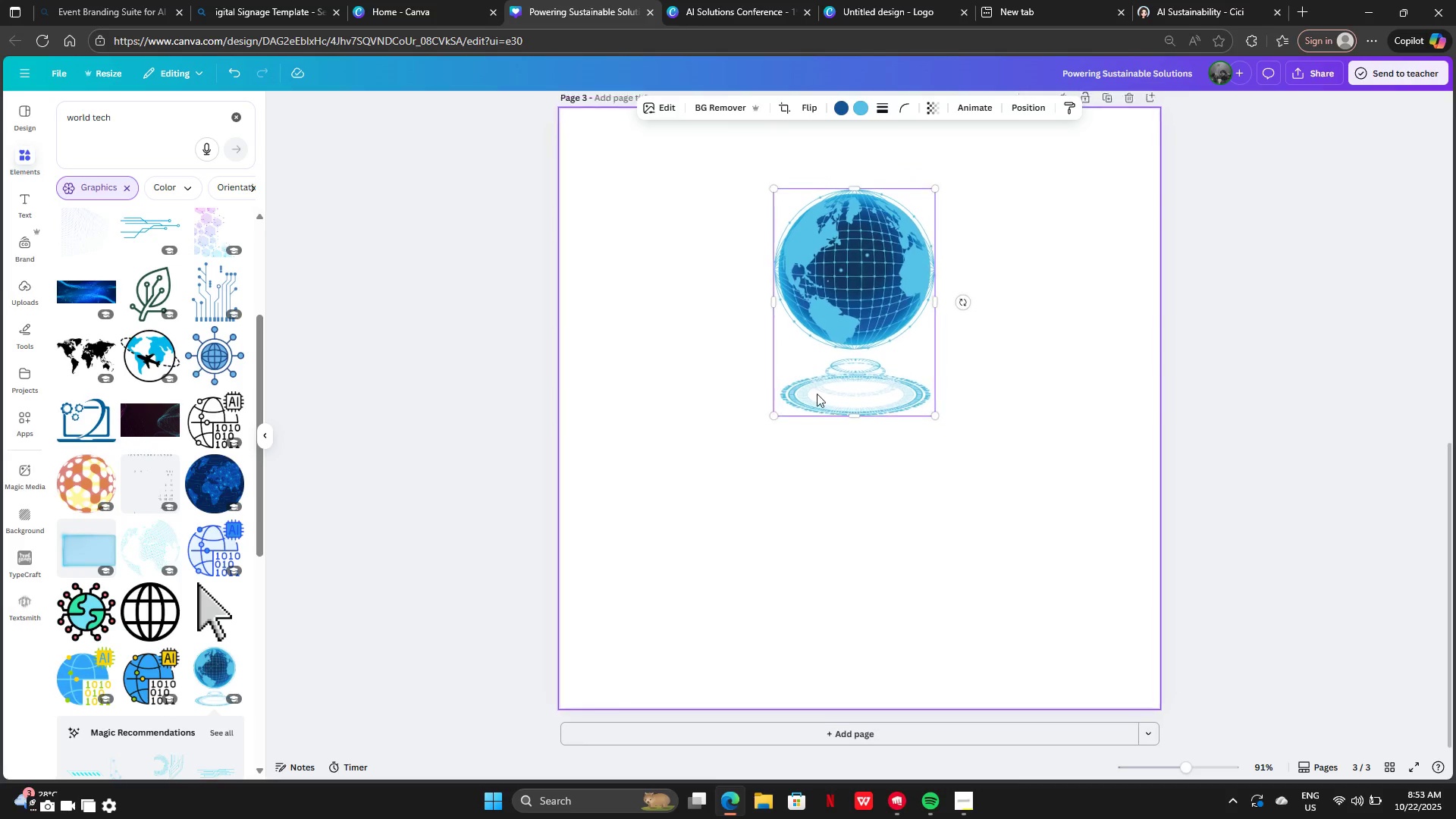 
left_click_drag(start_coordinate=[843, 369], to_coordinate=[846, 403])
 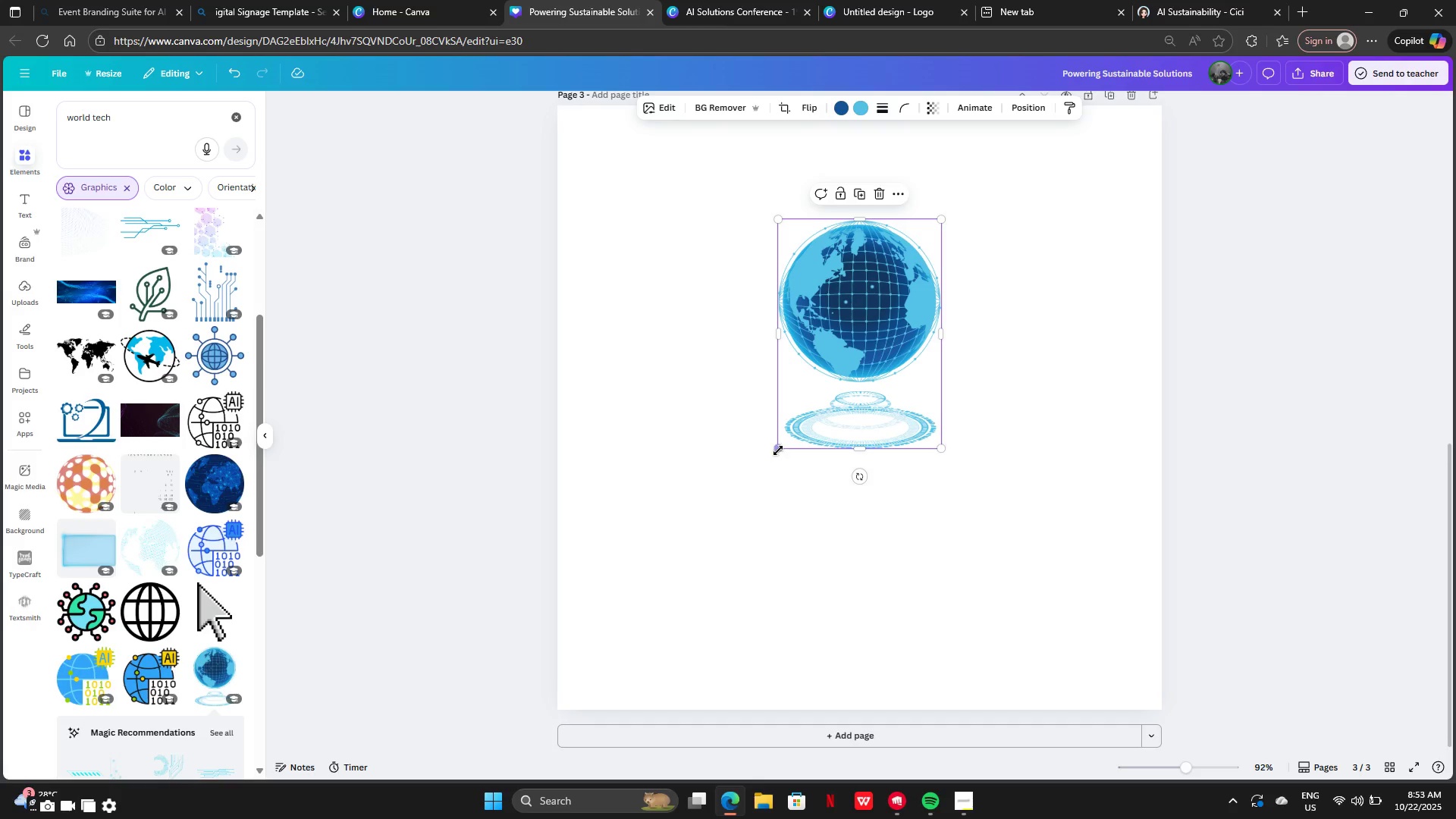 
left_click_drag(start_coordinate=[778, 447], to_coordinate=[714, 555])
 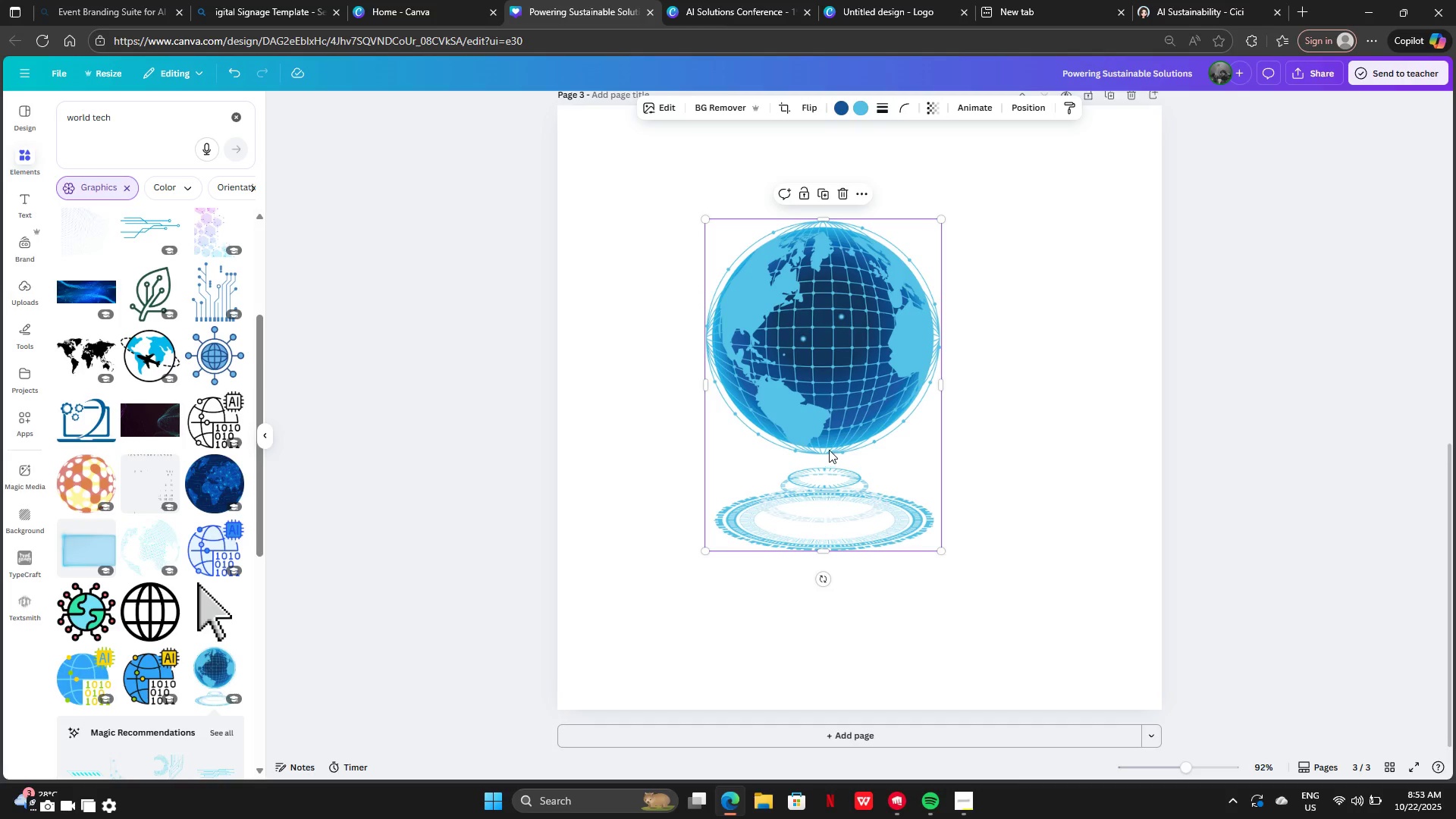 
left_click_drag(start_coordinate=[829, 450], to_coordinate=[858, 492])
 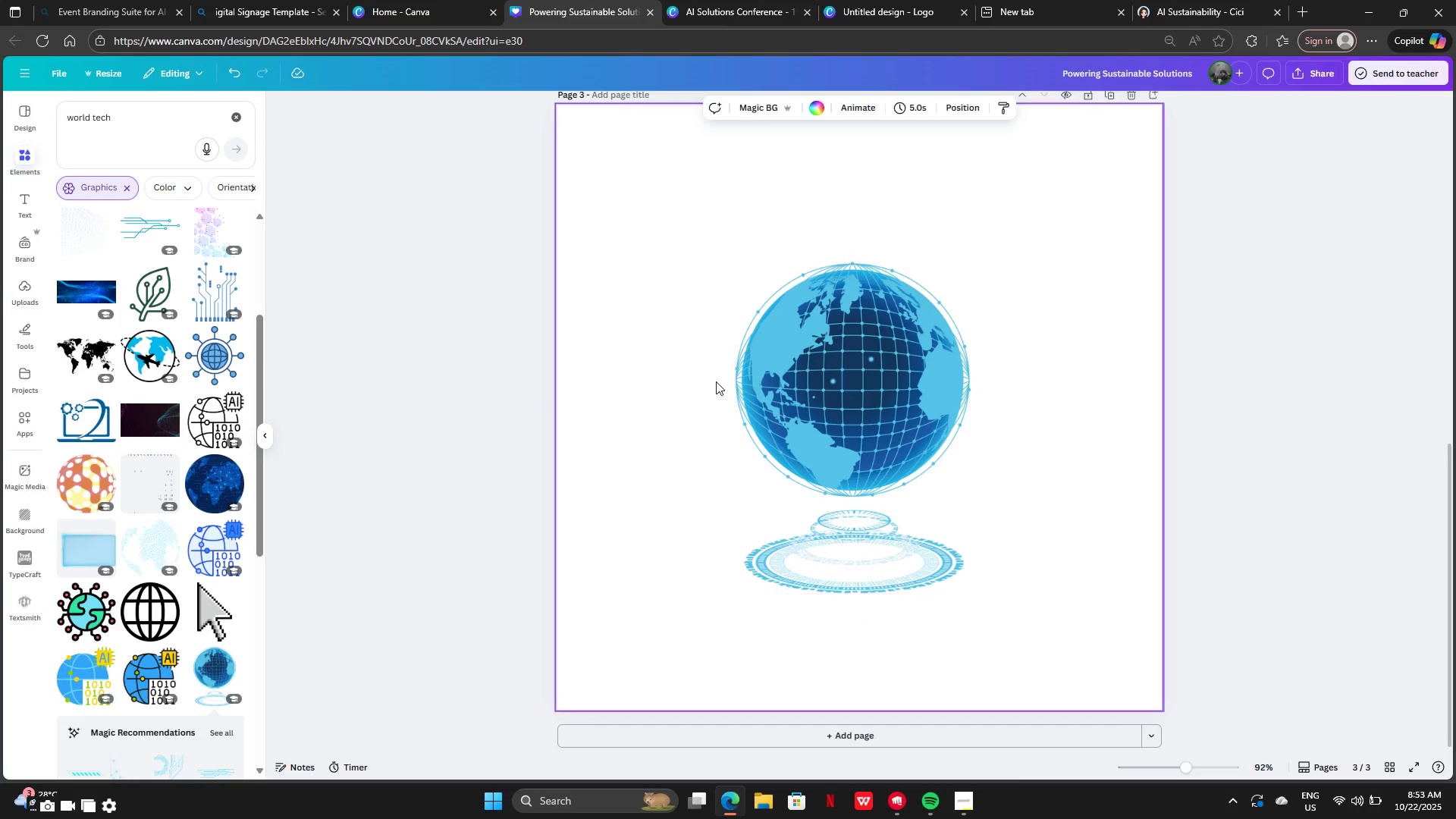 
left_click([716, 381])
 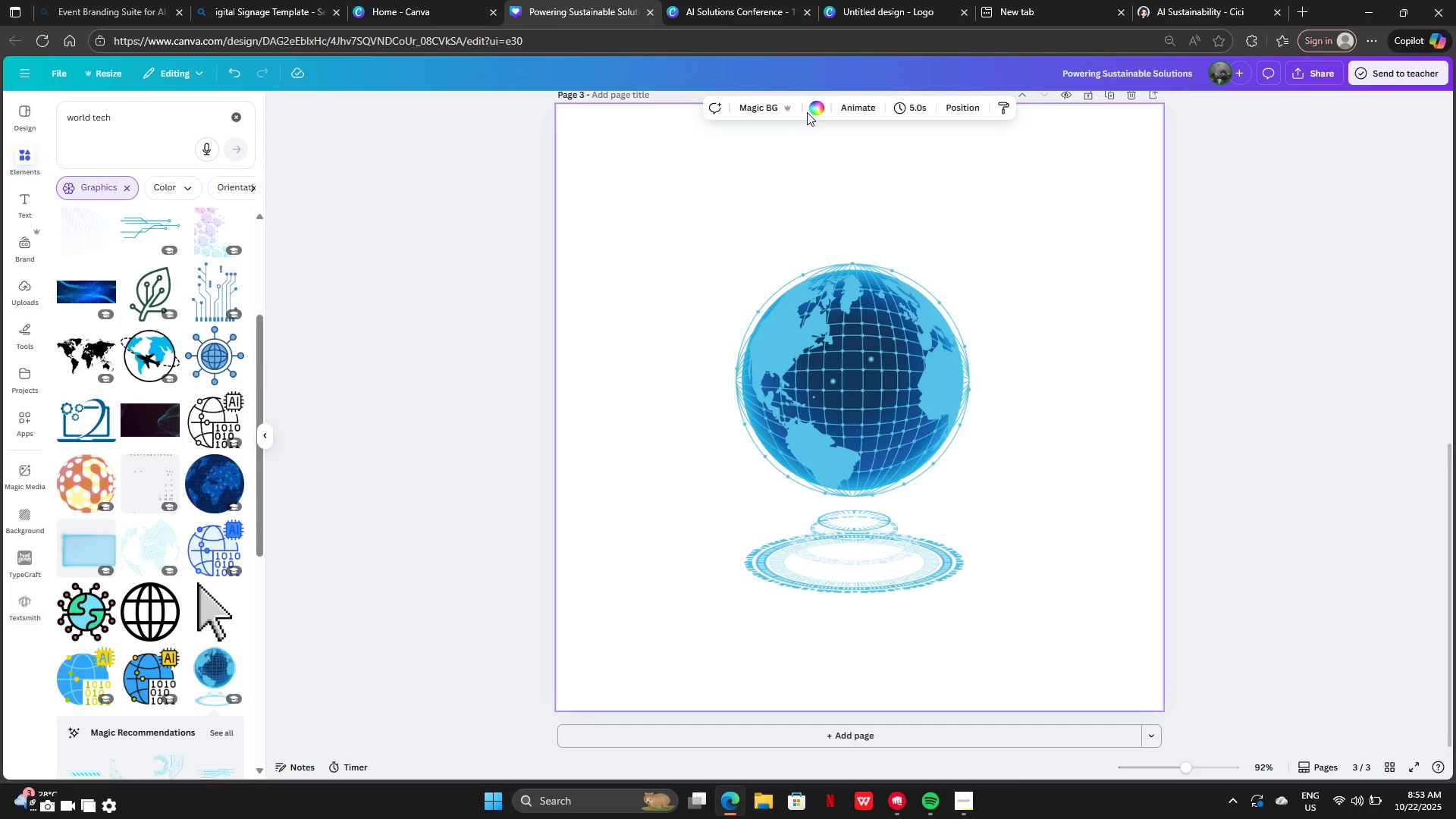 
left_click([818, 110])
 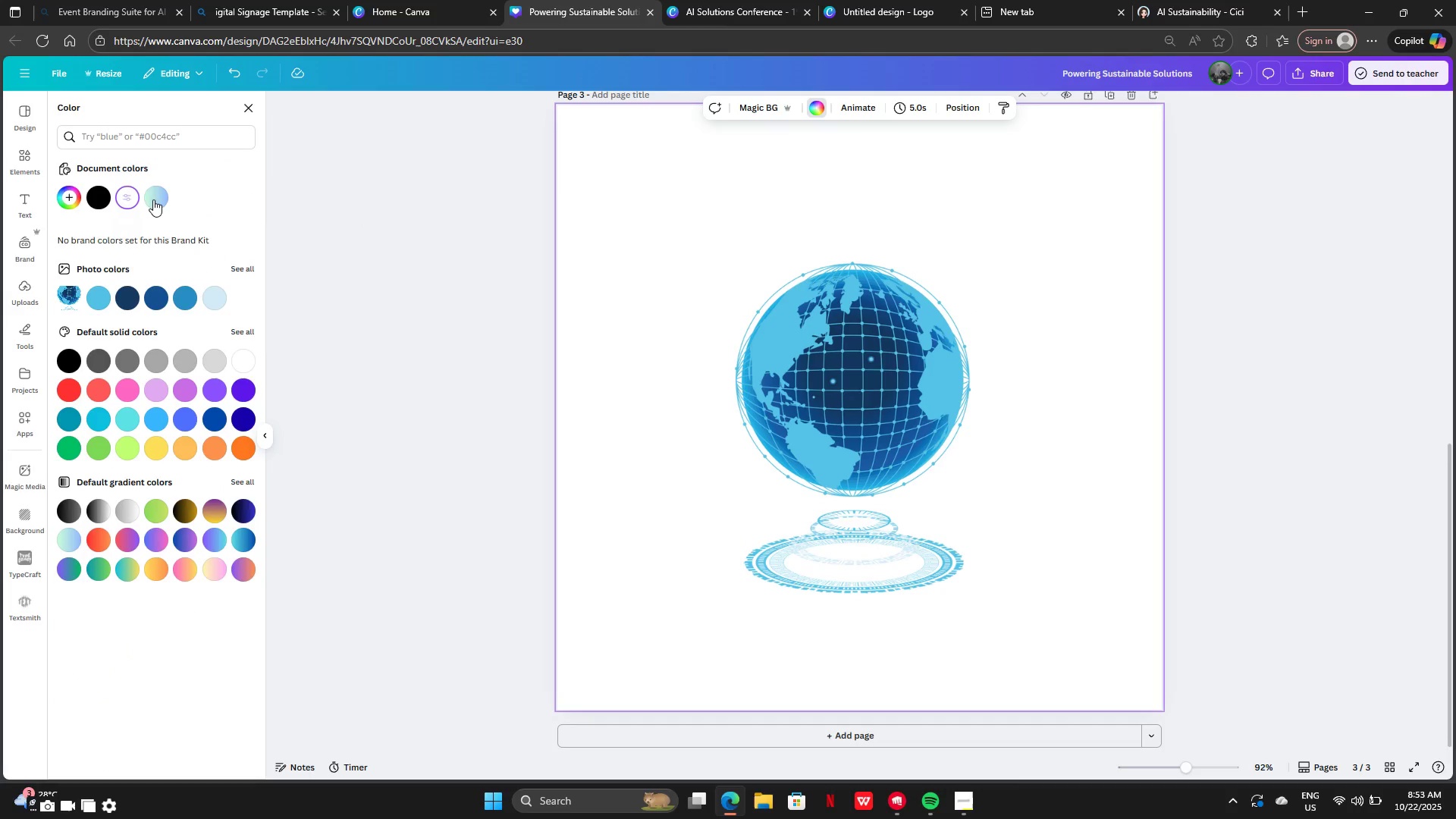 
left_click([155, 199])
 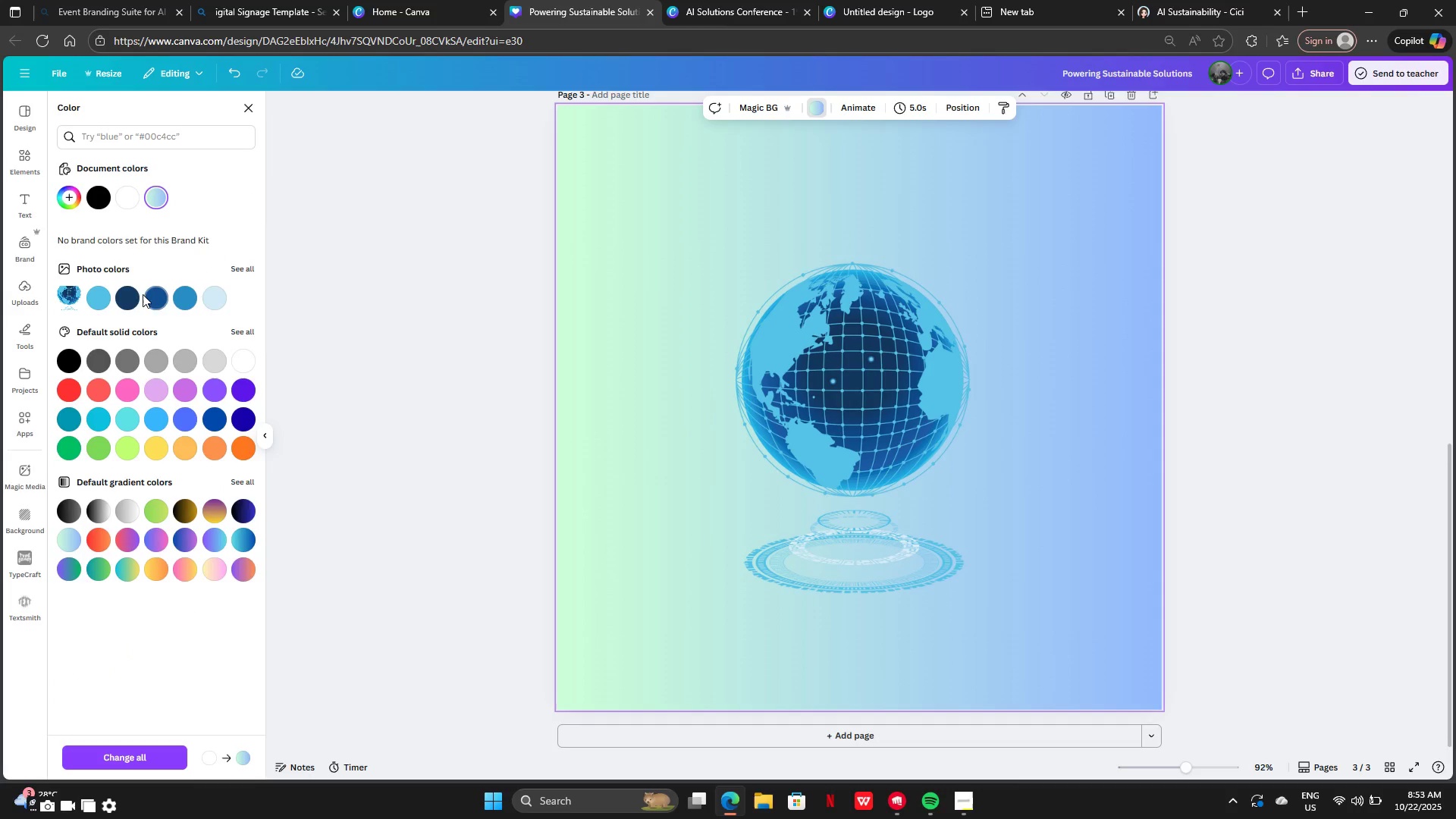 
left_click([136, 294])
 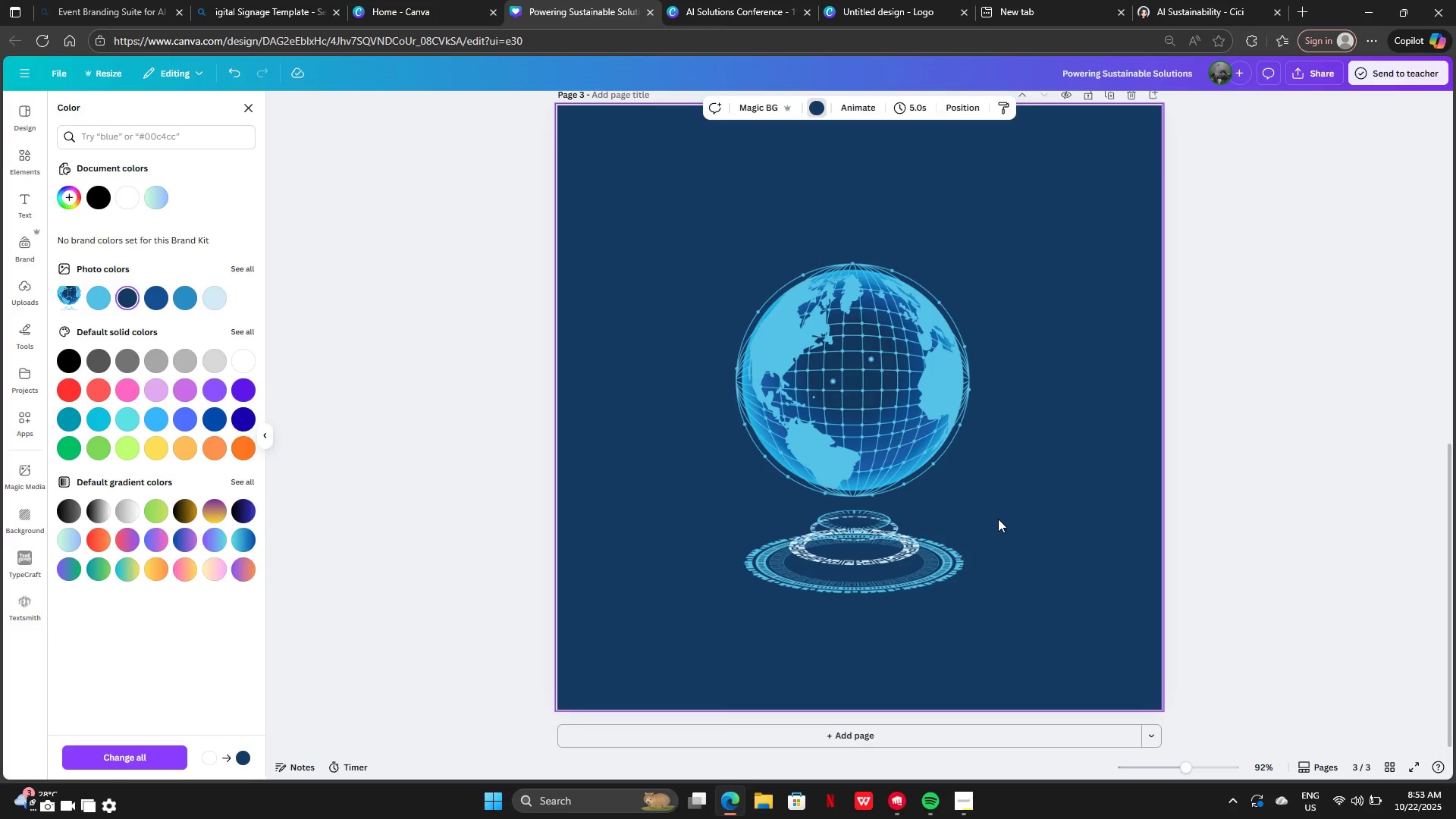 
scroll: coordinate [1000, 514], scroll_direction: down, amount: 1.0
 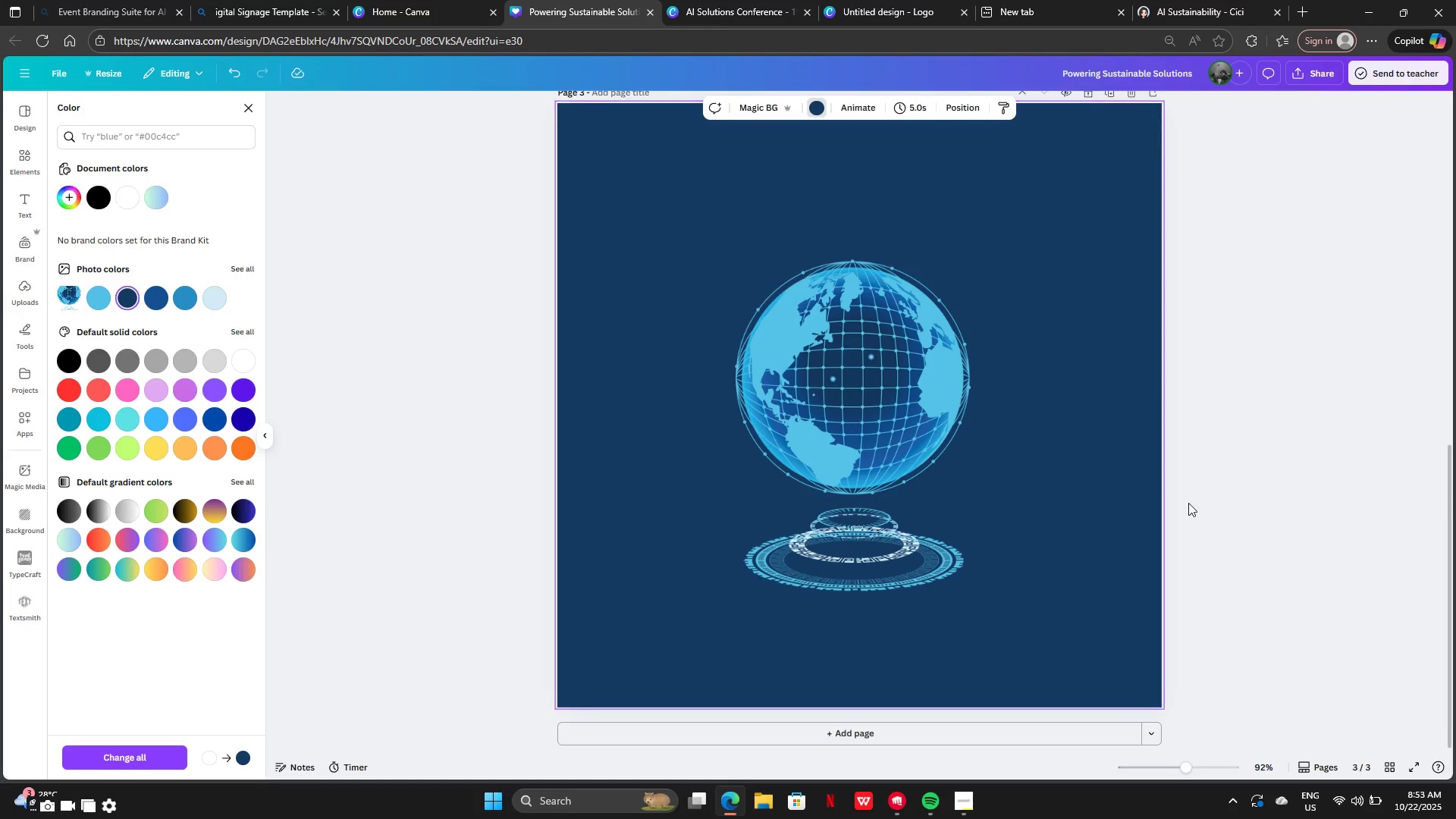 
left_click([1188, 503])
 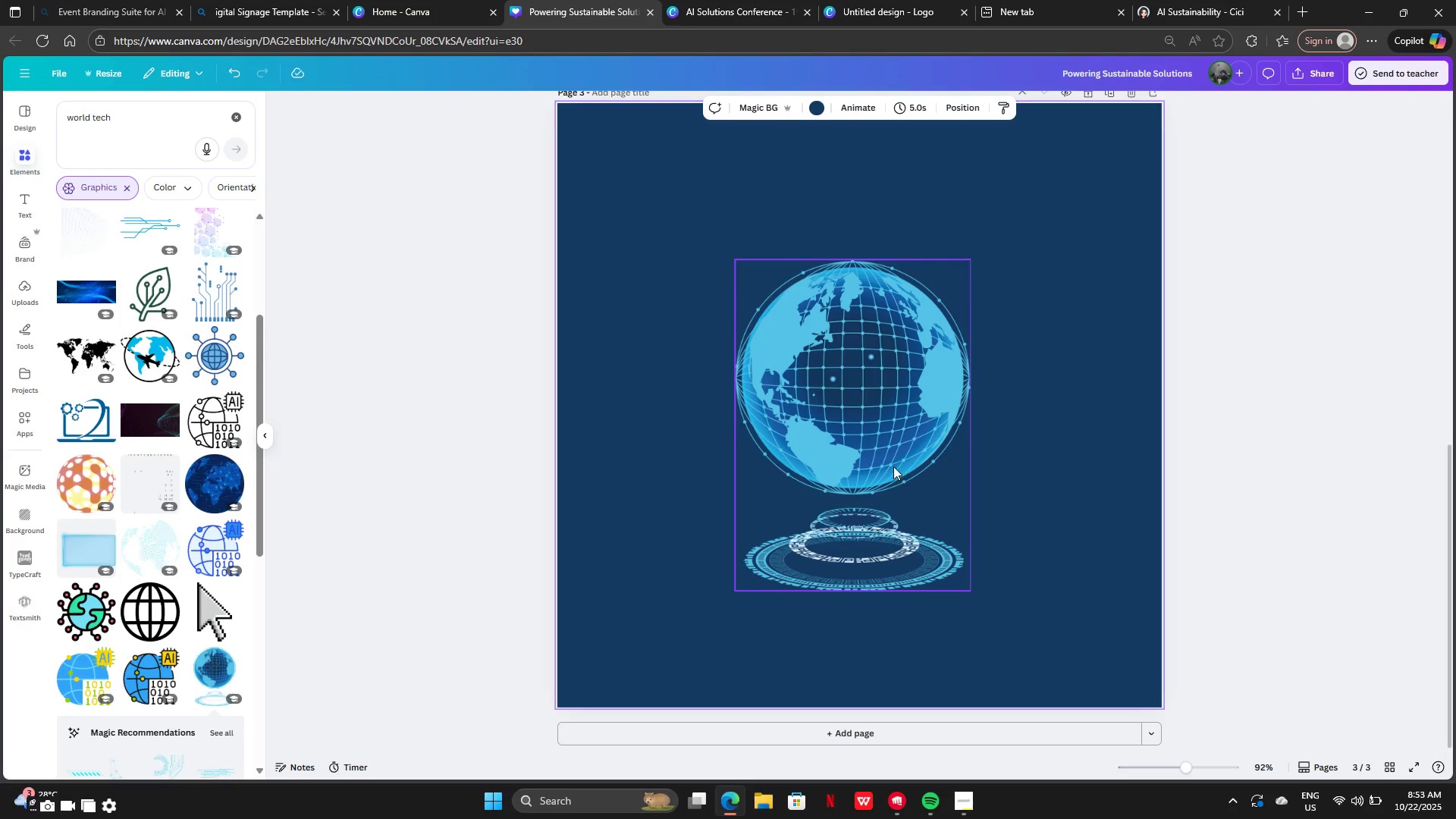 
left_click([893, 466])
 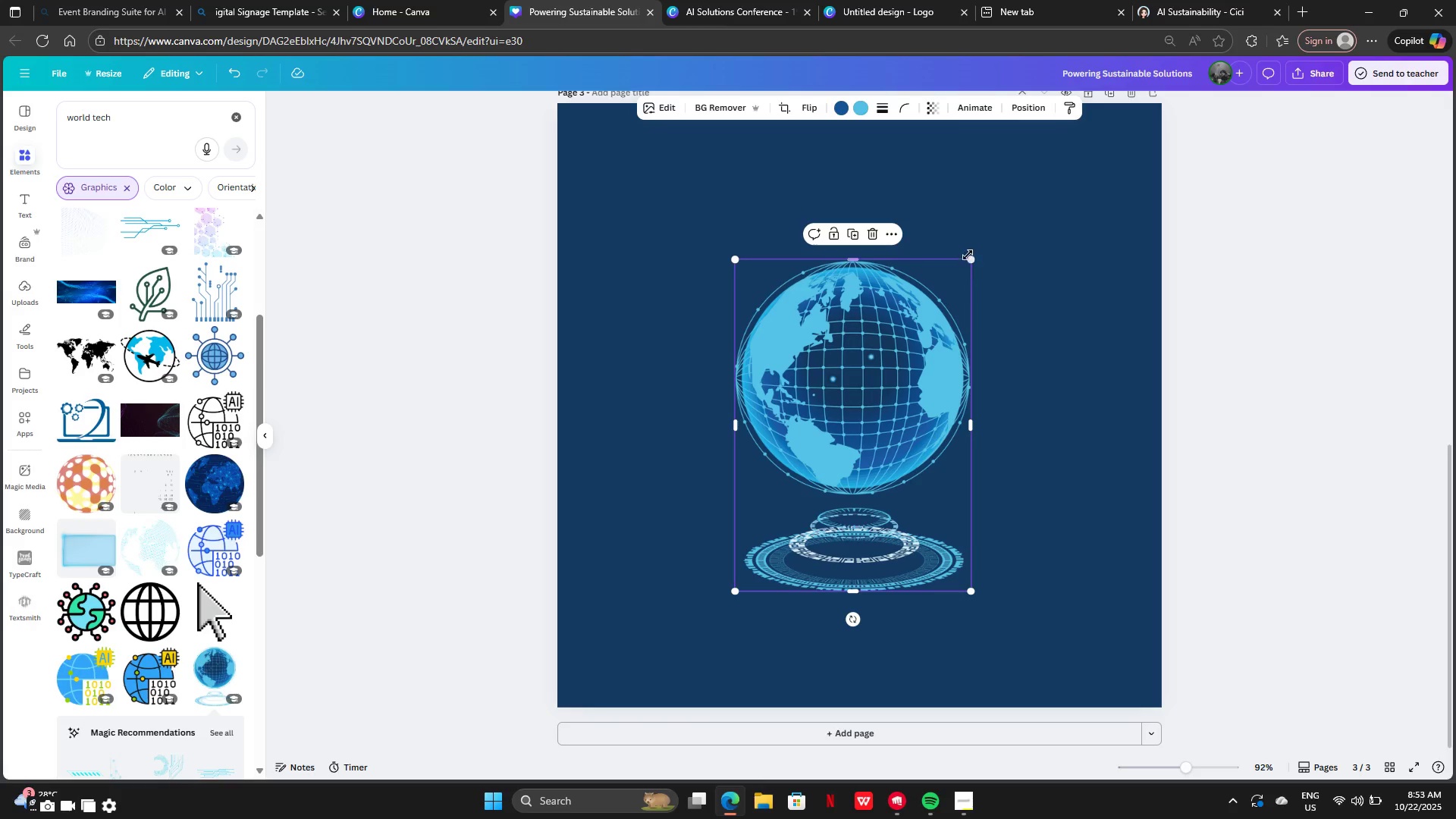 
left_click_drag(start_coordinate=[933, 292], to_coordinate=[929, 295])
 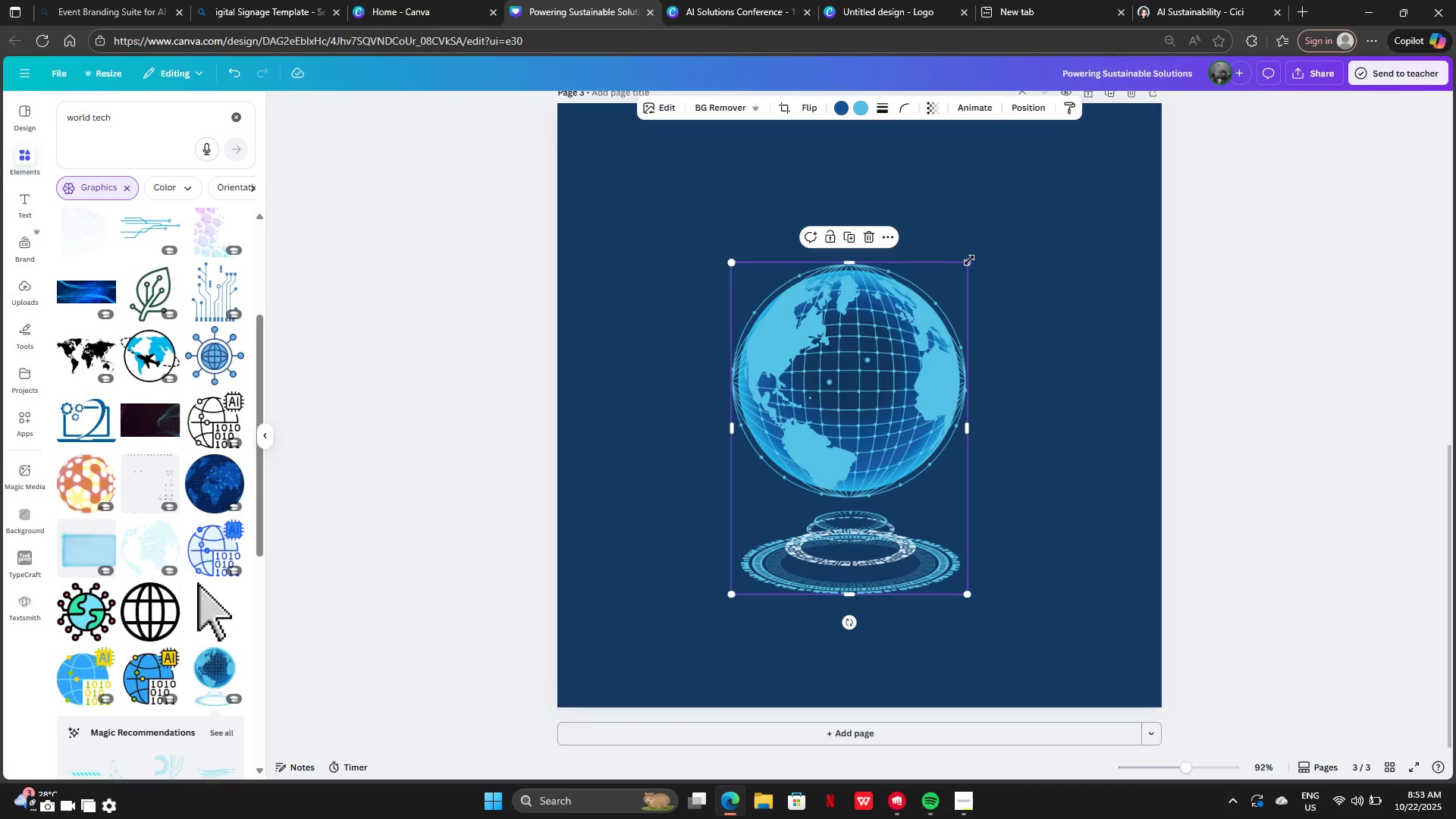 
left_click_drag(start_coordinate=[969, 260], to_coordinate=[1054, 147])
 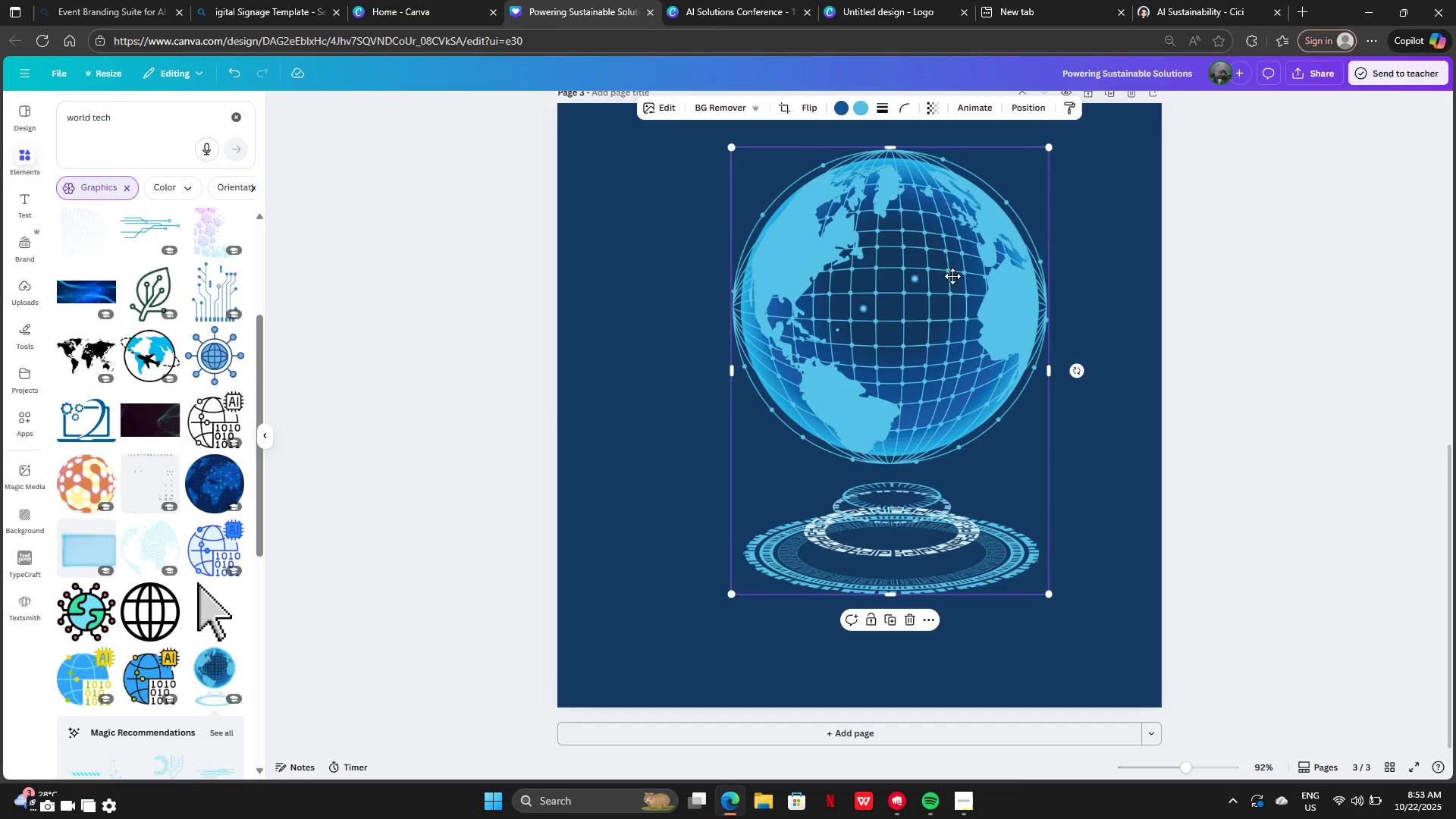 
left_click_drag(start_coordinate=[958, 272], to_coordinate=[920, 304])
 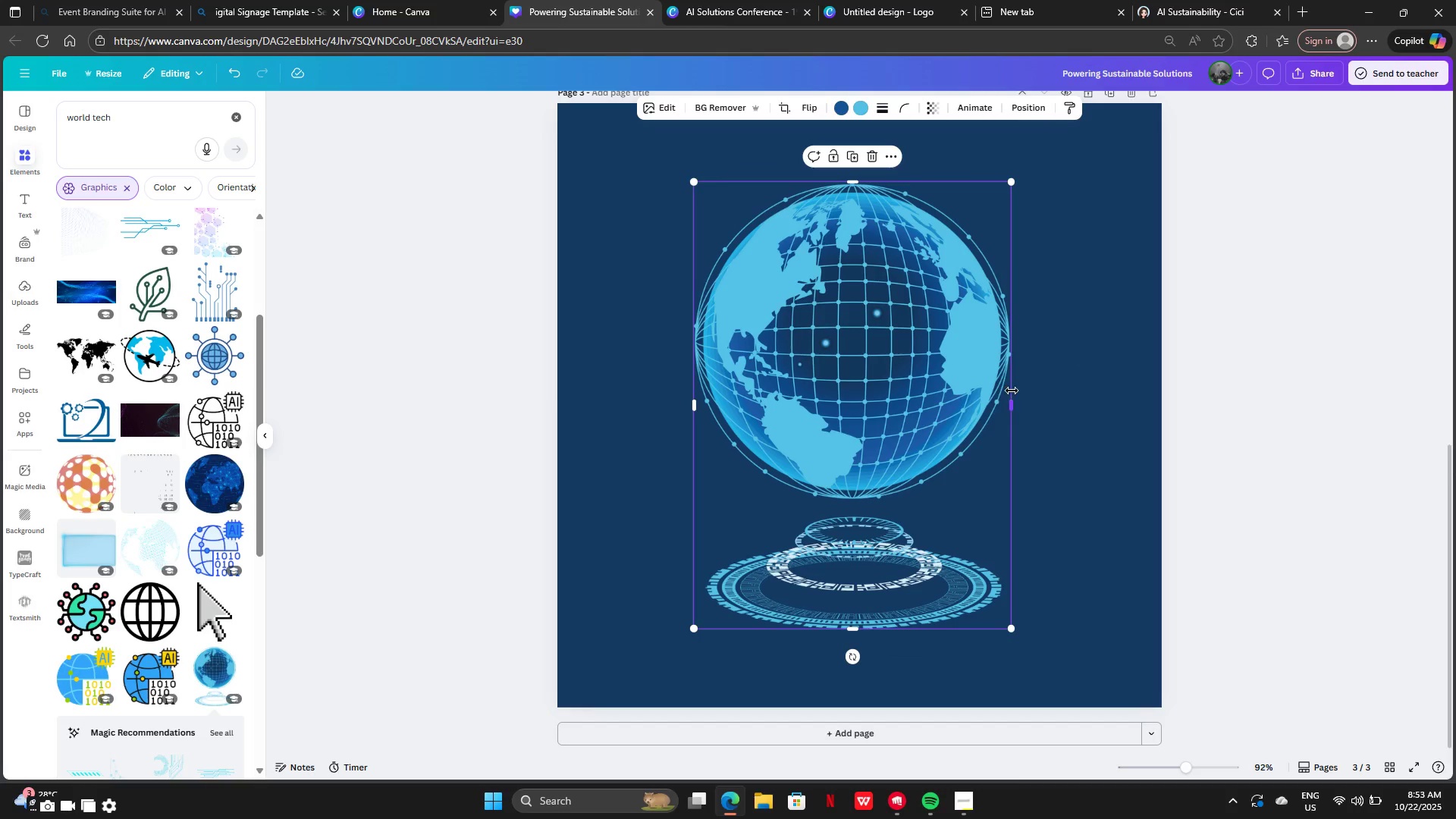 
left_click([1012, 391])
 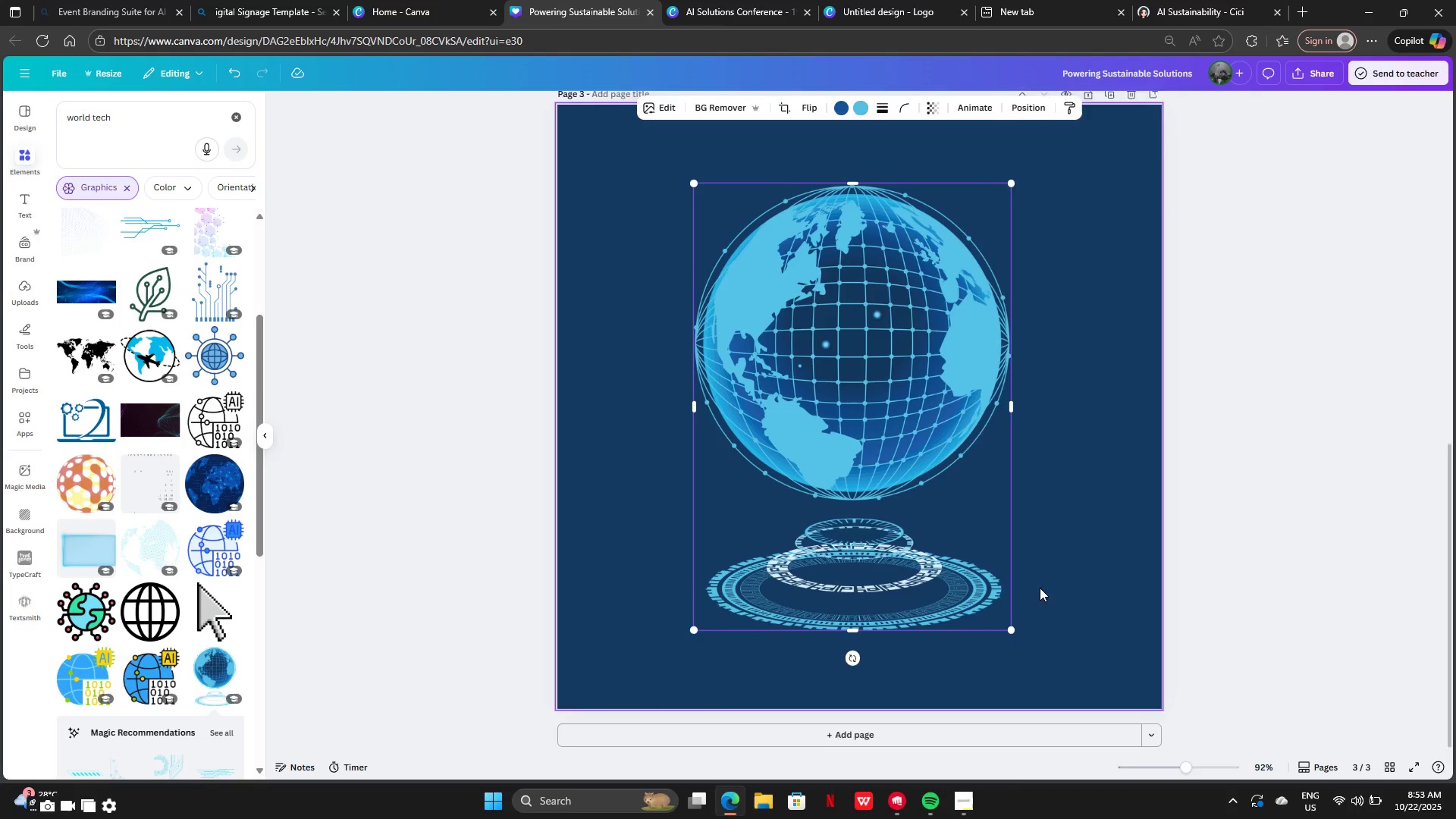 
scroll: coordinate [1039, 582], scroll_direction: up, amount: 1.0
 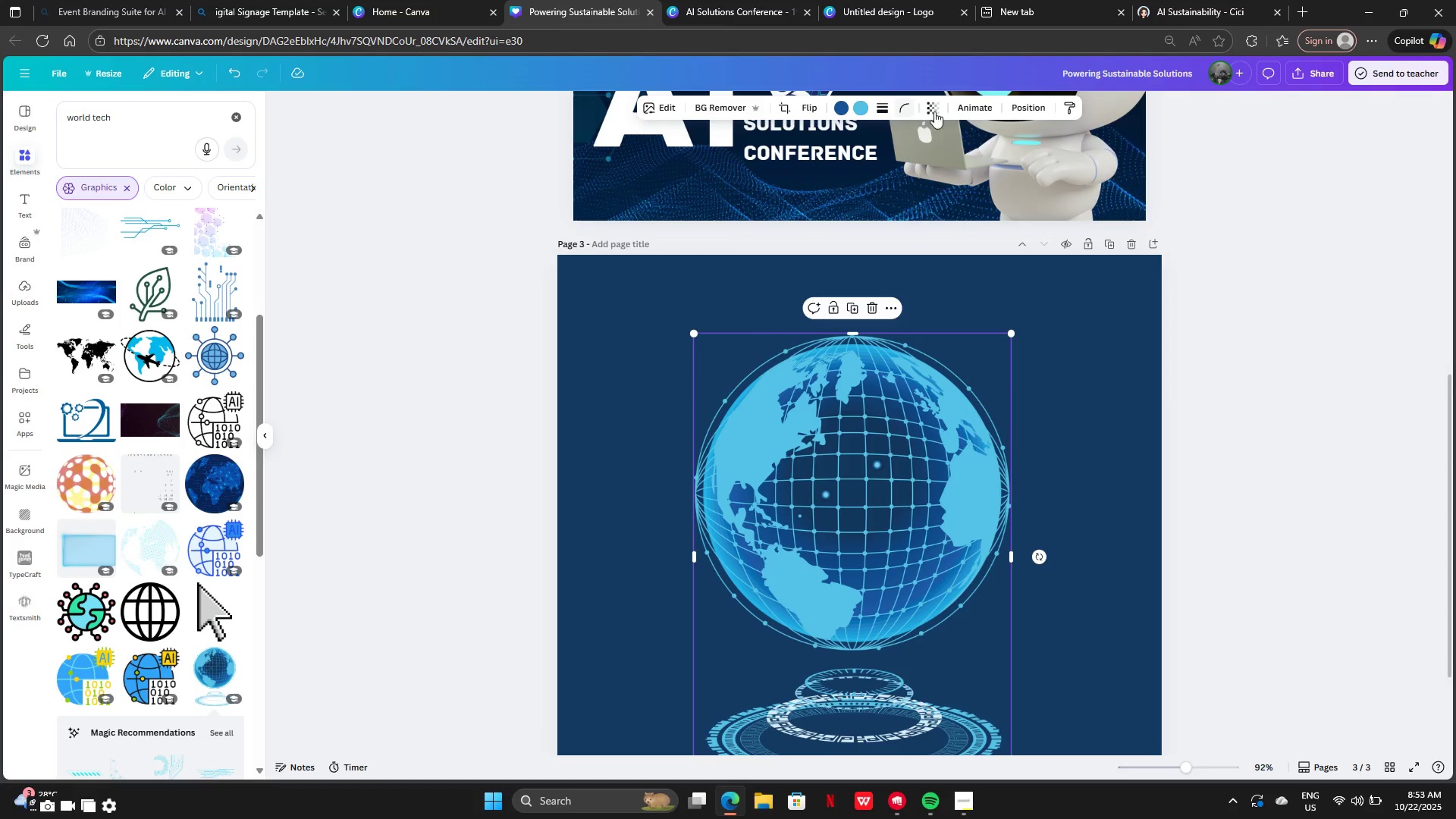 
left_click([928, 108])
 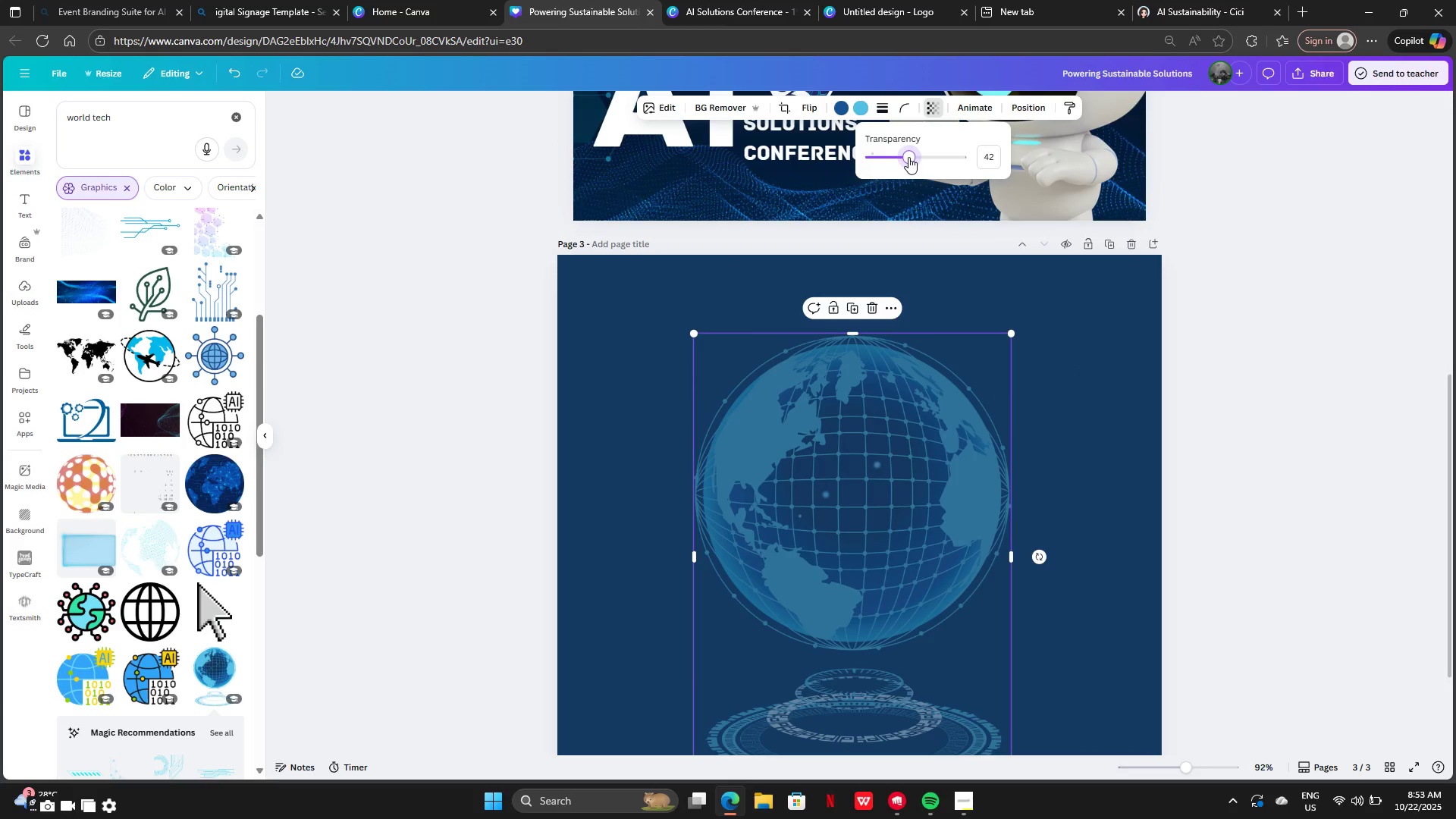 
left_click([908, 157])
 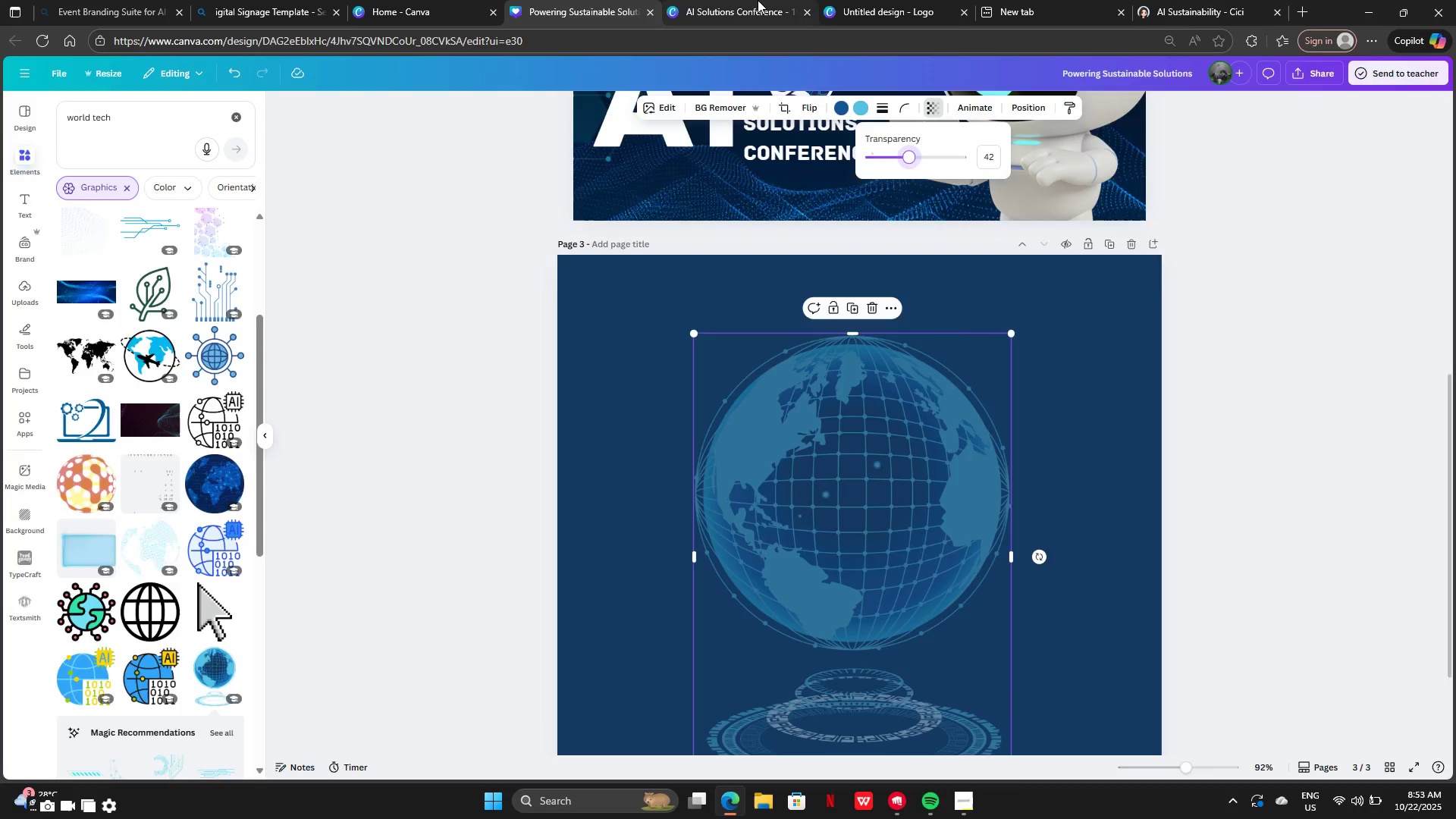 
left_click([758, 0])
 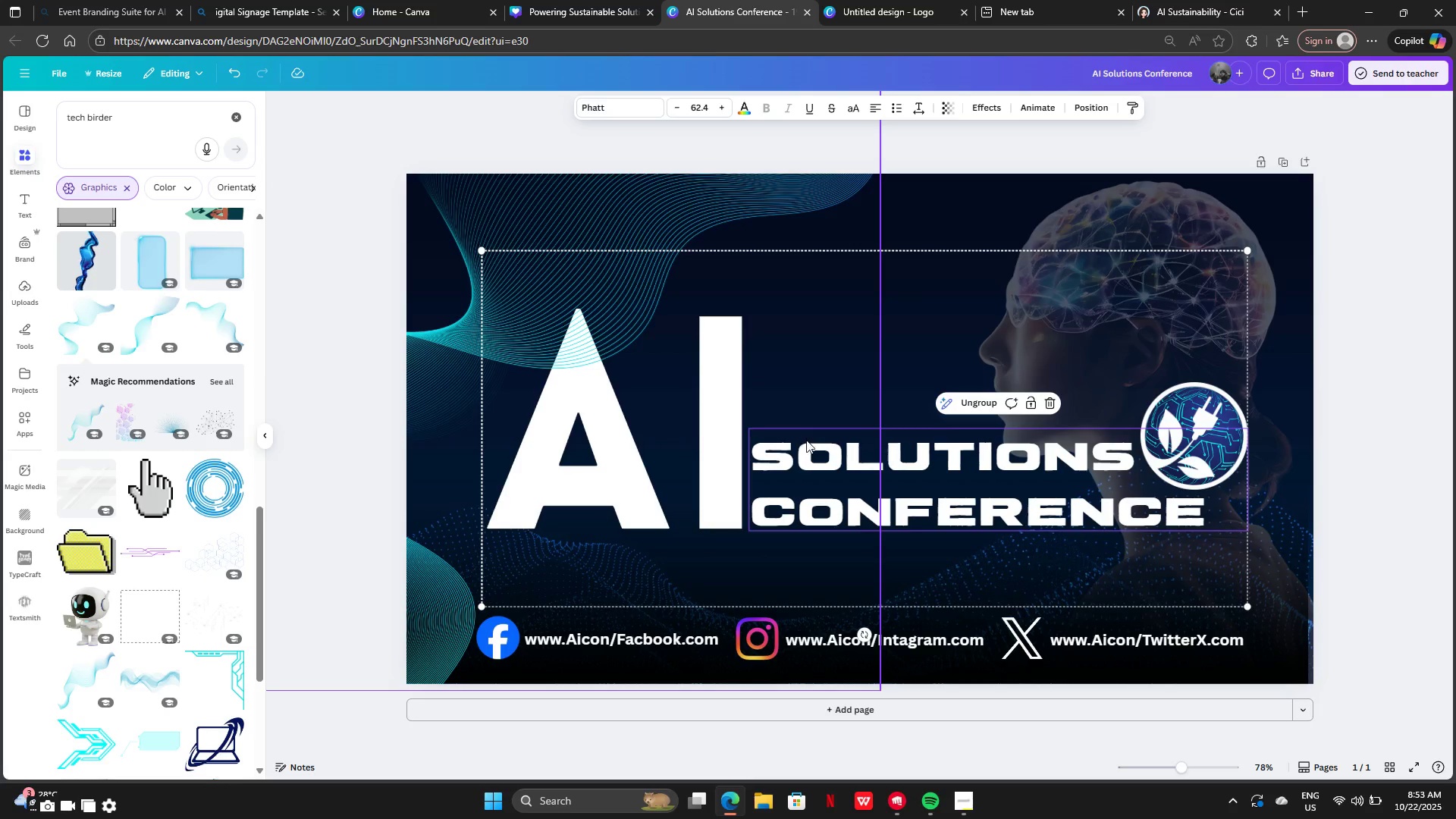 
left_click([808, 463])
 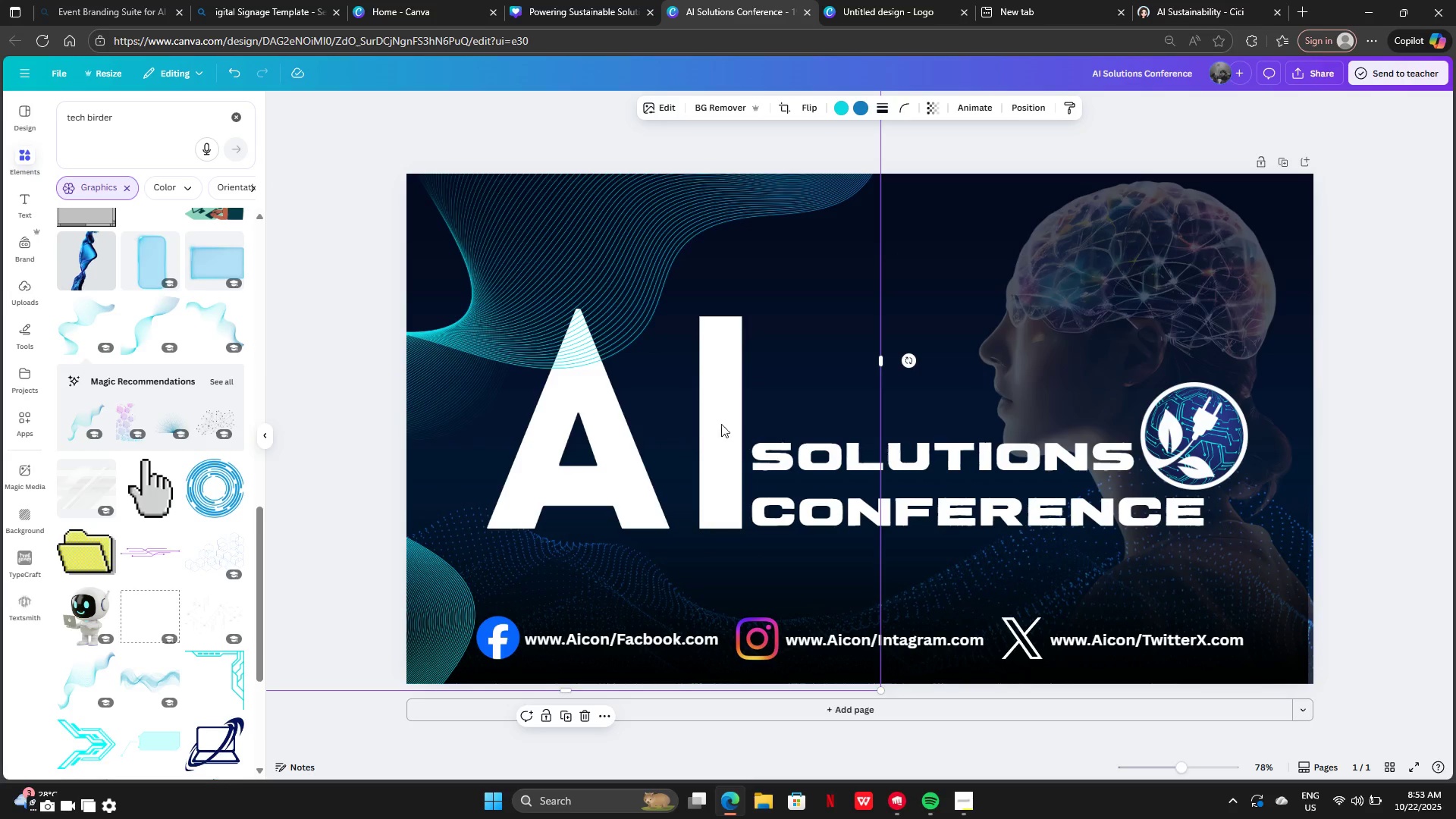 
left_click([670, 375])
 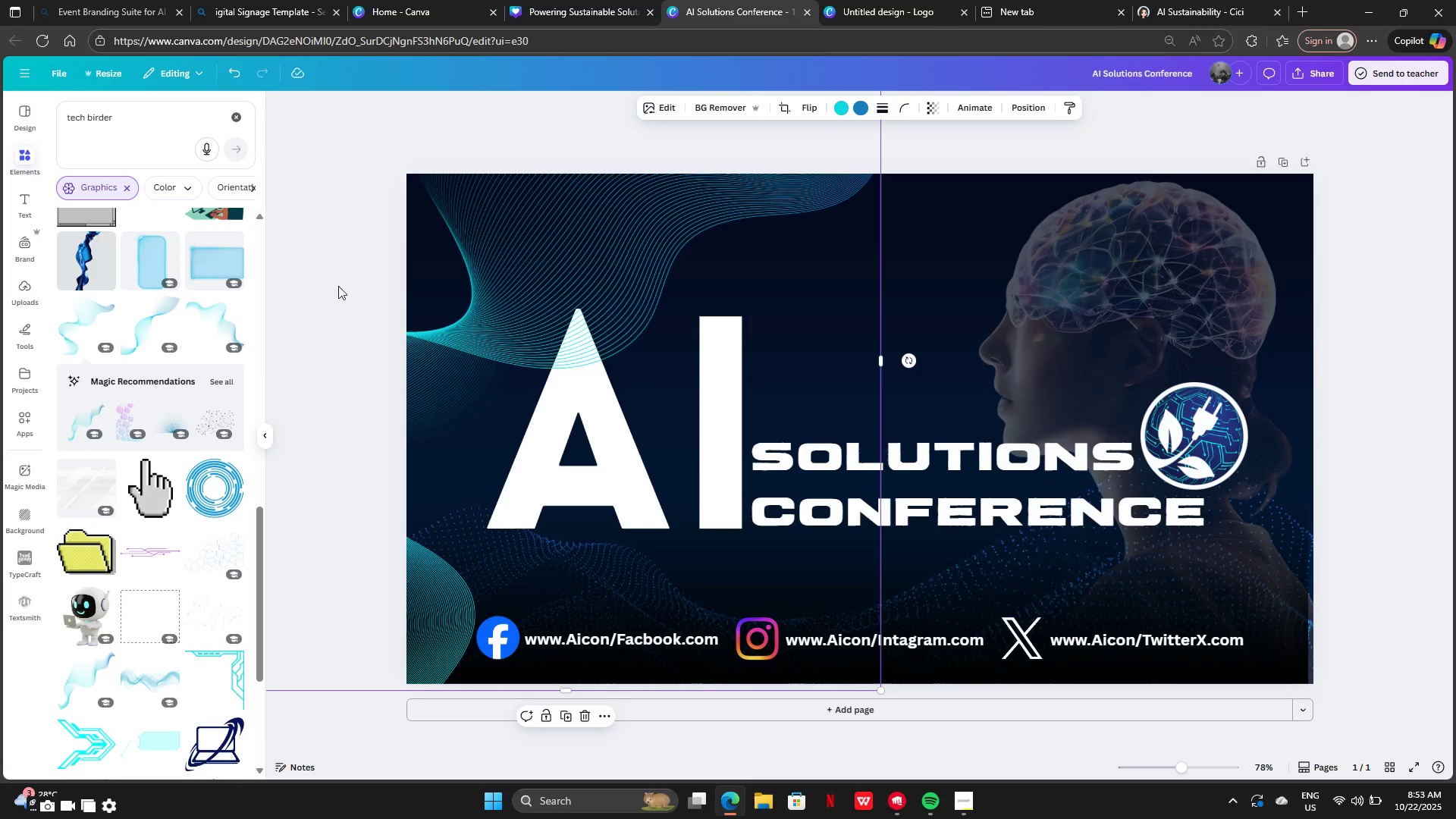 
left_click([322, 271])
 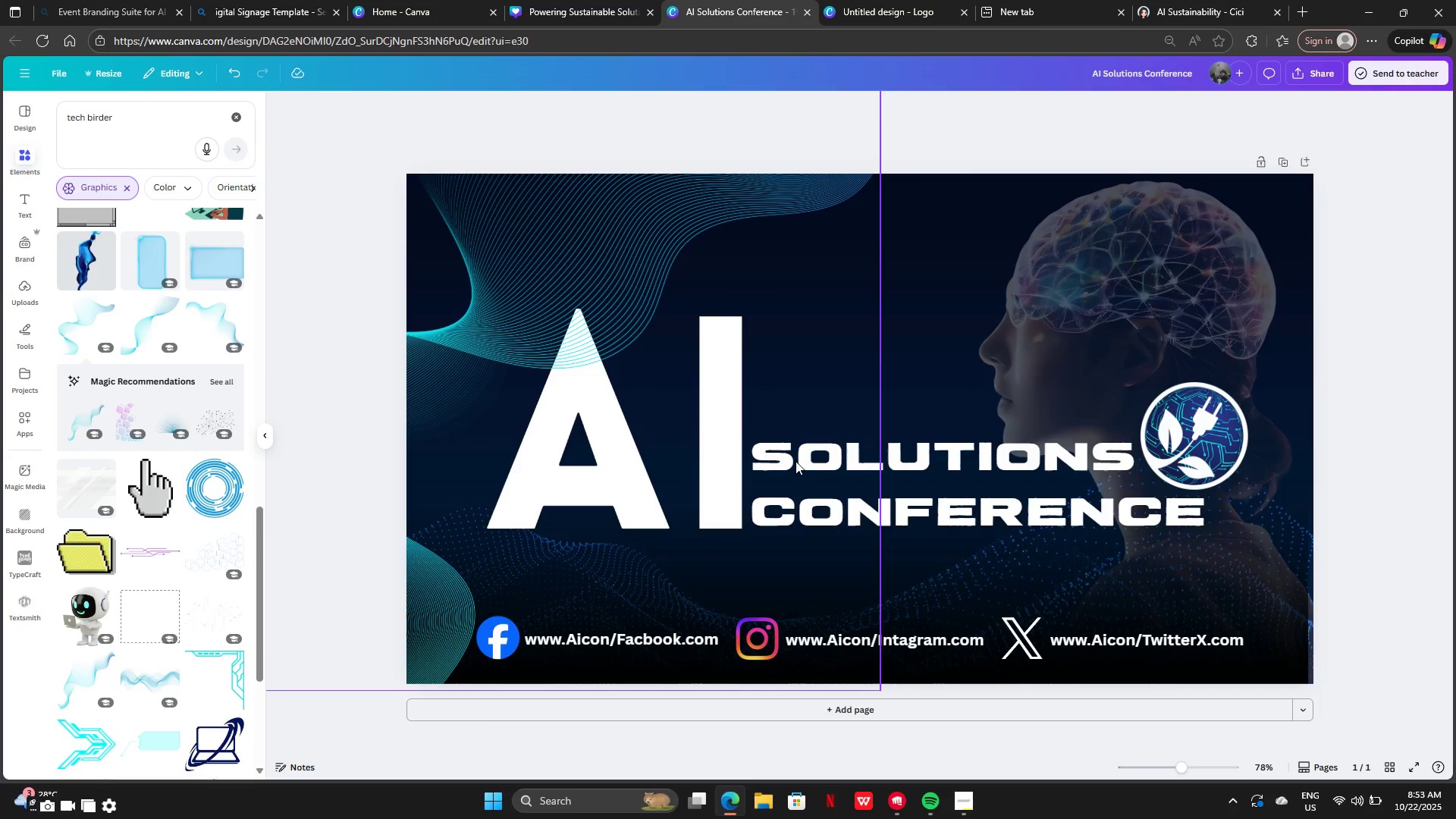 
left_click([795, 461])
 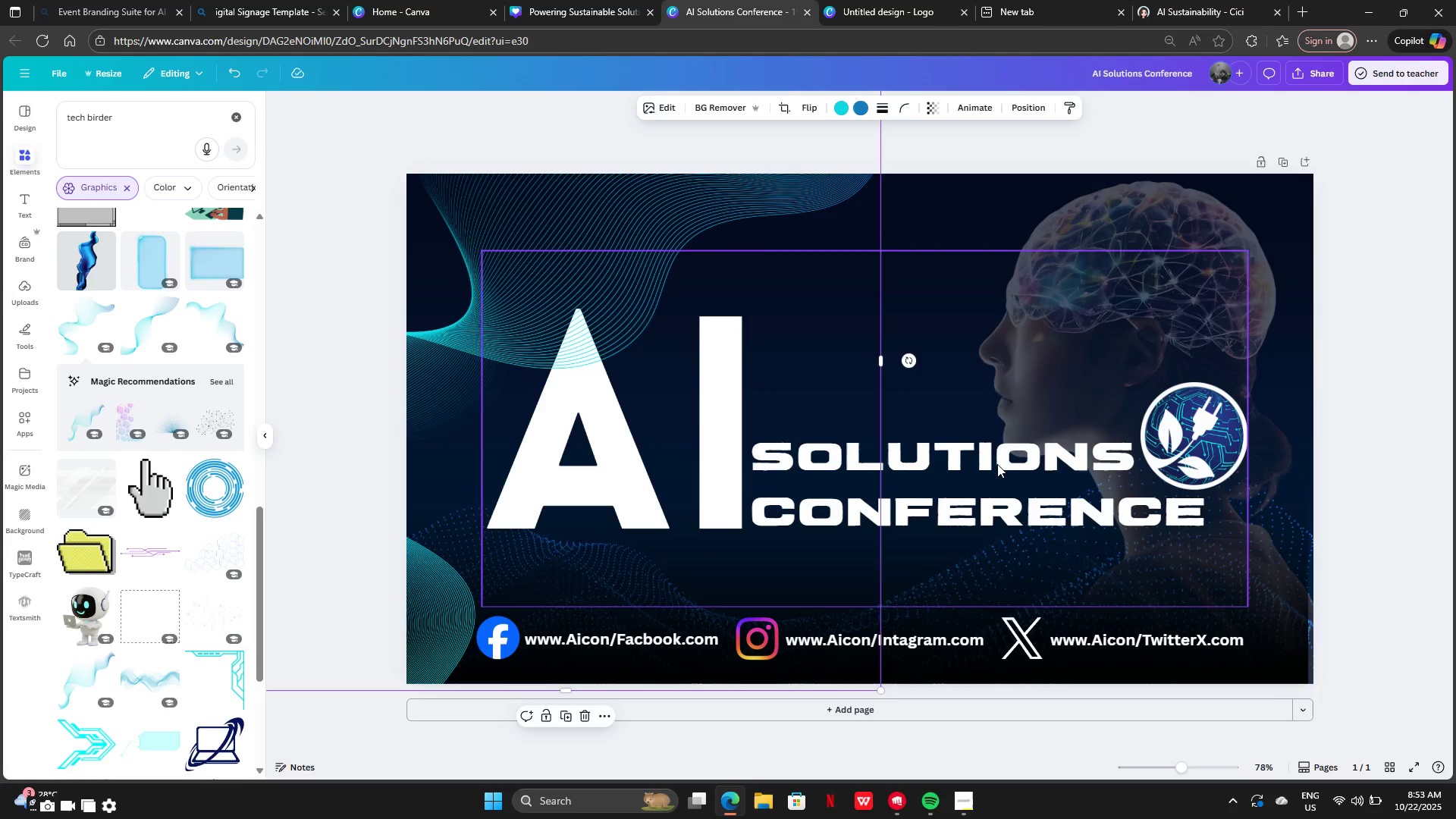 
left_click([997, 464])
 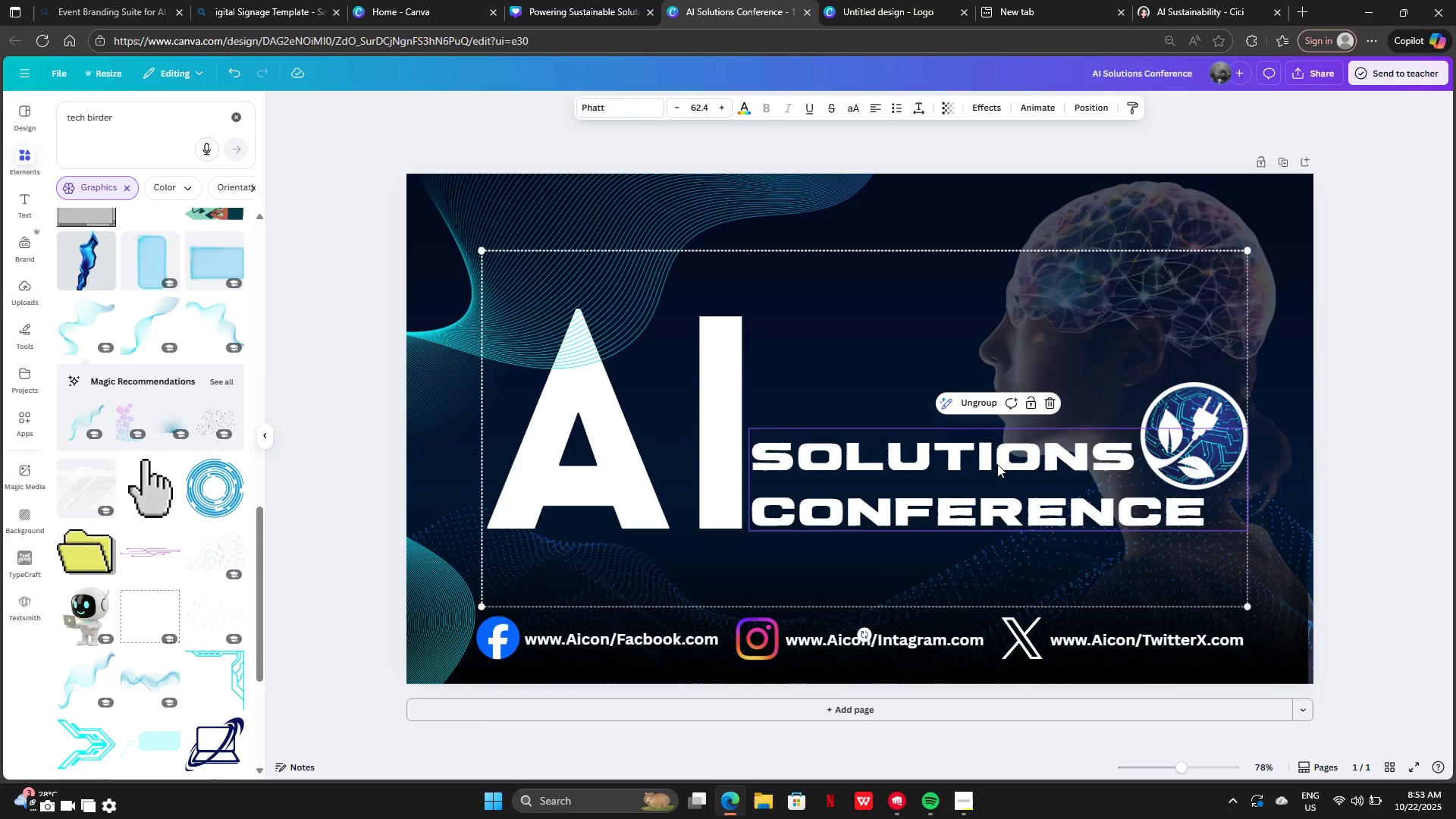 
hold_key(key=ControlLeft, duration=1.71)
 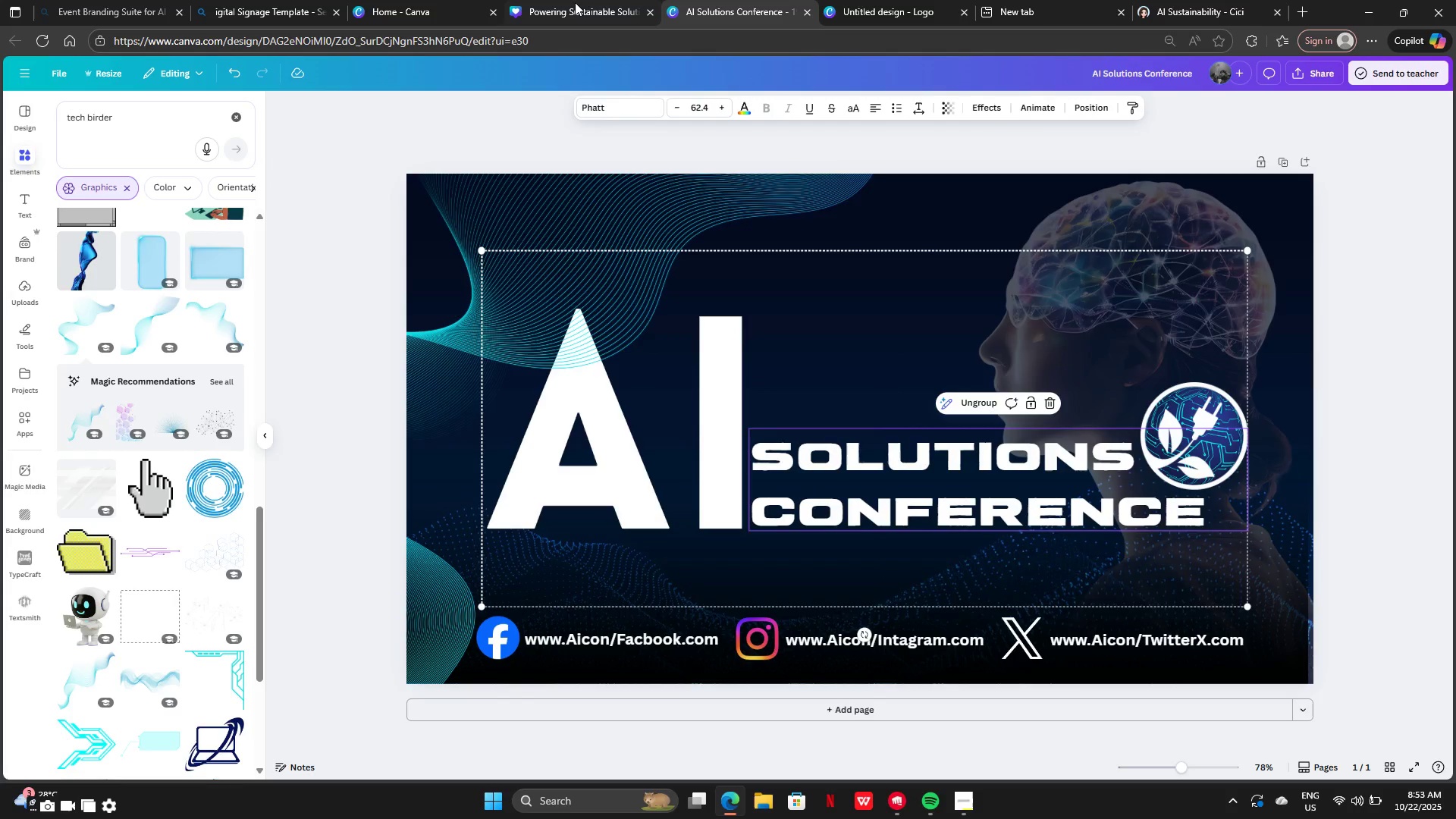 
hold_key(key=C, duration=0.39)
 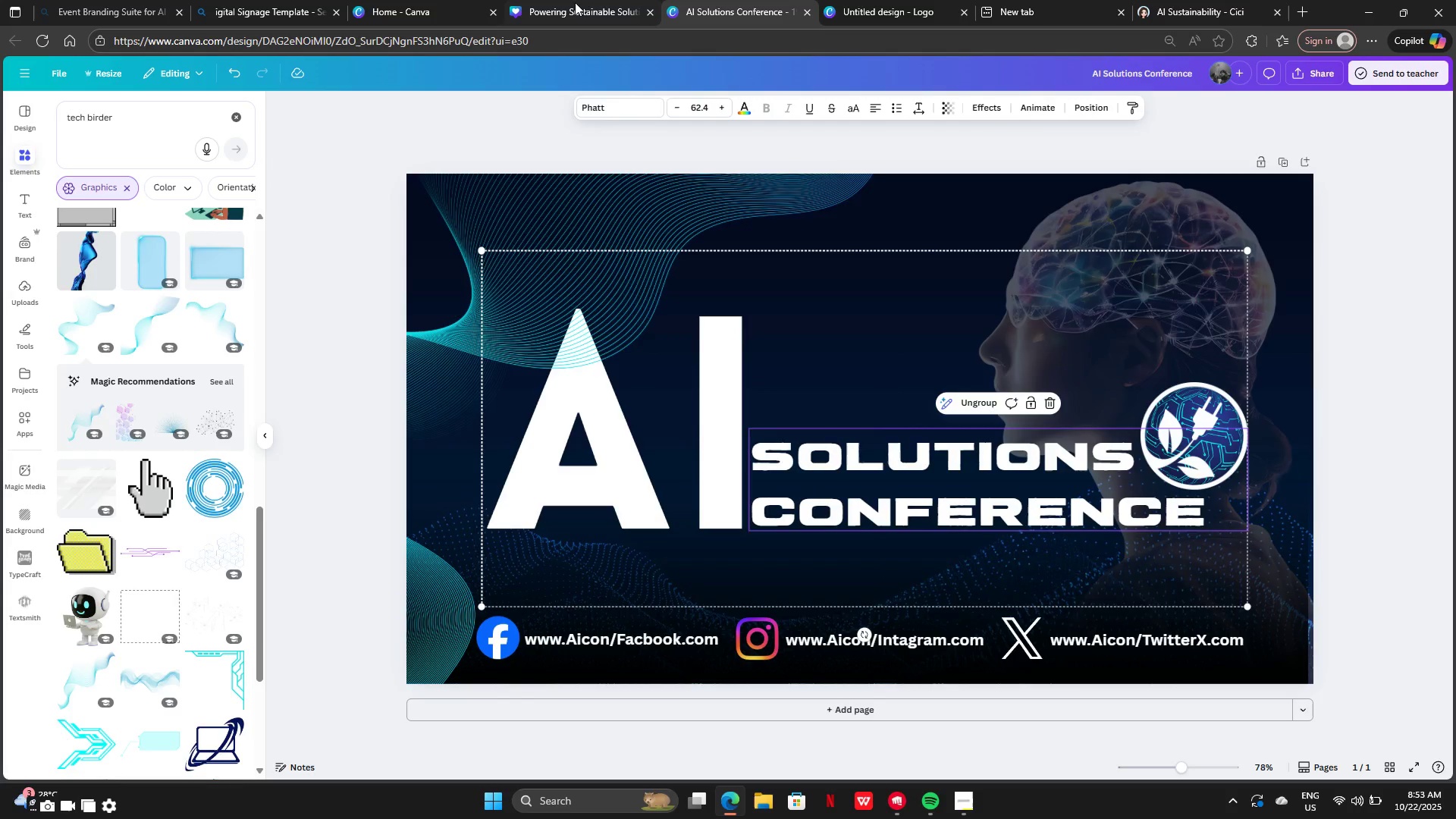 
left_click([575, 2])
 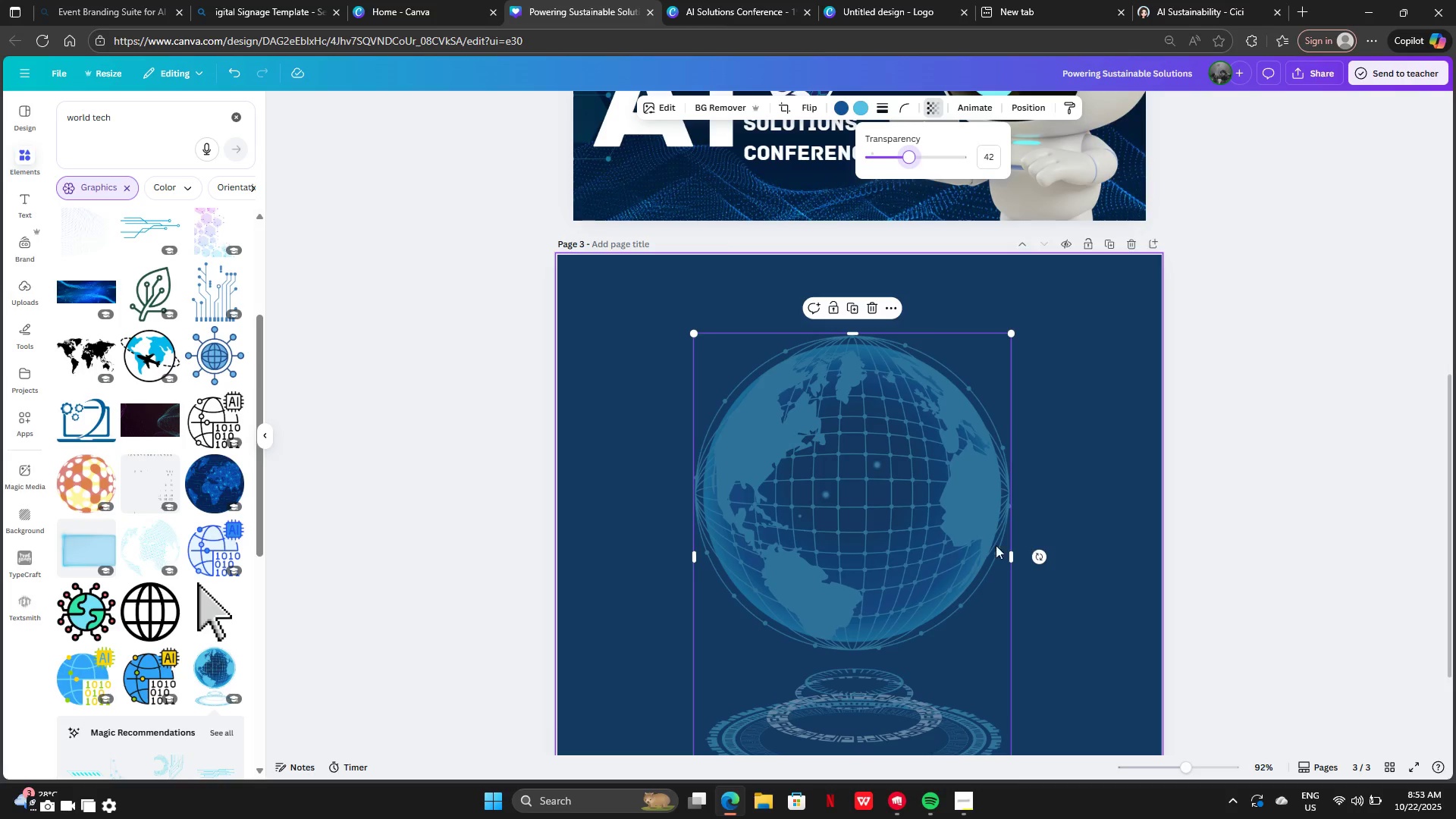 
left_click([939, 552])
 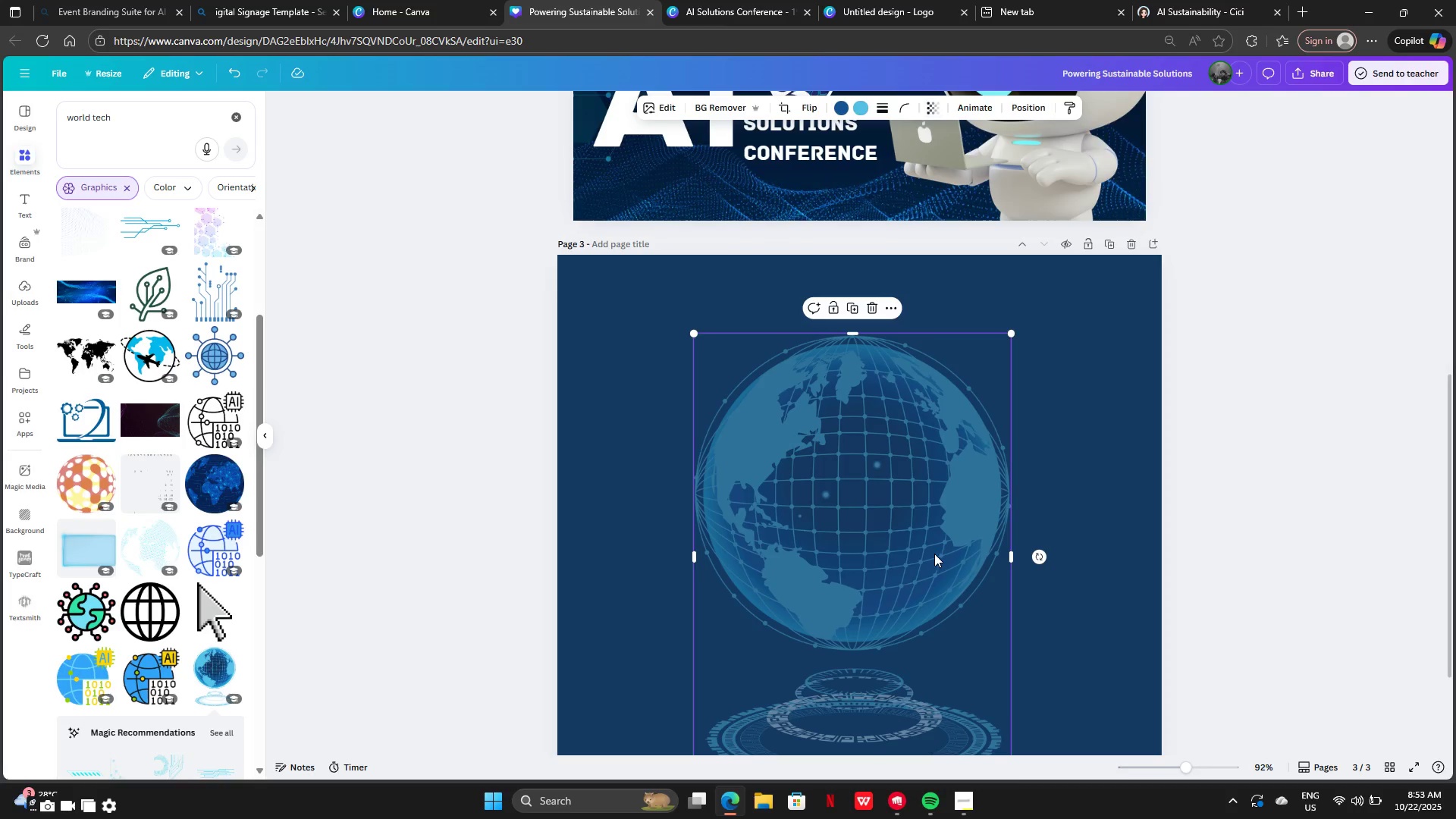 
key(Control+V)
 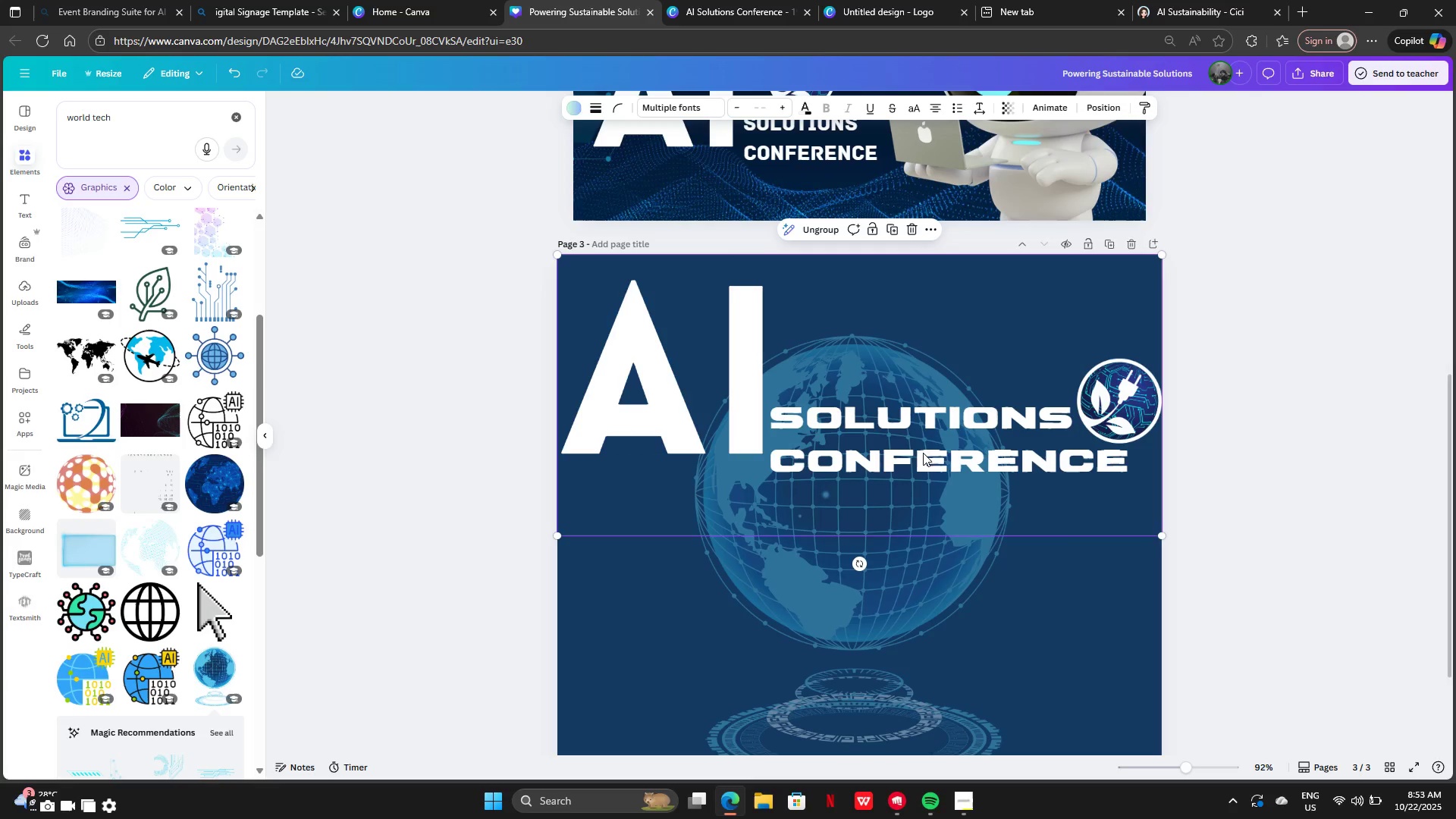 
left_click_drag(start_coordinate=[921, 452], to_coordinate=[934, 573])
 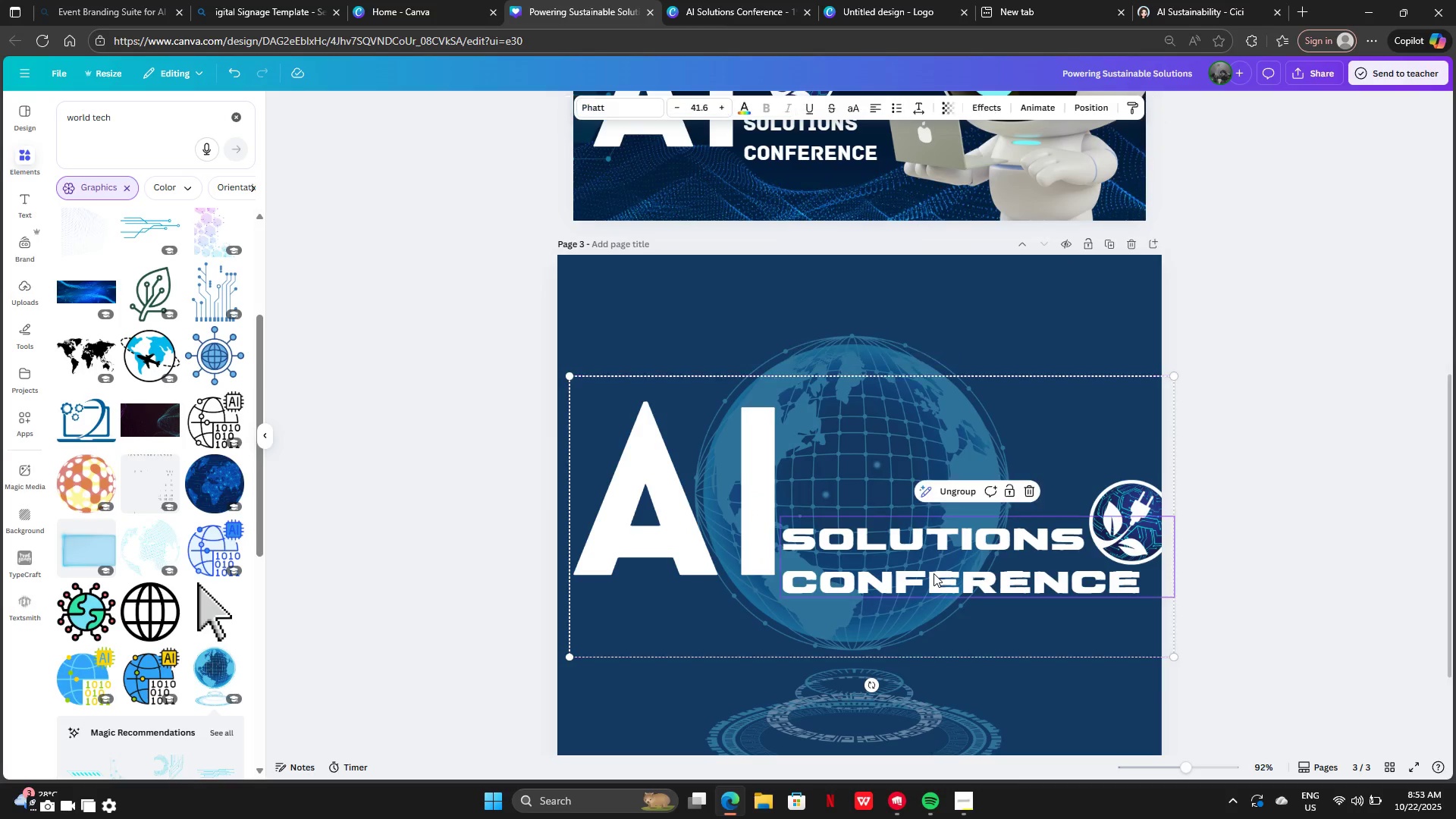 
left_click([934, 573])
 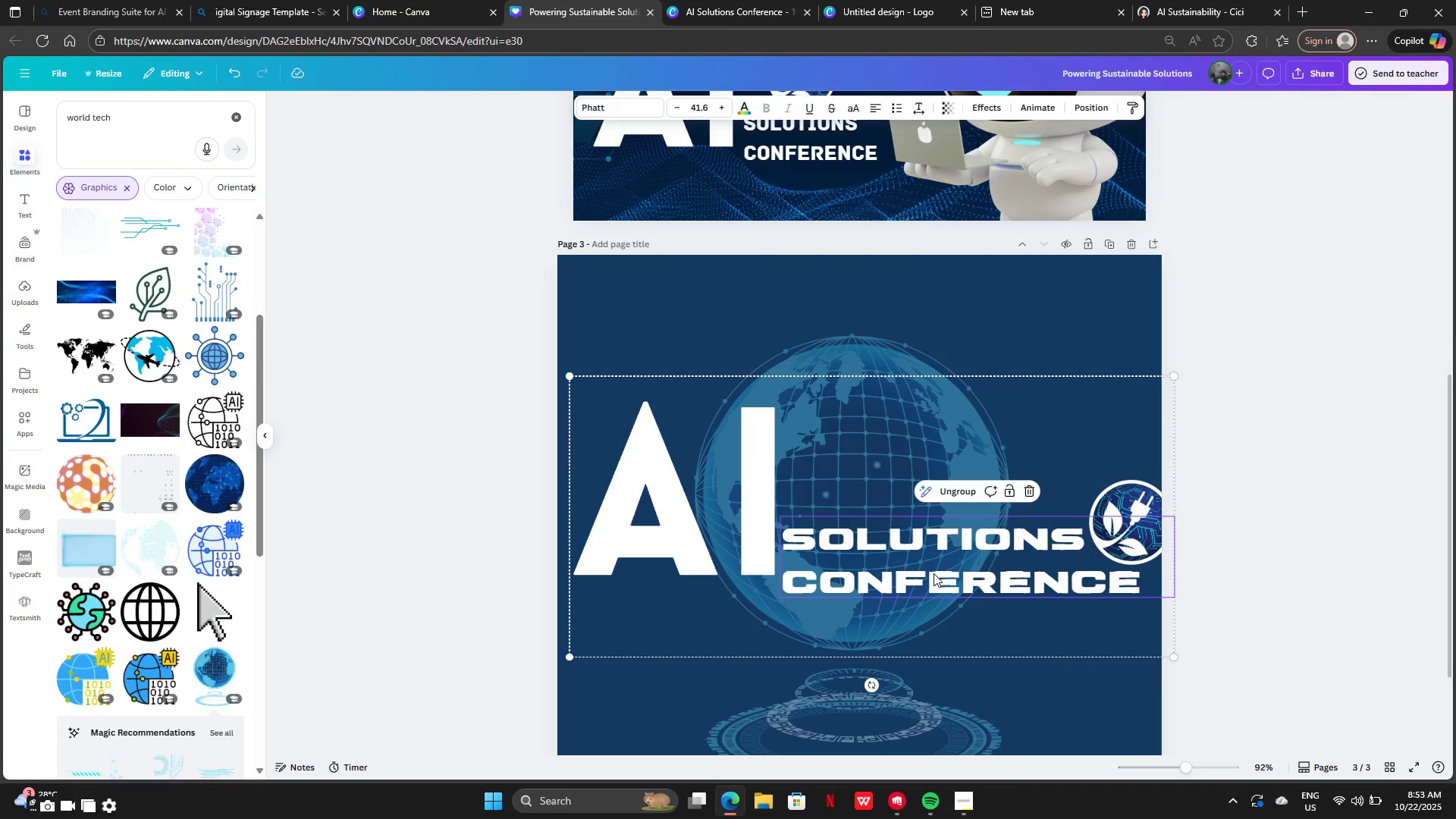 
left_click_drag(start_coordinate=[934, 573], to_coordinate=[927, 569])
 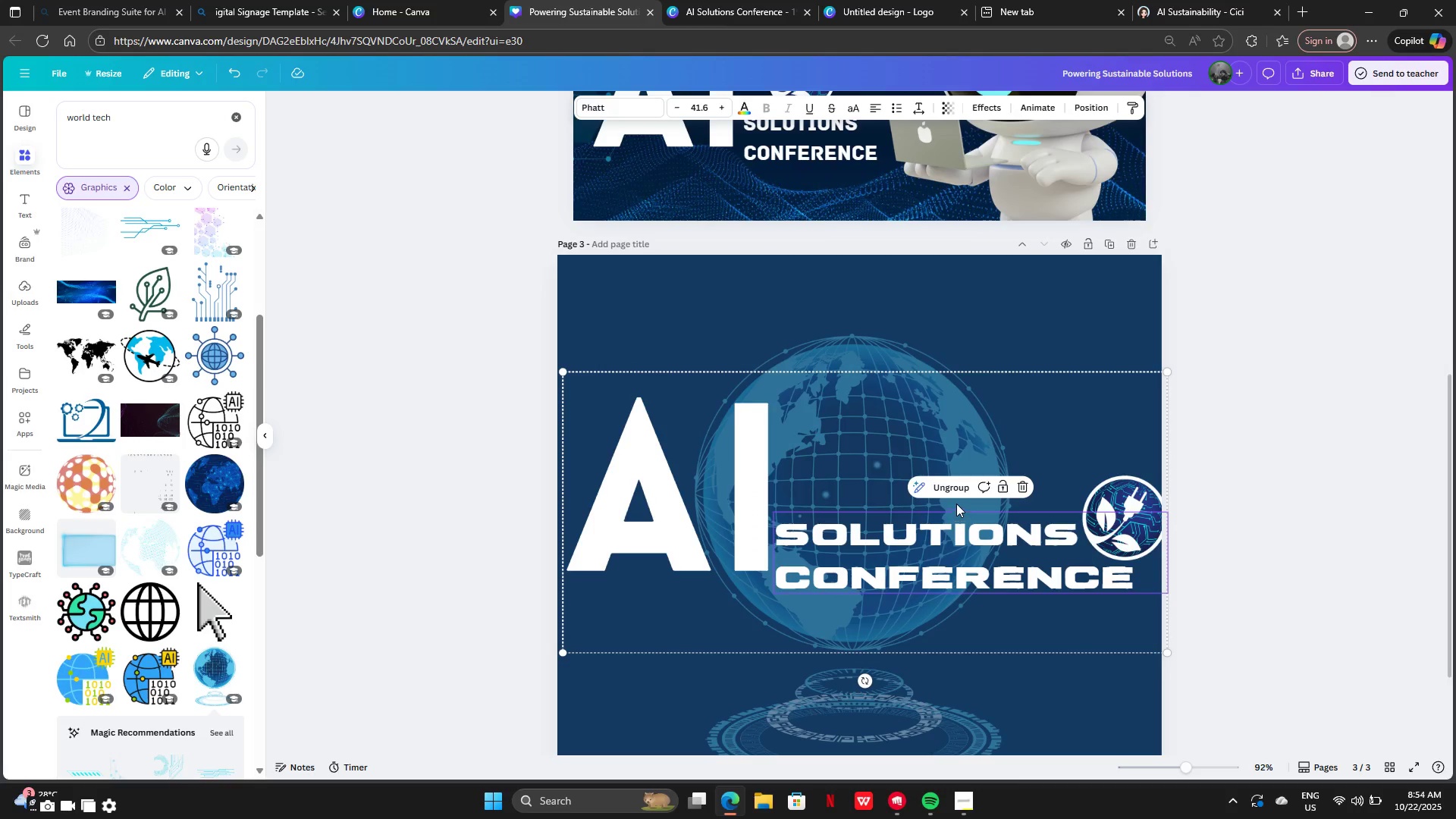 
left_click([950, 488])
 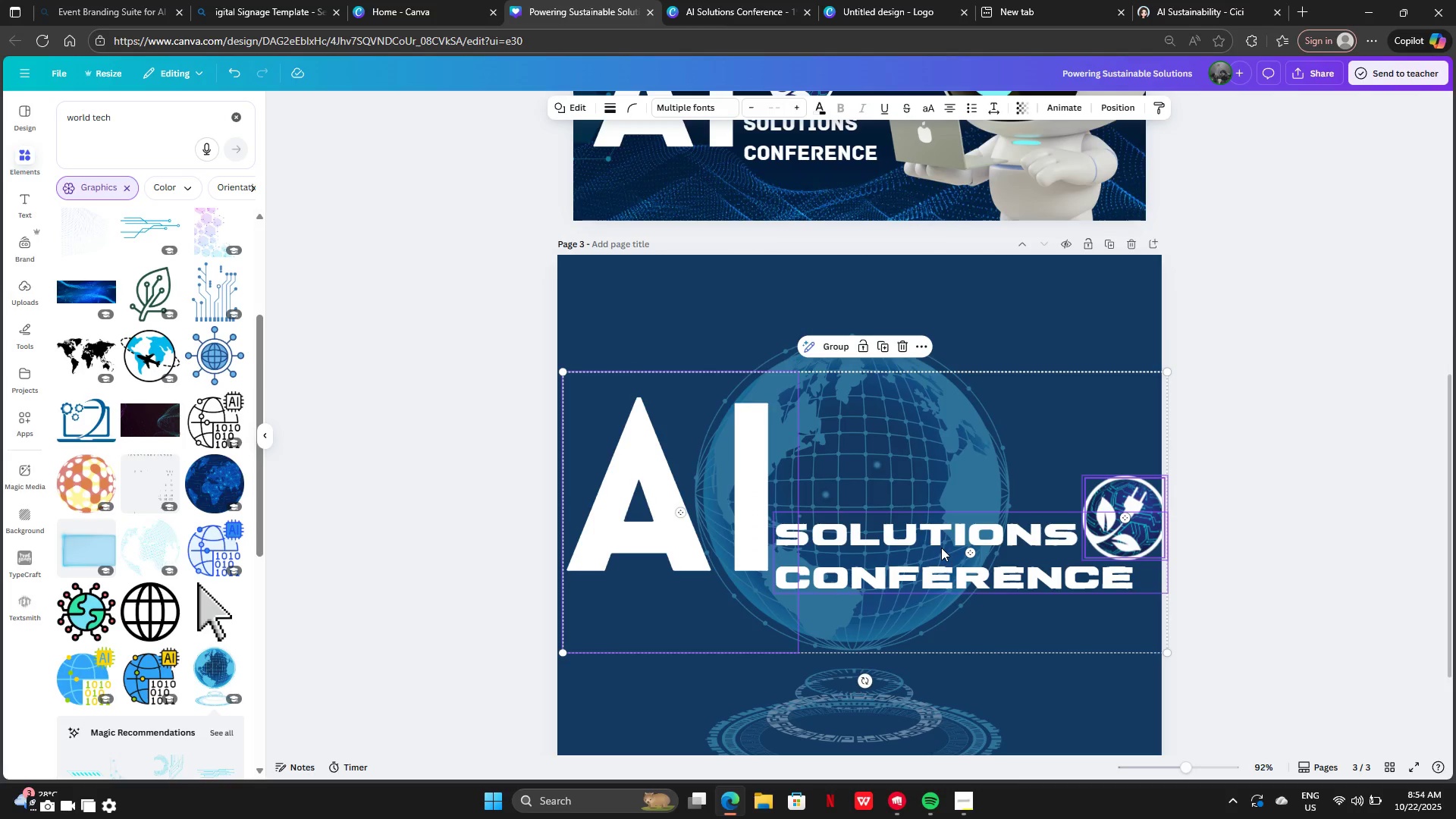 
left_click_drag(start_coordinate=[941, 548], to_coordinate=[970, 581])
 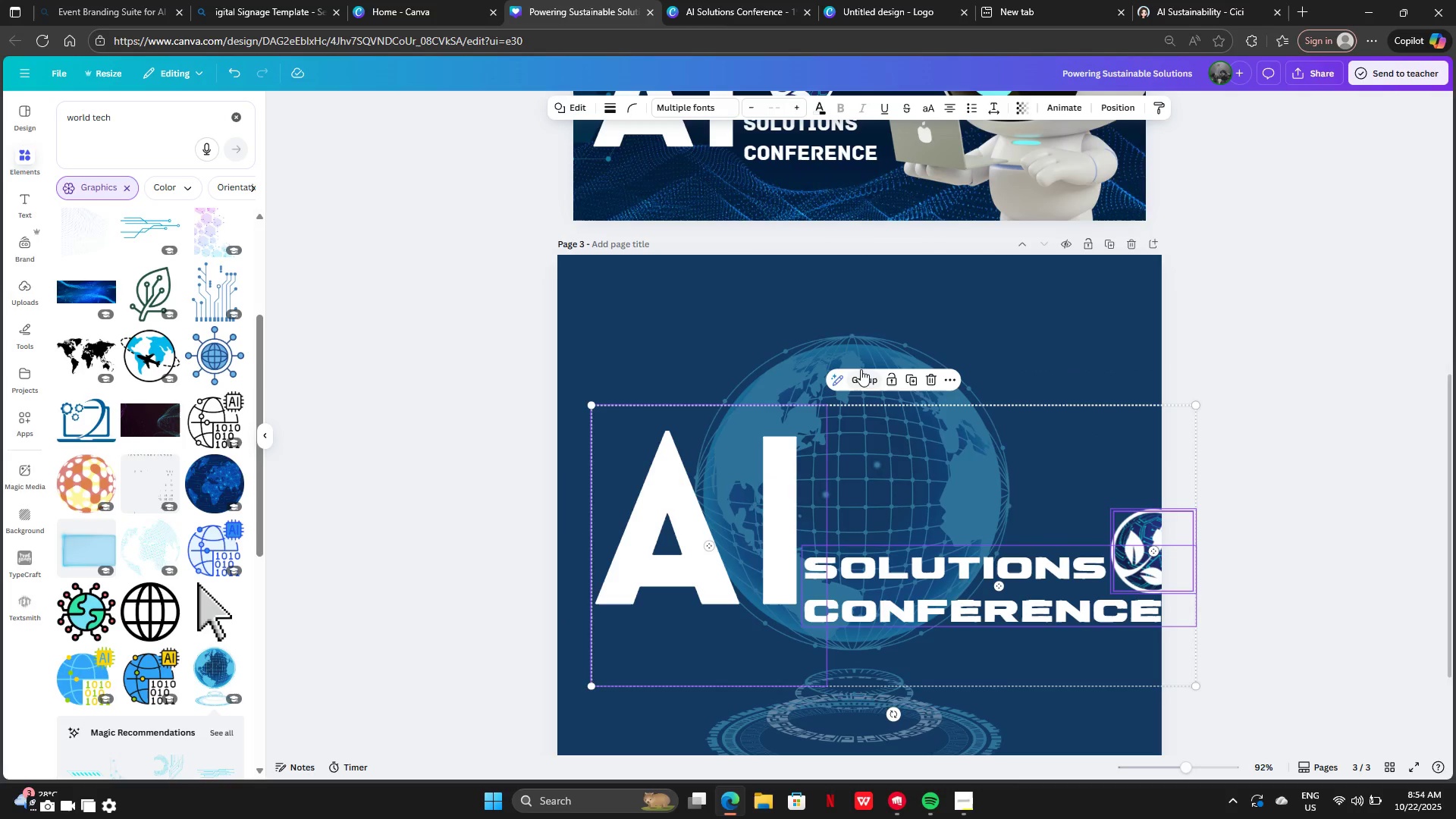 
left_click([861, 365])
 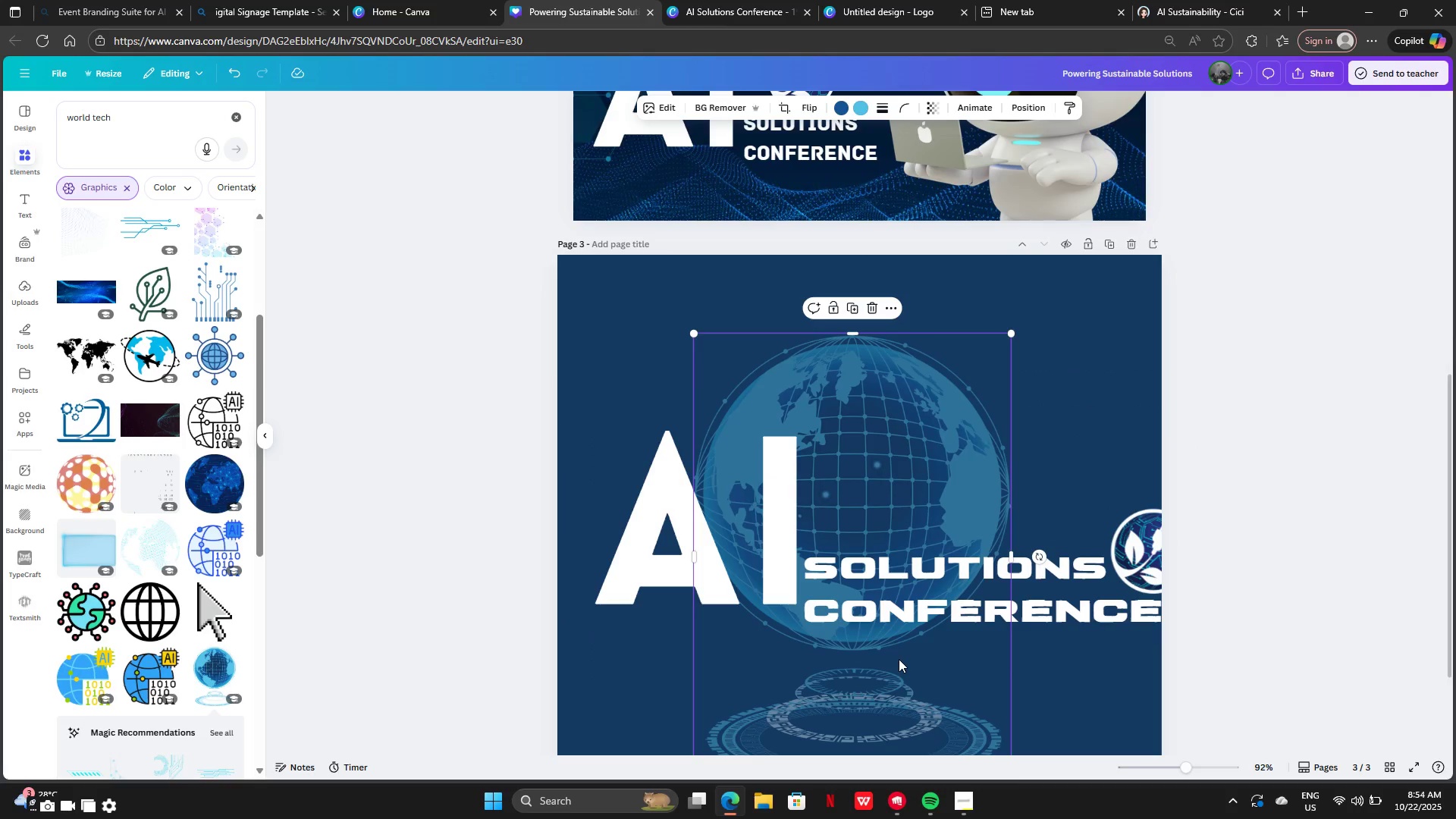 
left_click([956, 558])
 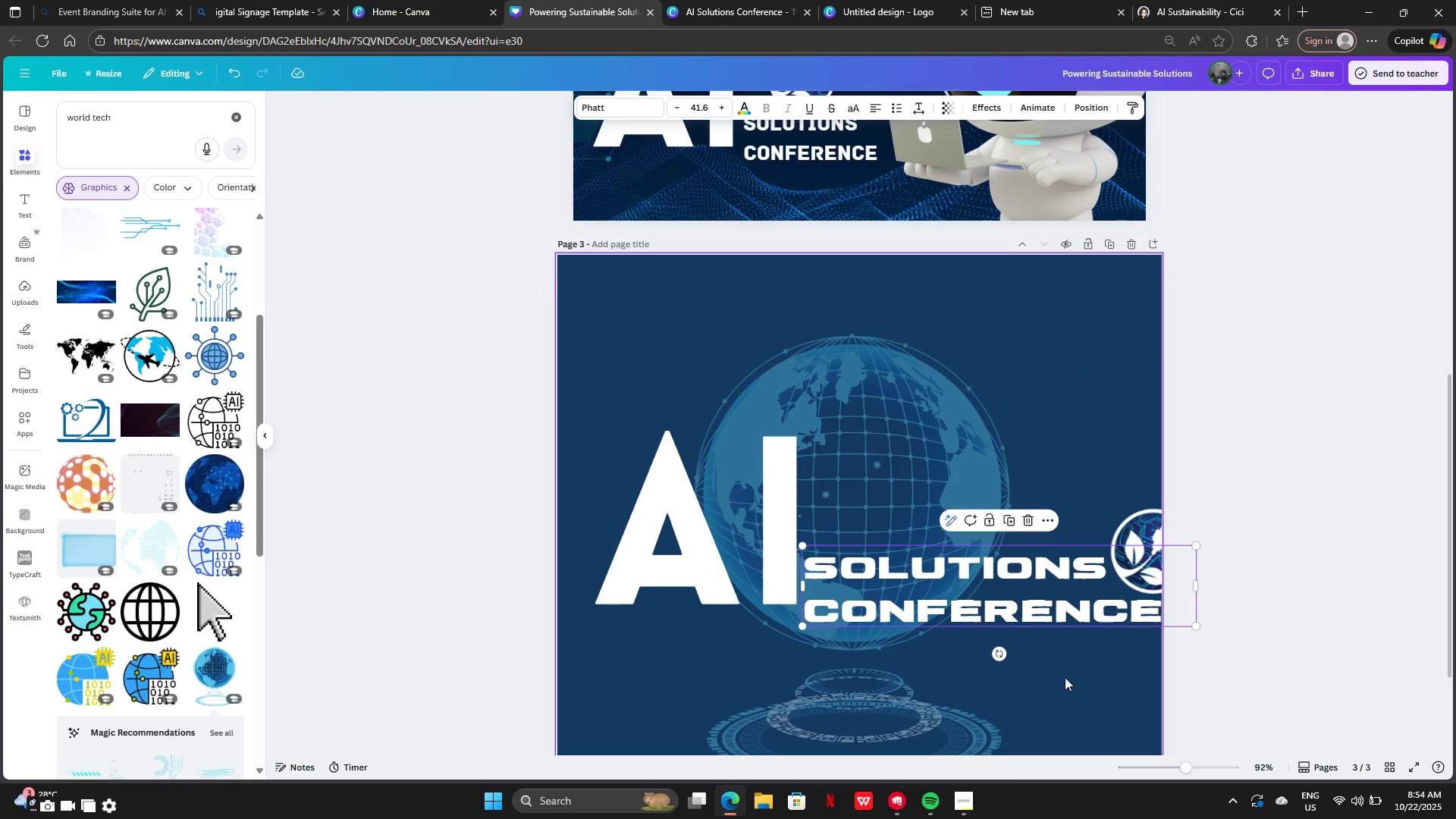 
scroll: coordinate [1079, 705], scroll_direction: down, amount: 4.0
 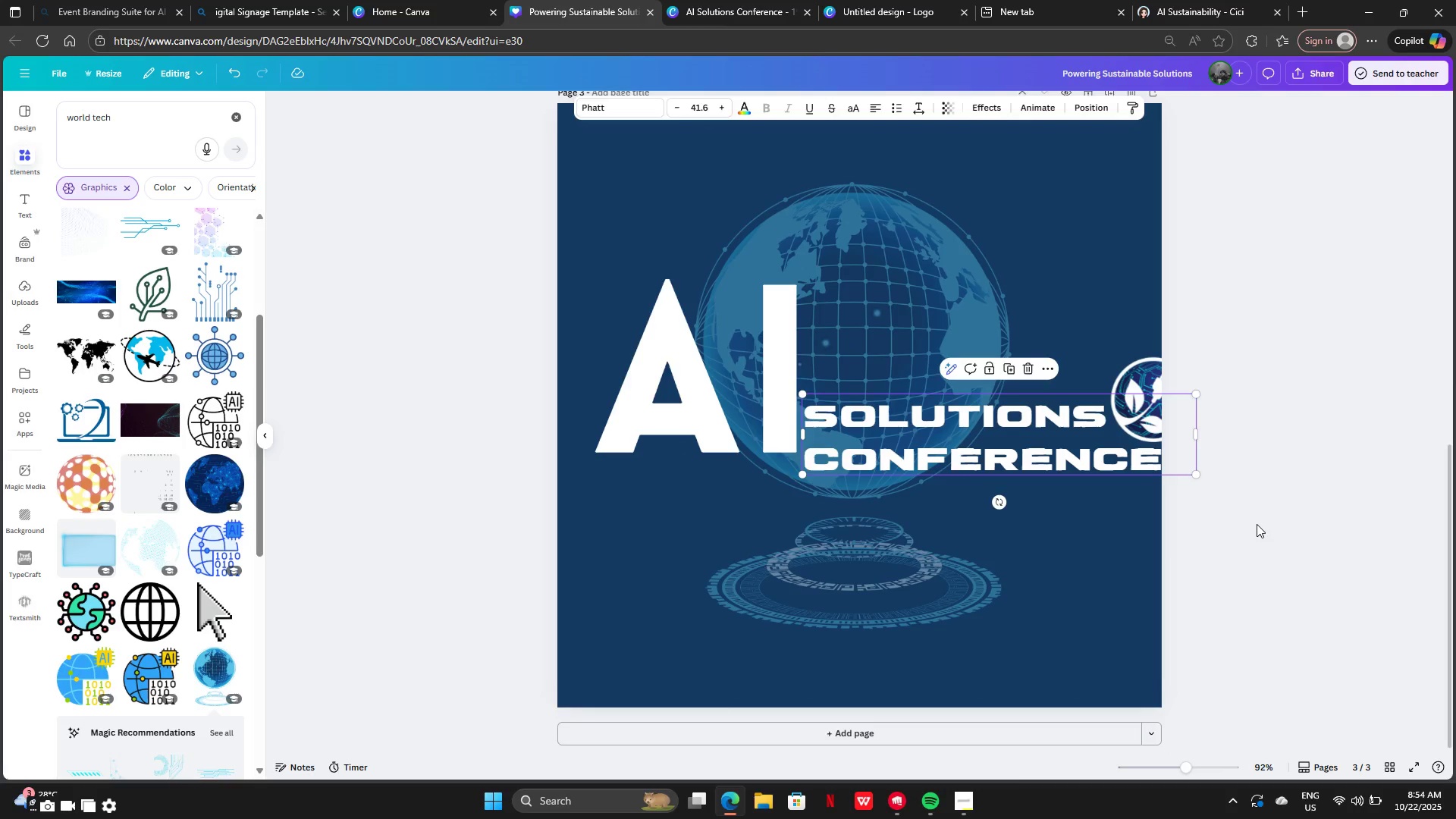 
left_click([1257, 524])
 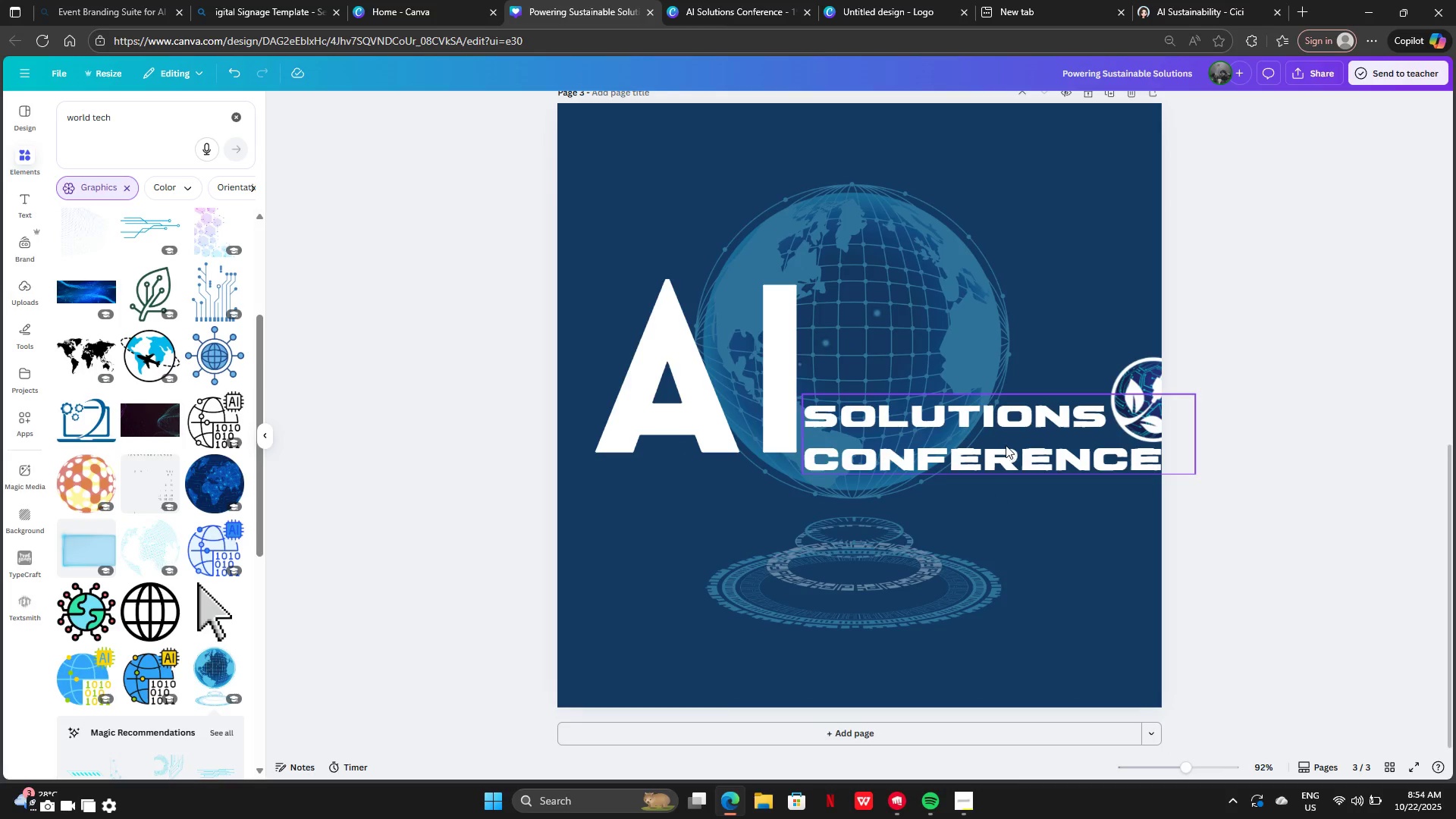 
left_click_drag(start_coordinate=[1006, 444], to_coordinate=[840, 635])
 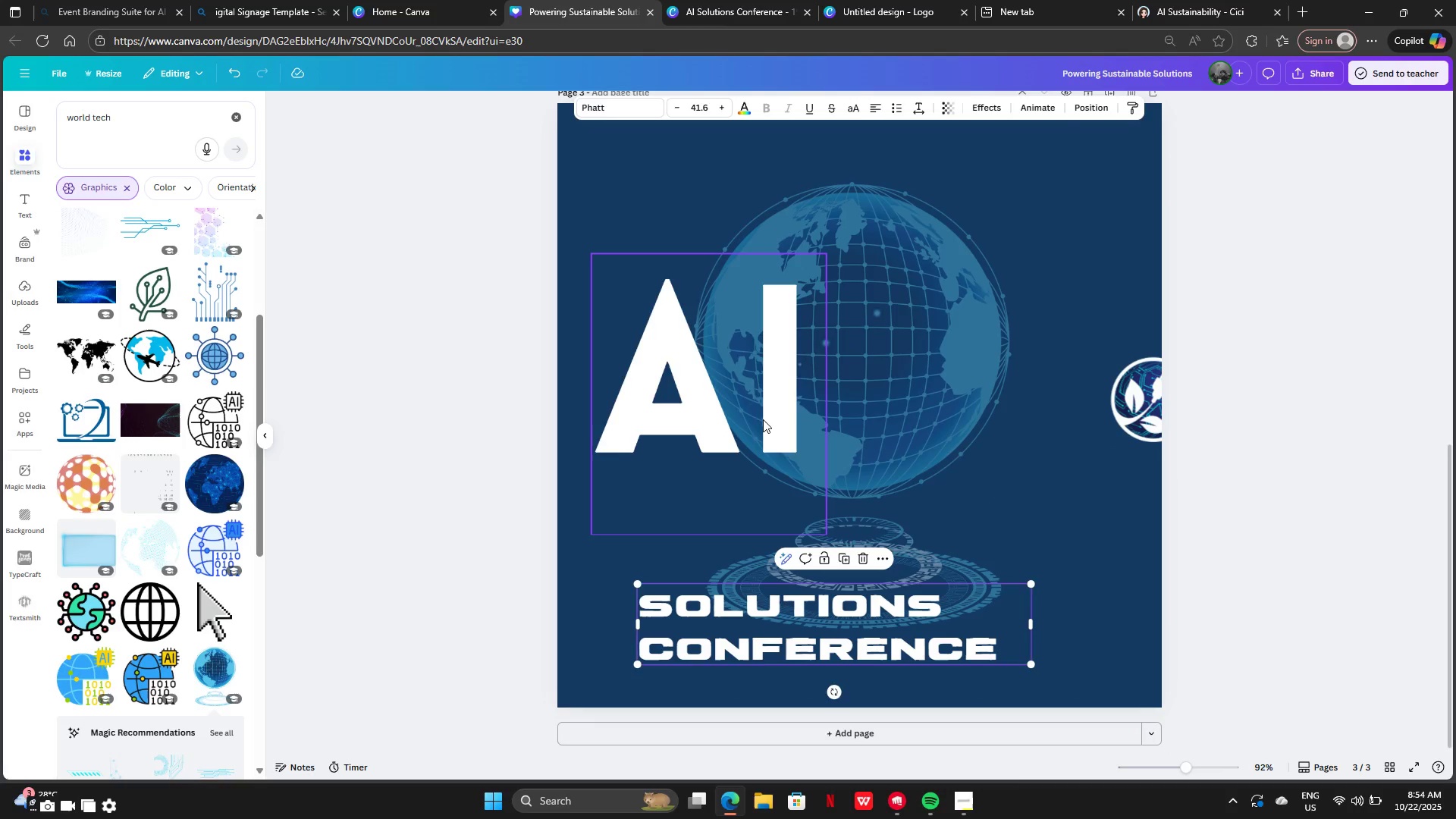 
left_click_drag(start_coordinate=[762, 418], to_coordinate=[902, 405])
 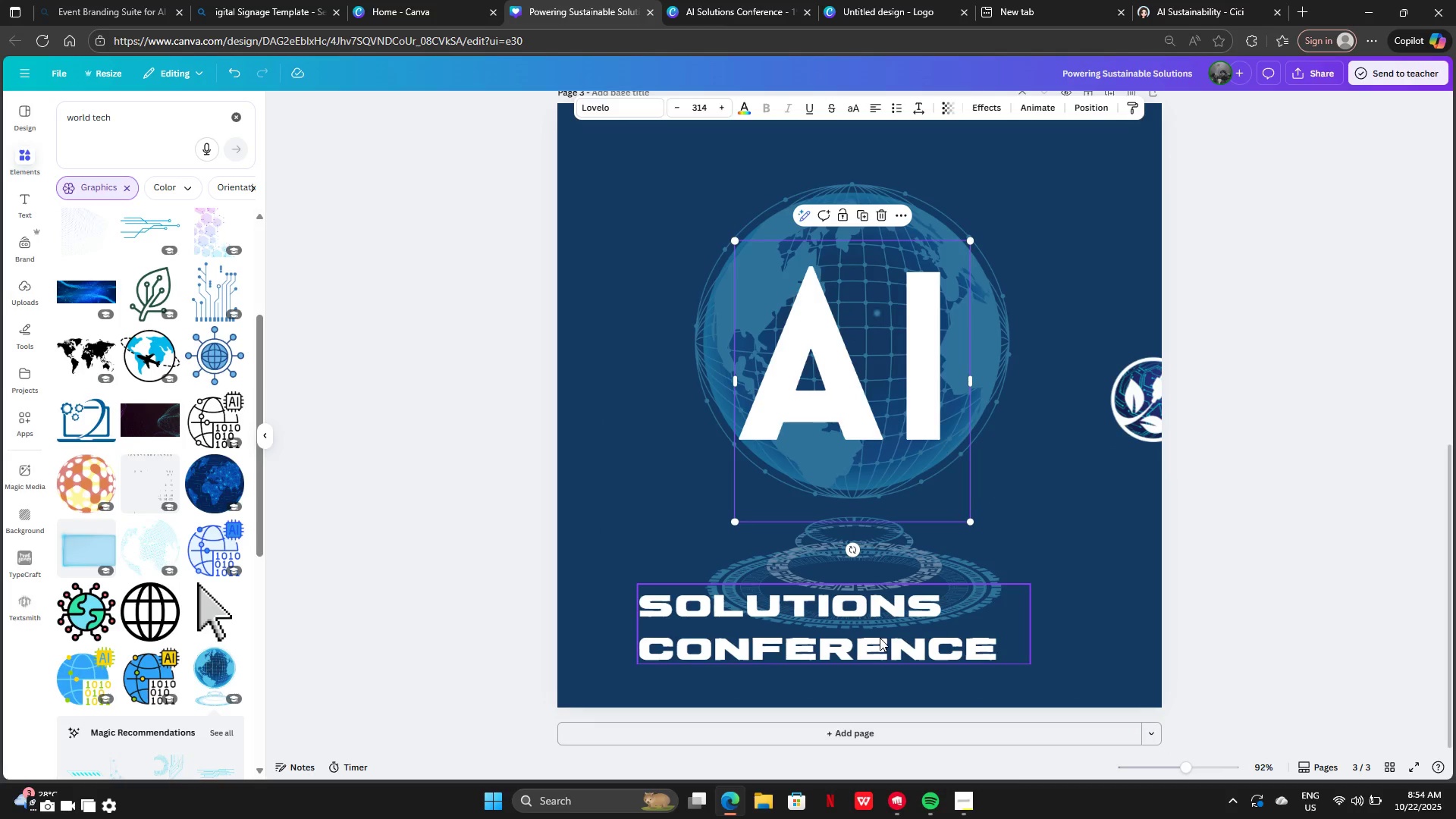 
left_click_drag(start_coordinate=[880, 638], to_coordinate=[924, 503])
 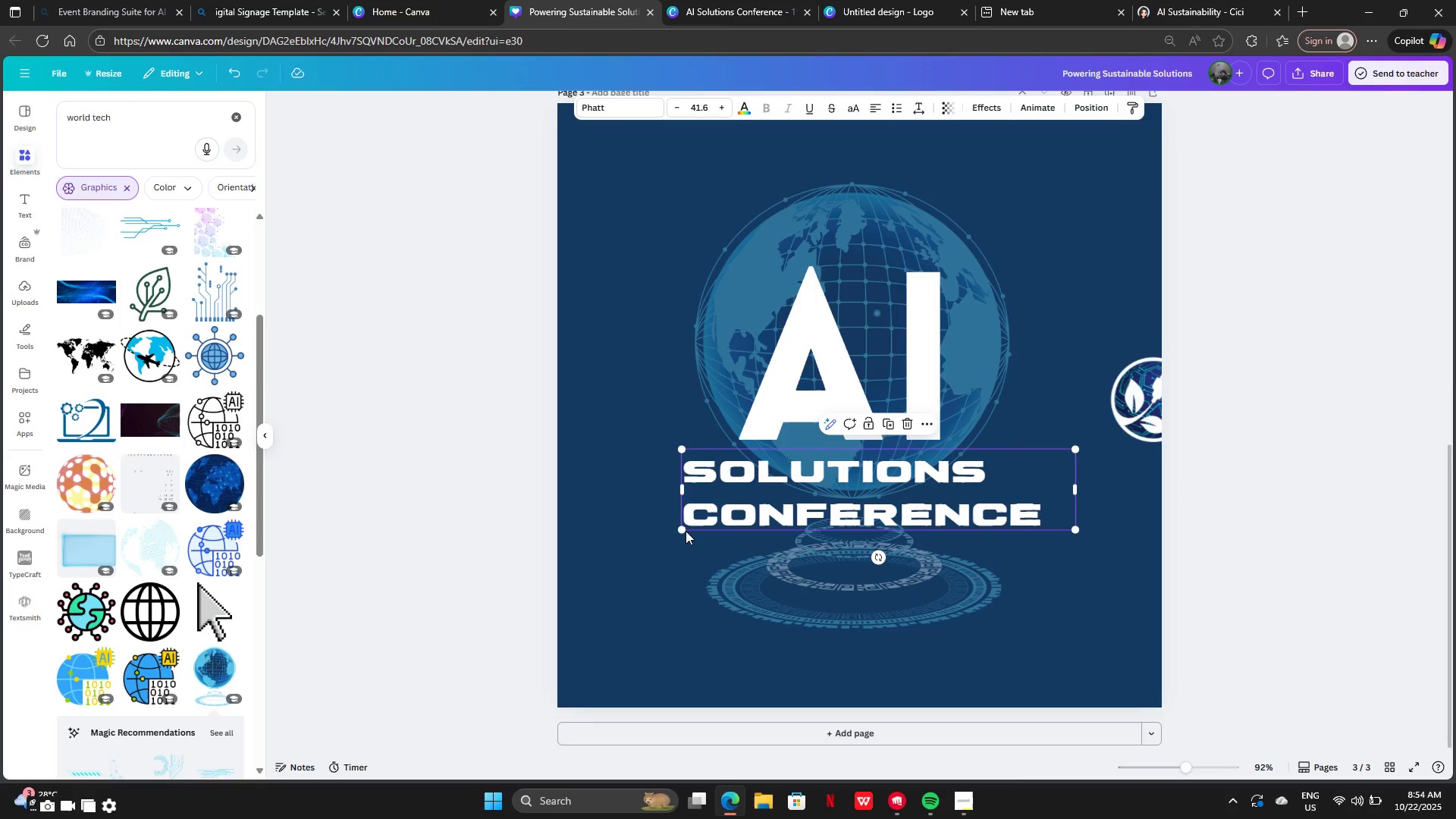 
left_click_drag(start_coordinate=[683, 529], to_coordinate=[564, 712])
 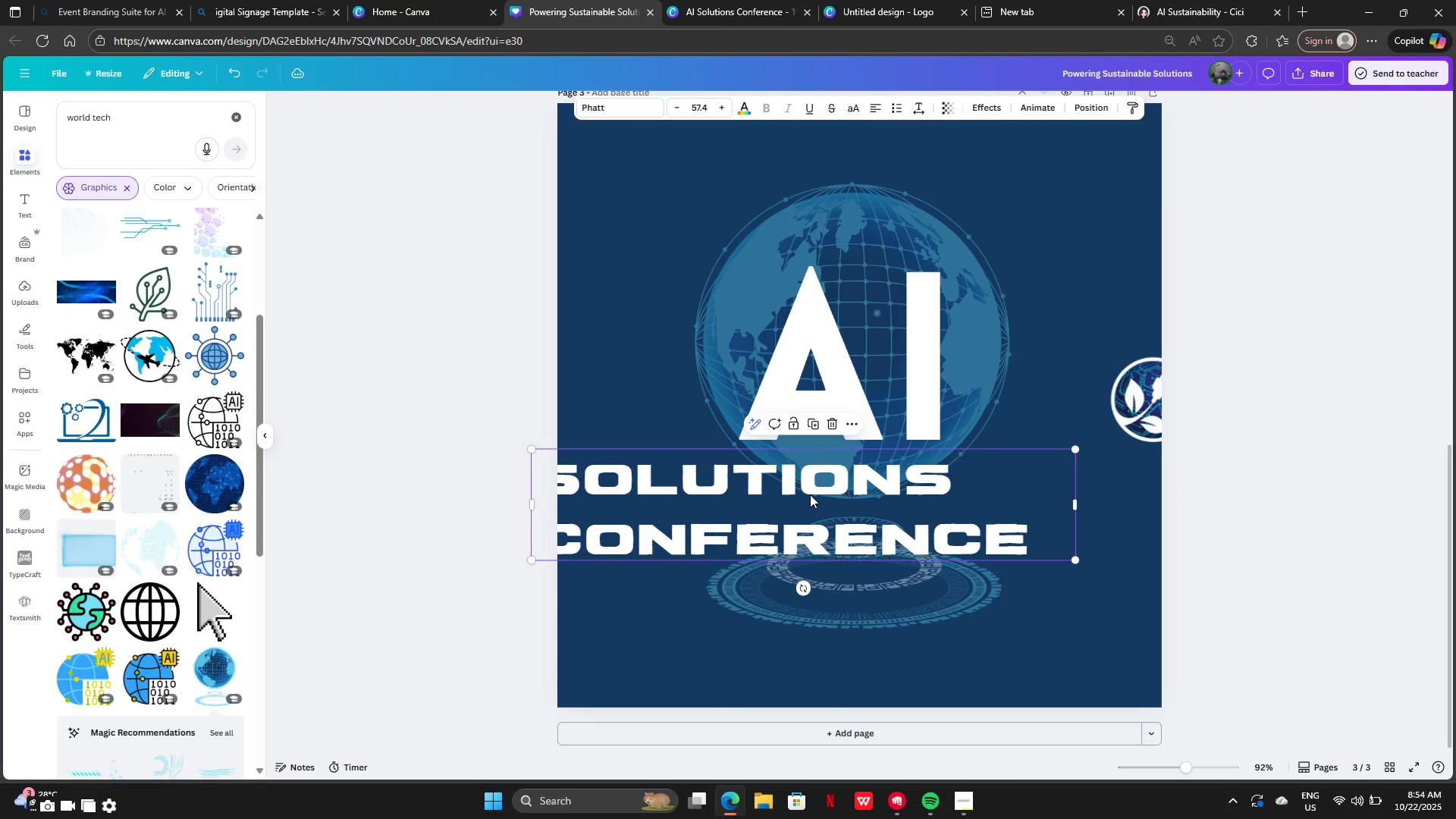 
left_click_drag(start_coordinate=[810, 494], to_coordinate=[903, 518])
 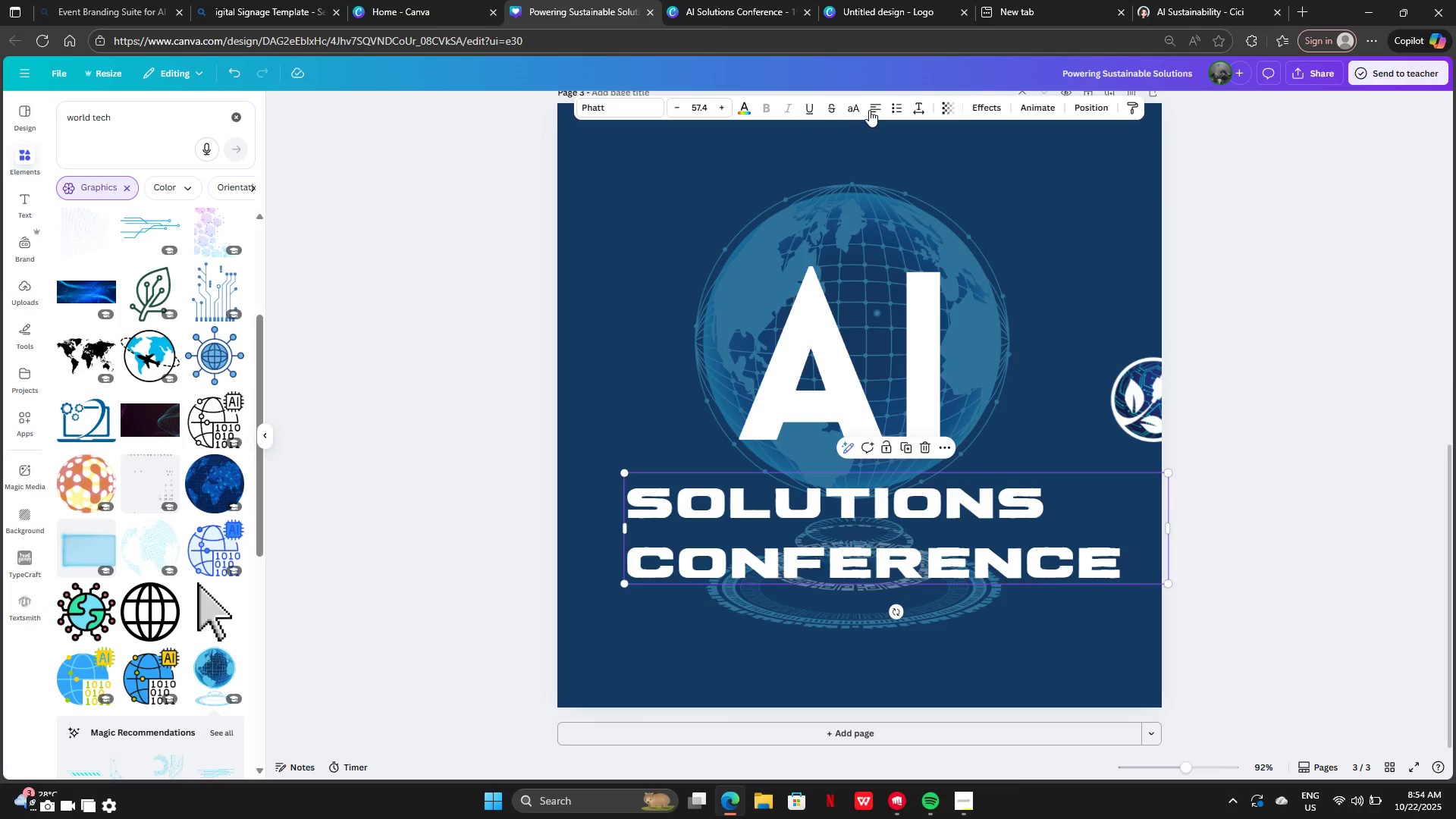 
left_click([871, 110])
 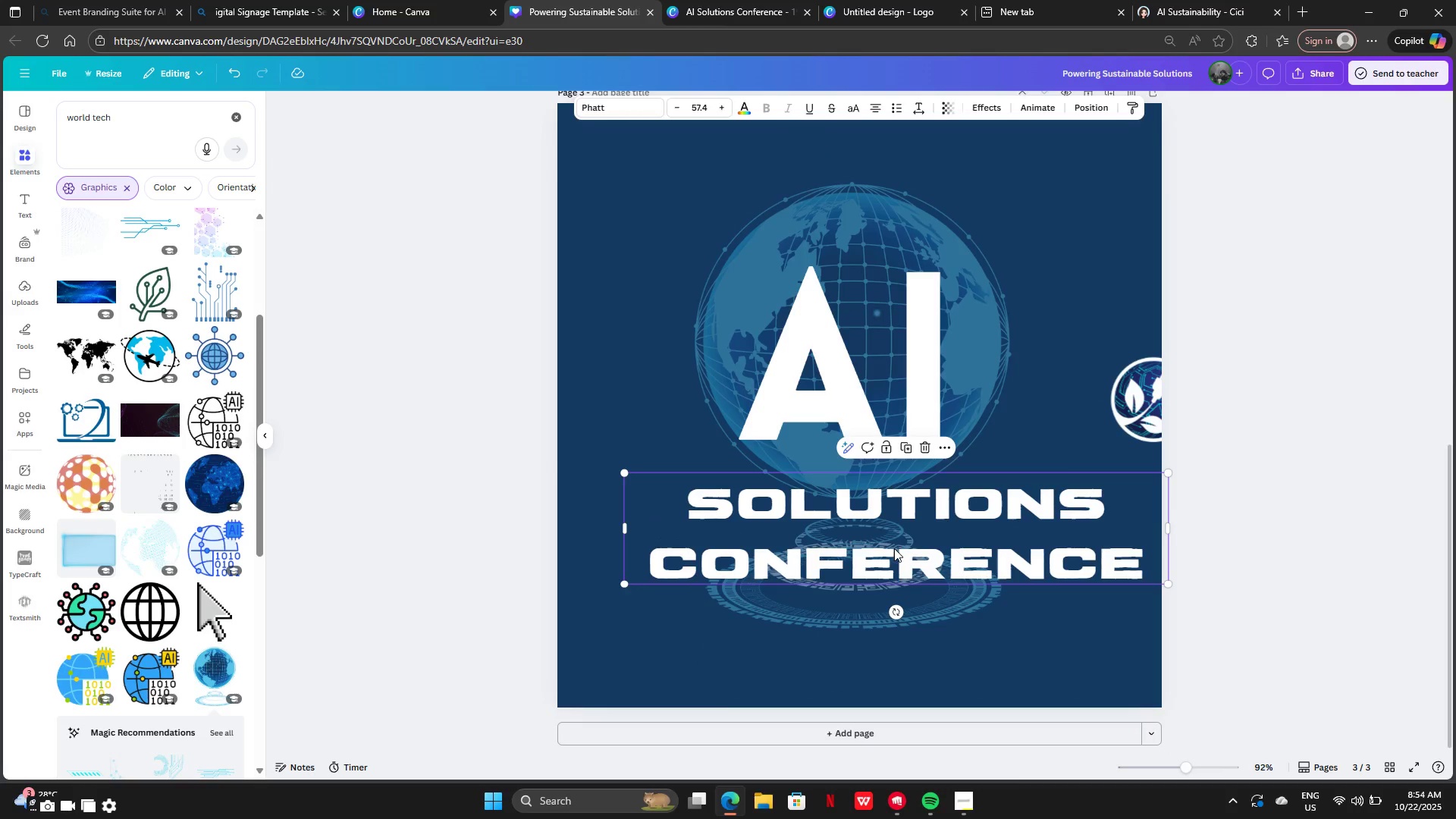 
left_click_drag(start_coordinate=[894, 548], to_coordinate=[858, 563])
 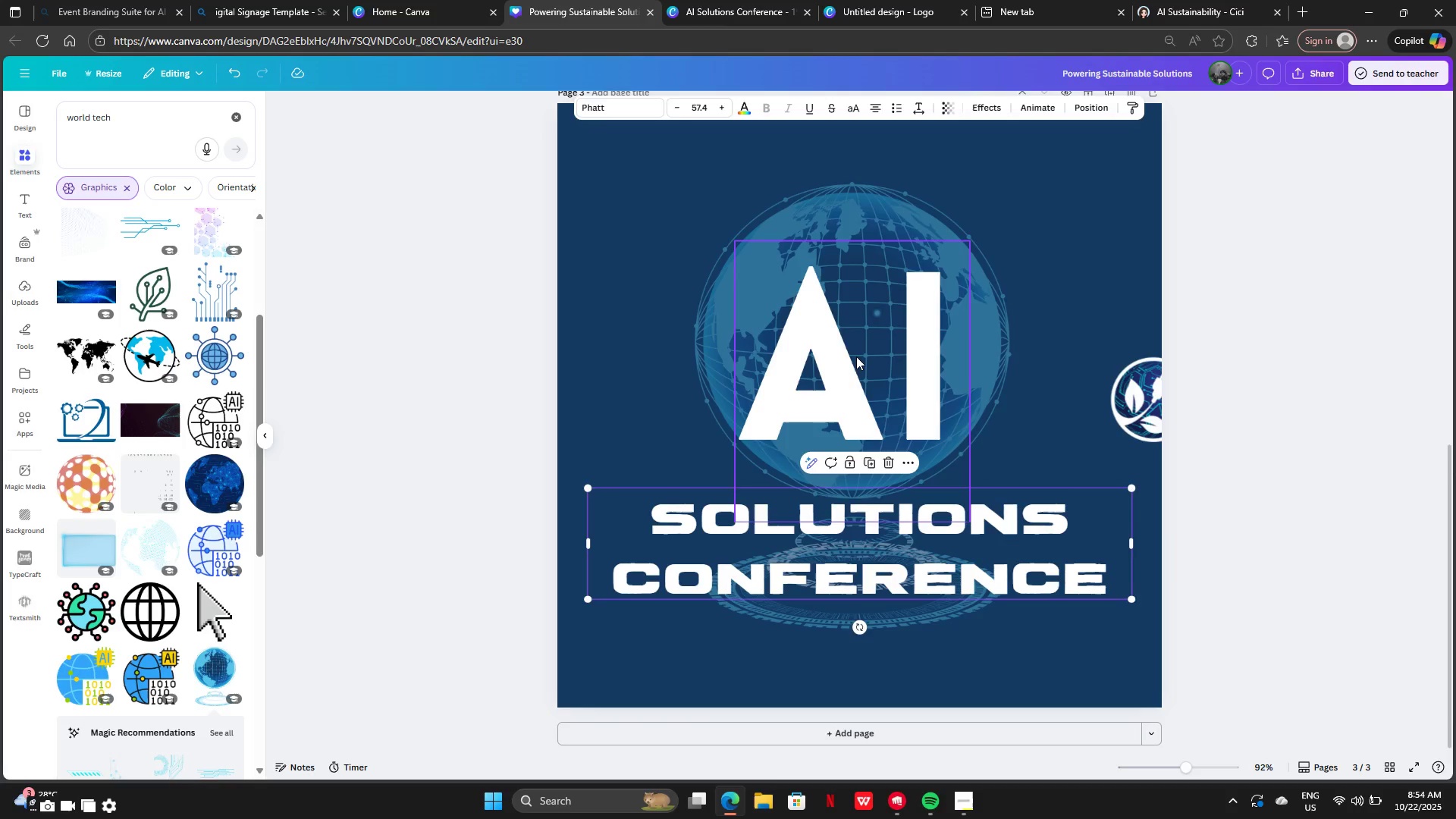 
left_click_drag(start_coordinate=[856, 356], to_coordinate=[864, 399])
 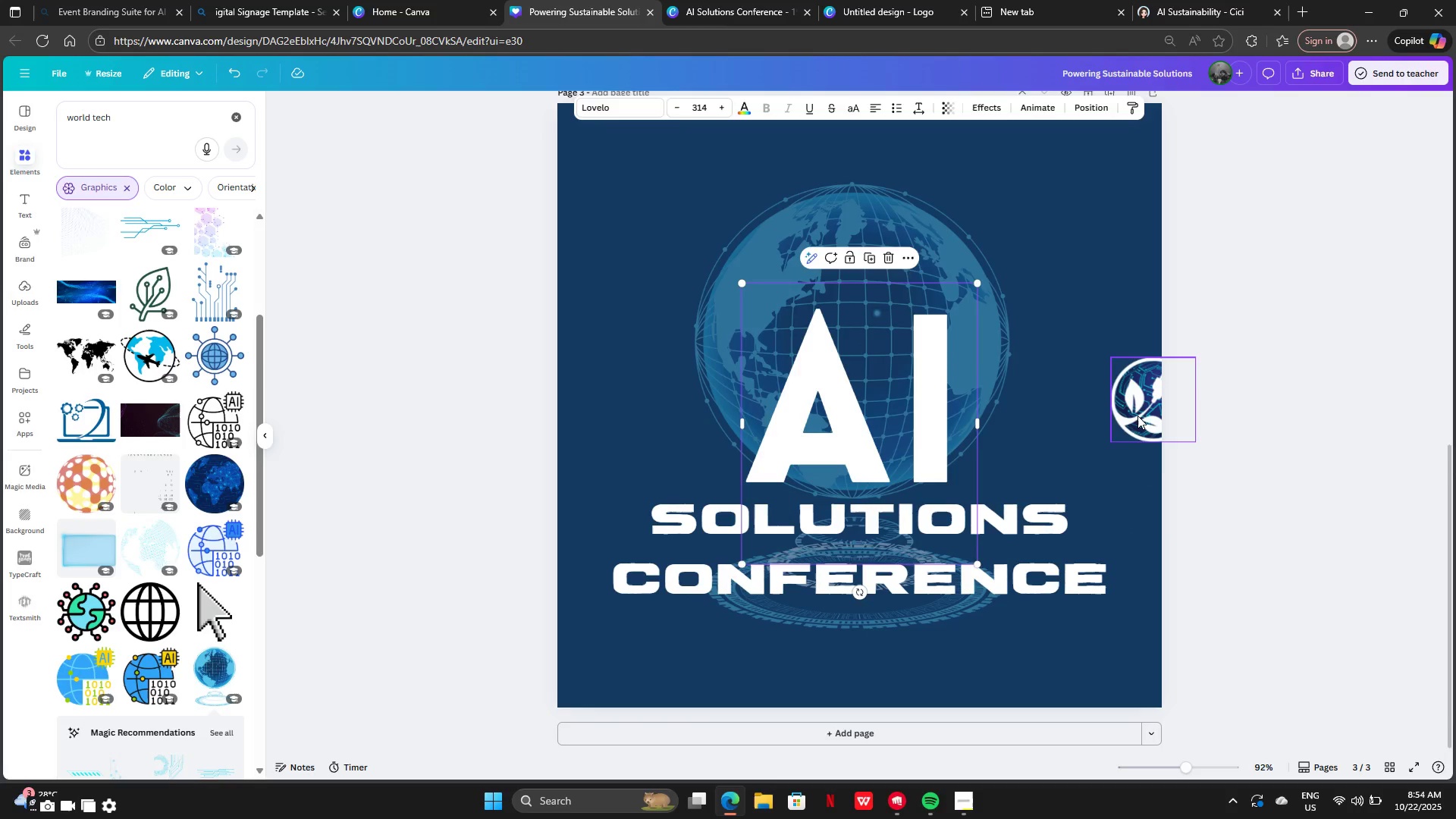 
left_click_drag(start_coordinate=[1138, 415], to_coordinate=[863, 271])
 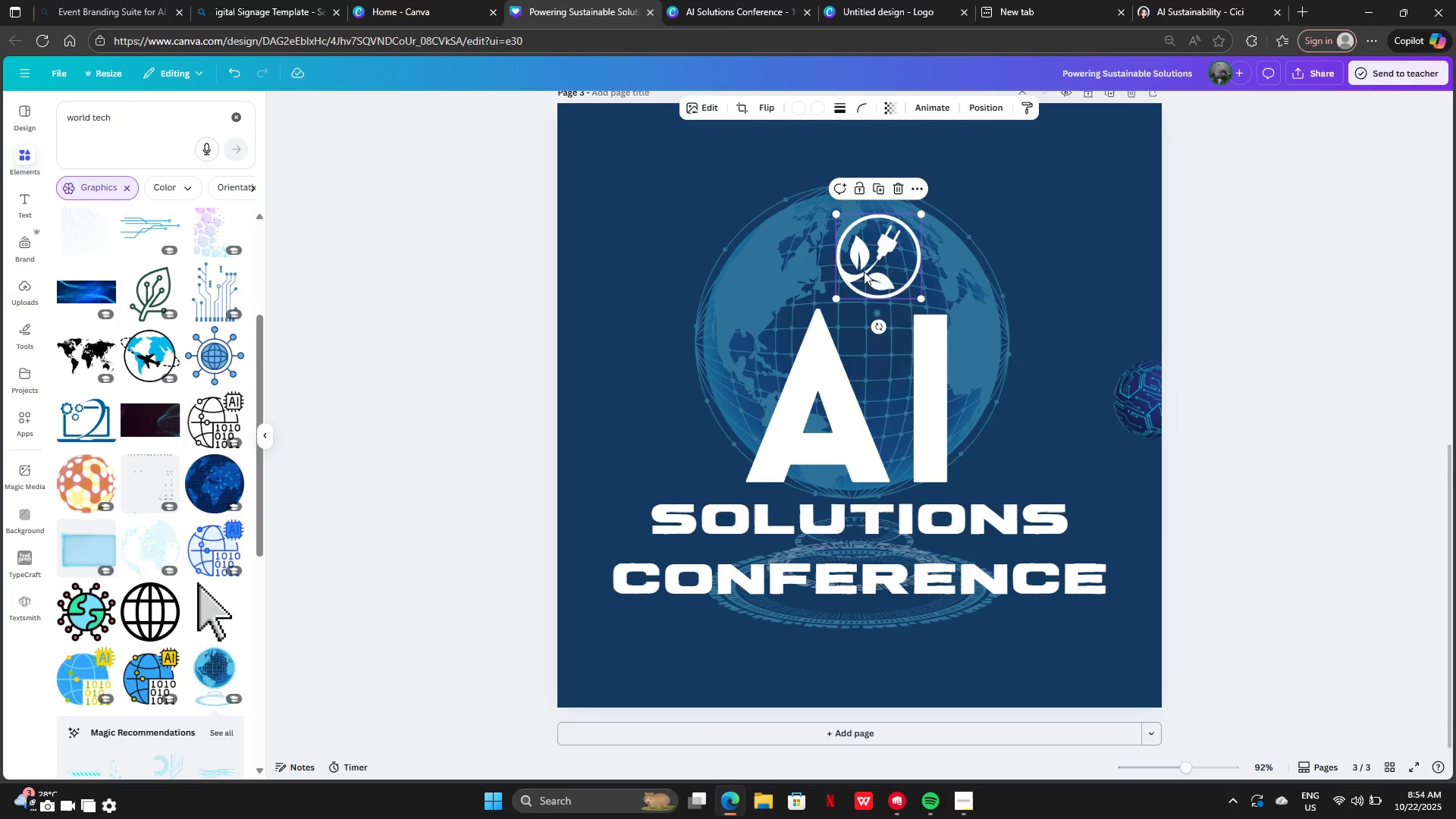 
key(Control+X)
 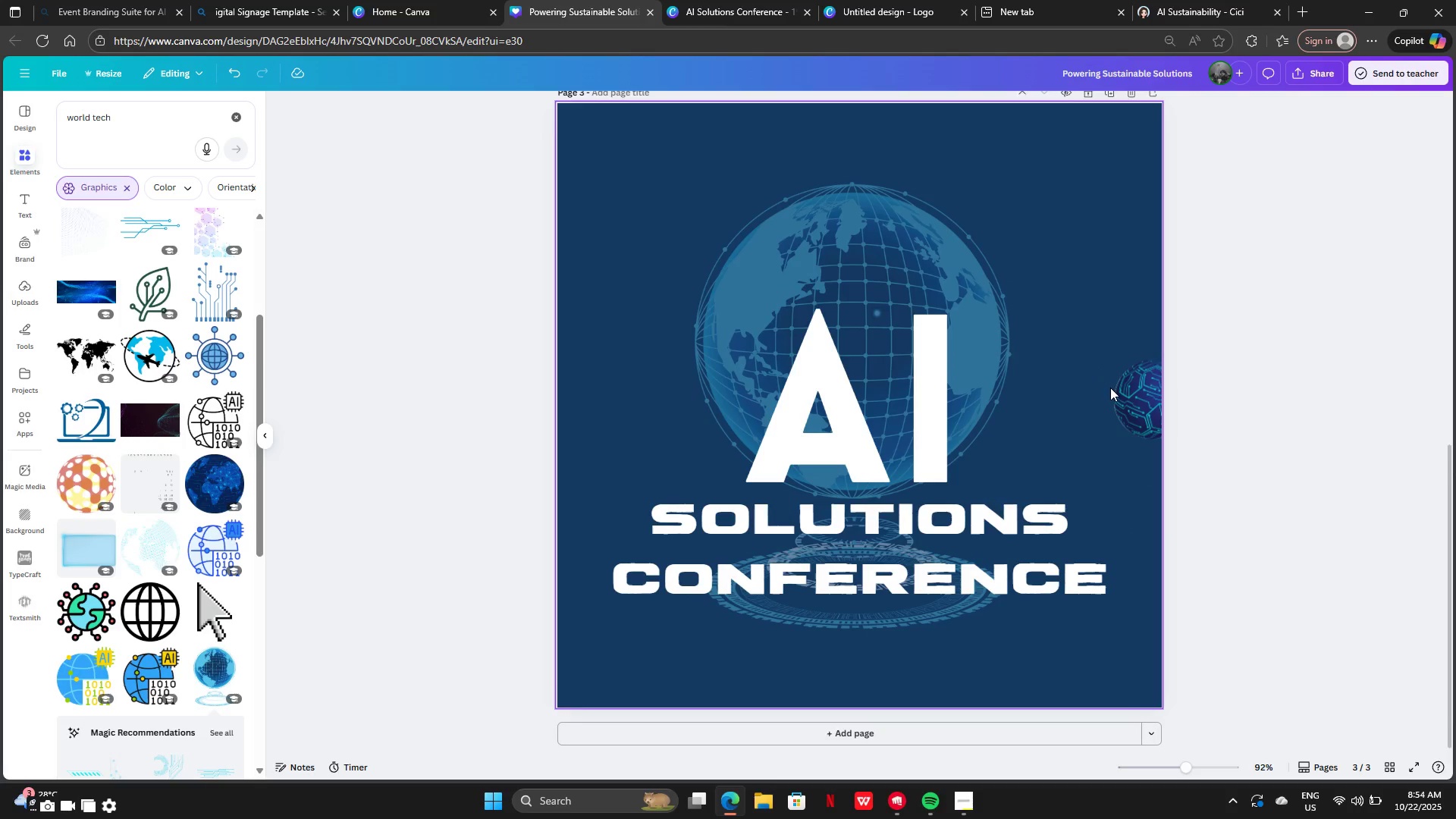 
key(Control+Z)
 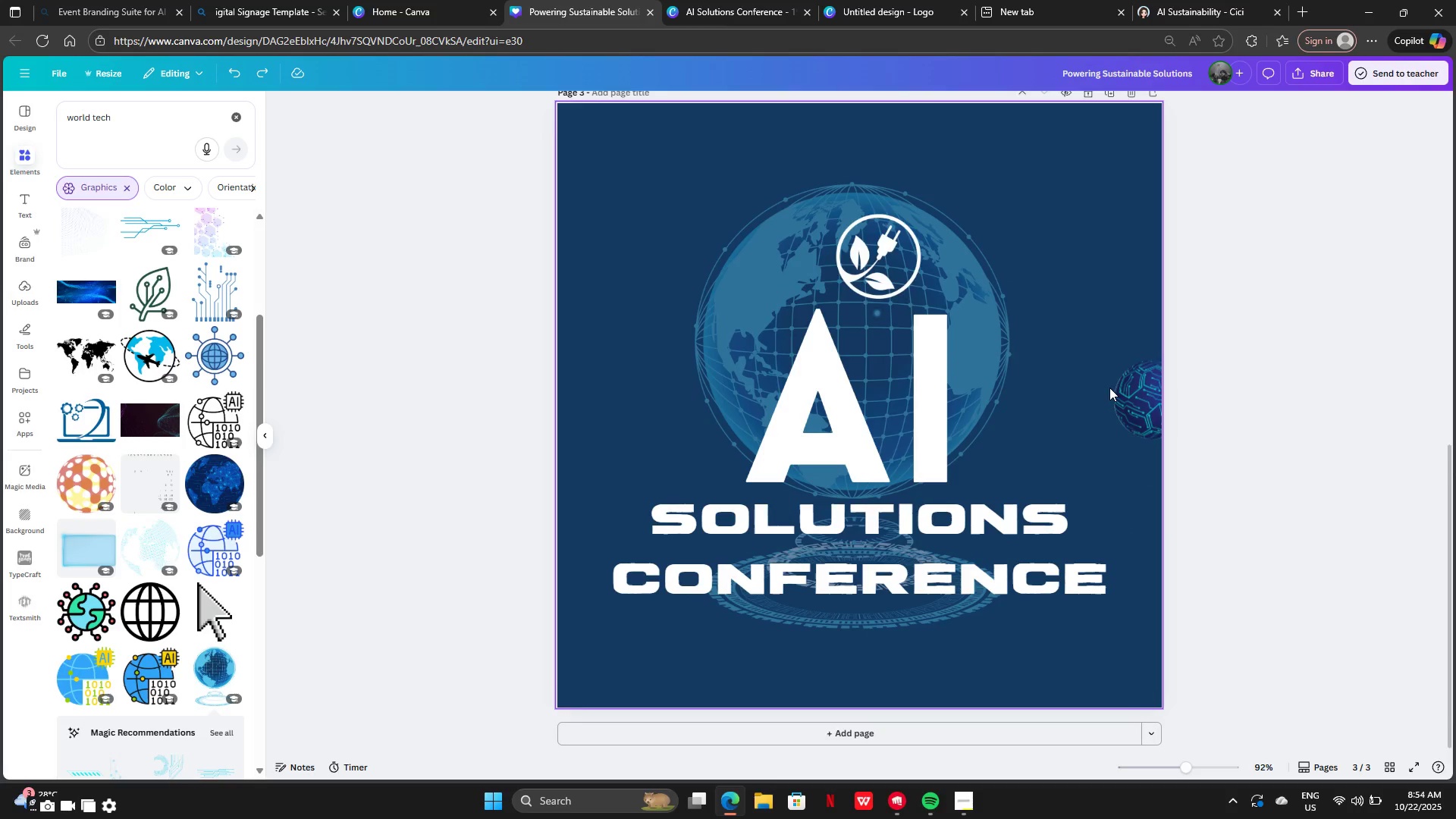 
key(Control+Z)
 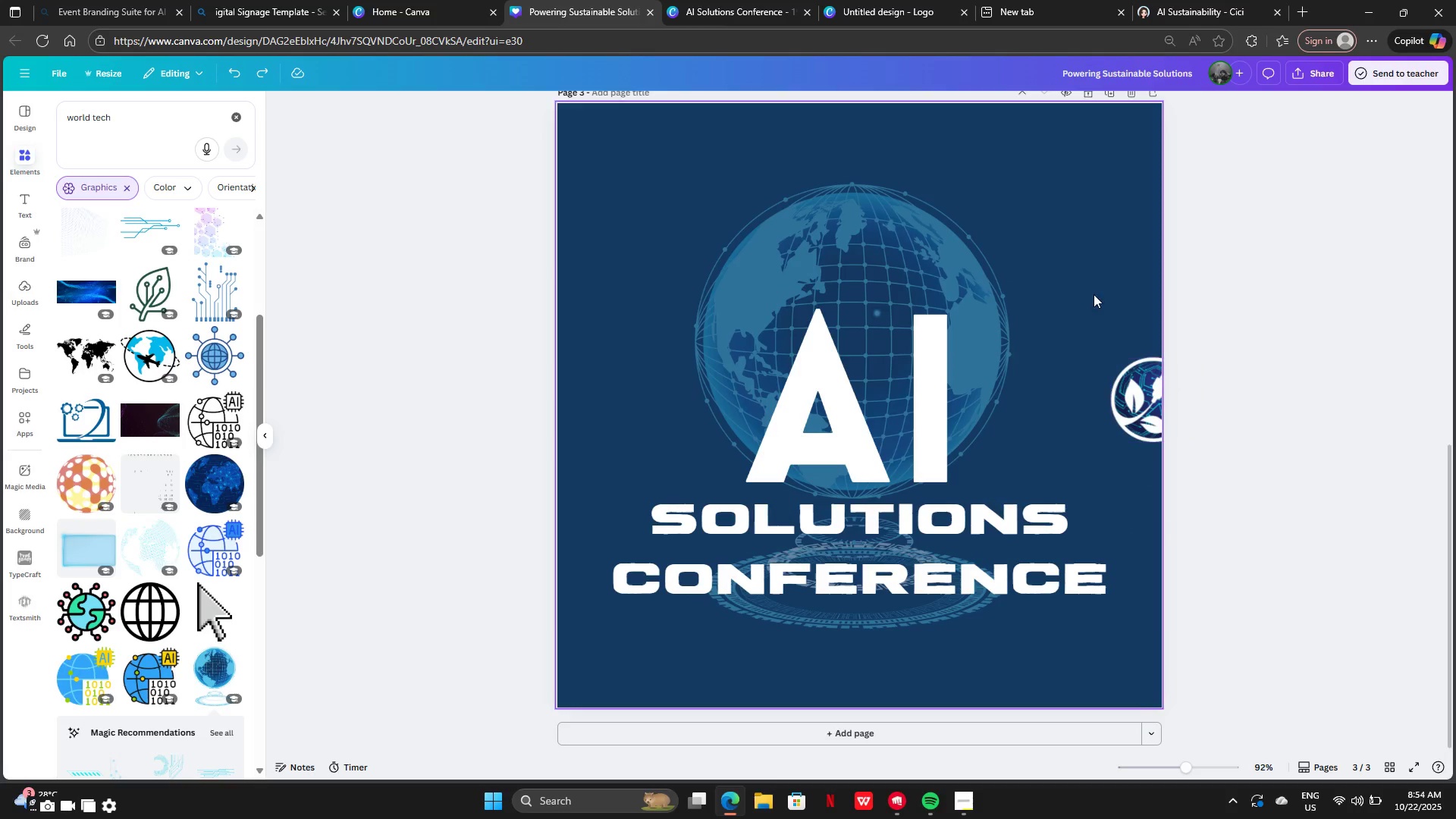 
left_click([1094, 294])
 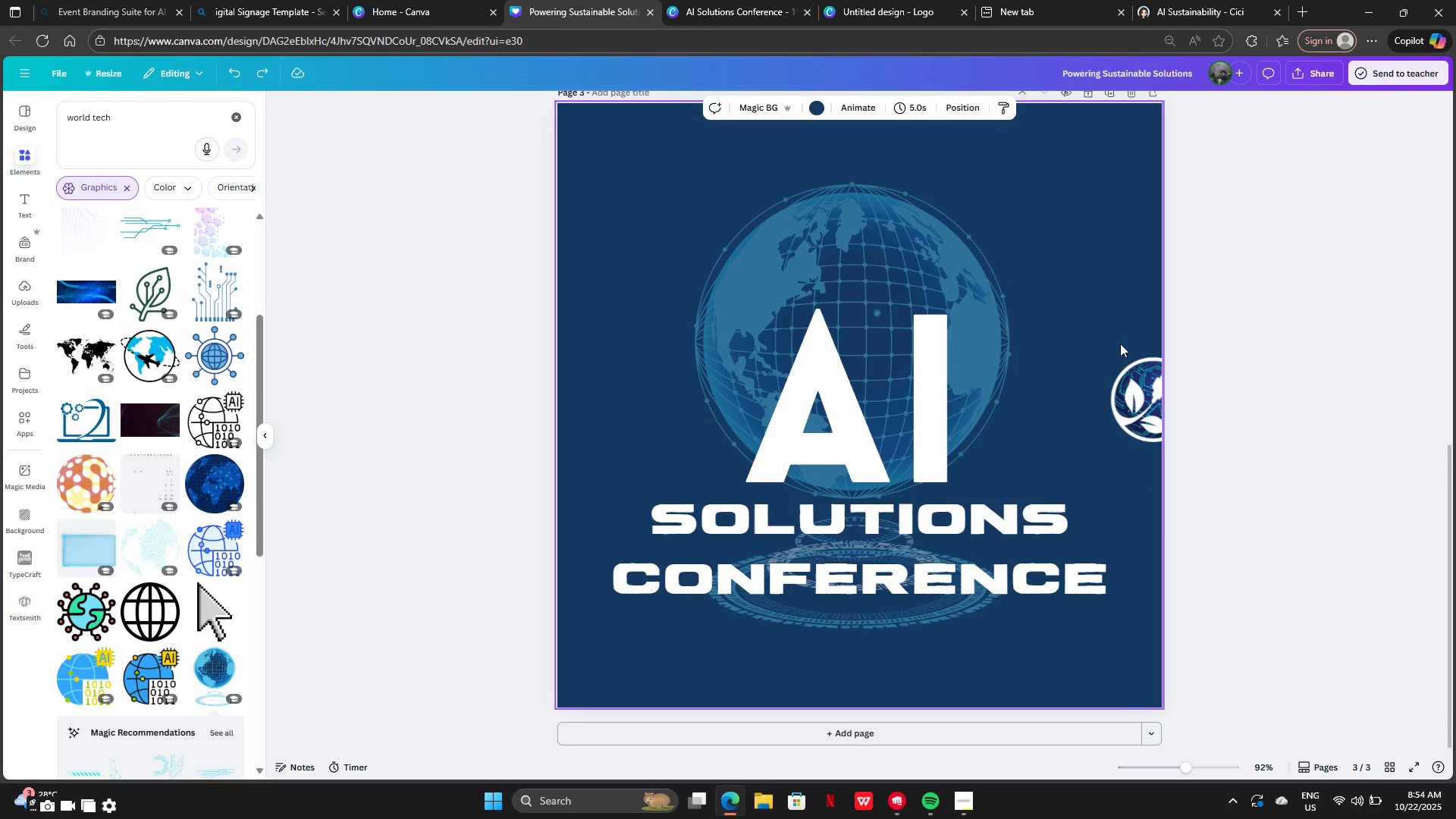 
left_click_drag(start_coordinate=[1120, 344], to_coordinate=[1134, 385])
 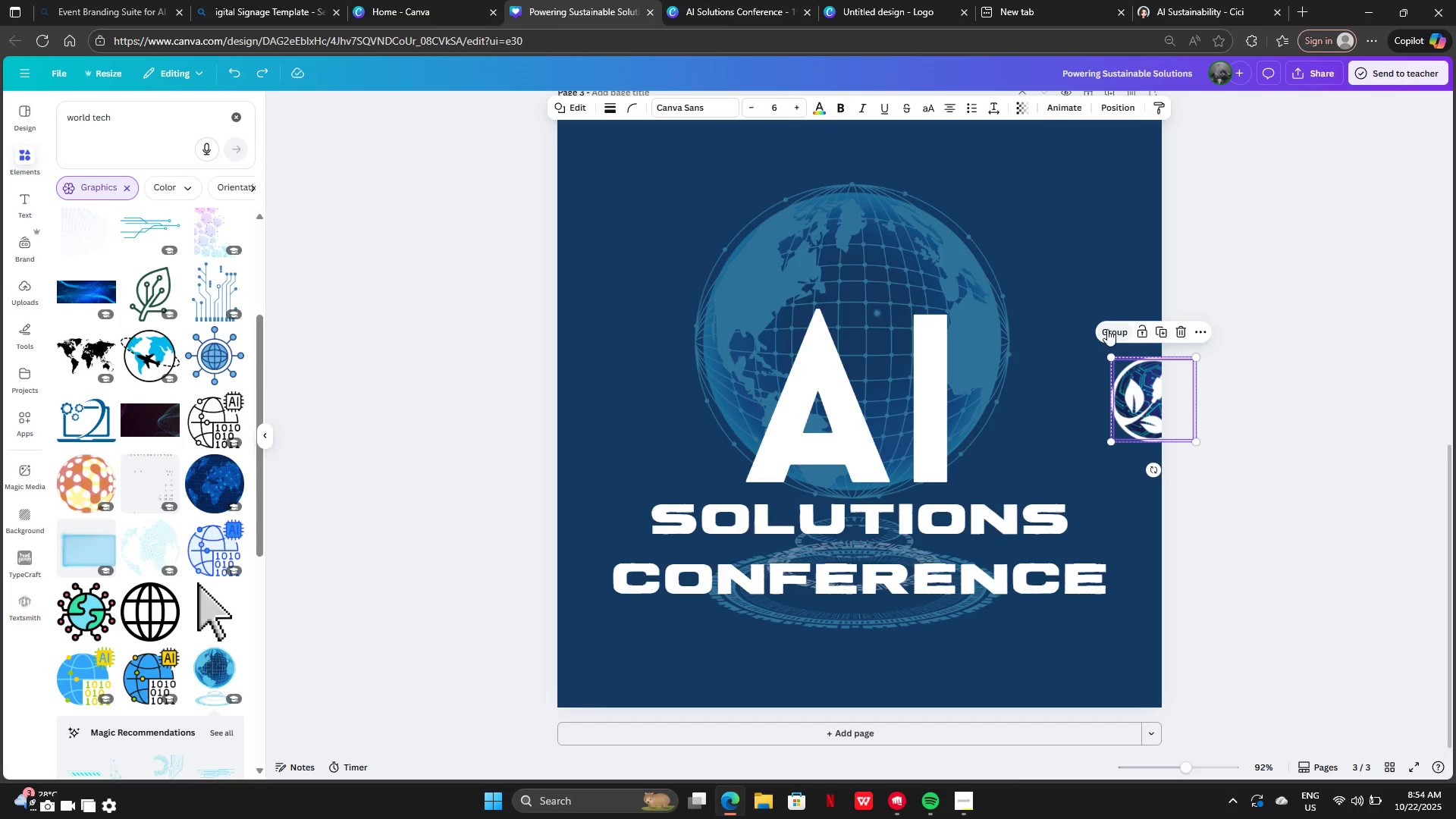 
left_click([1107, 329])
 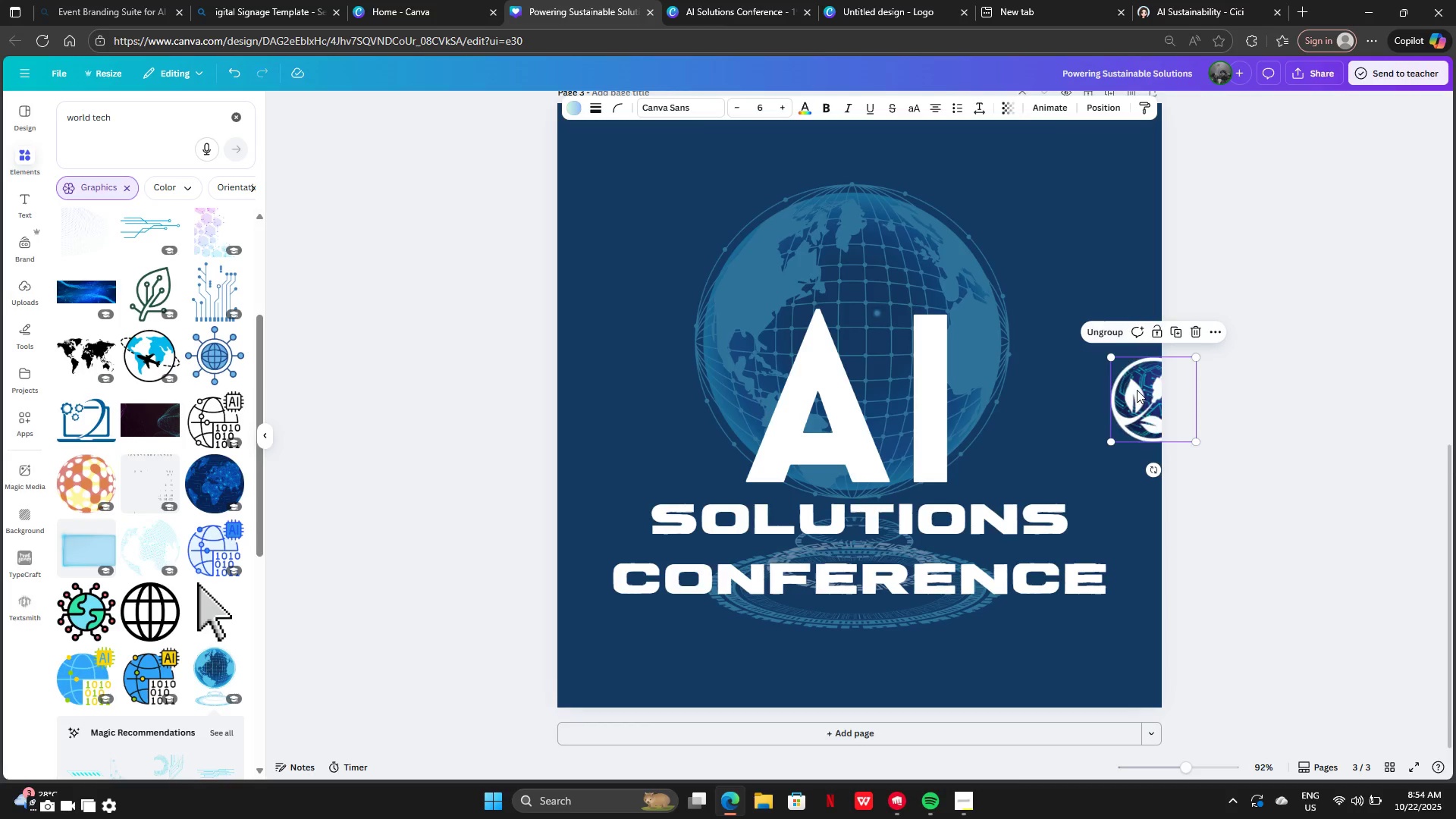 
left_click_drag(start_coordinate=[1137, 390], to_coordinate=[854, 249])
 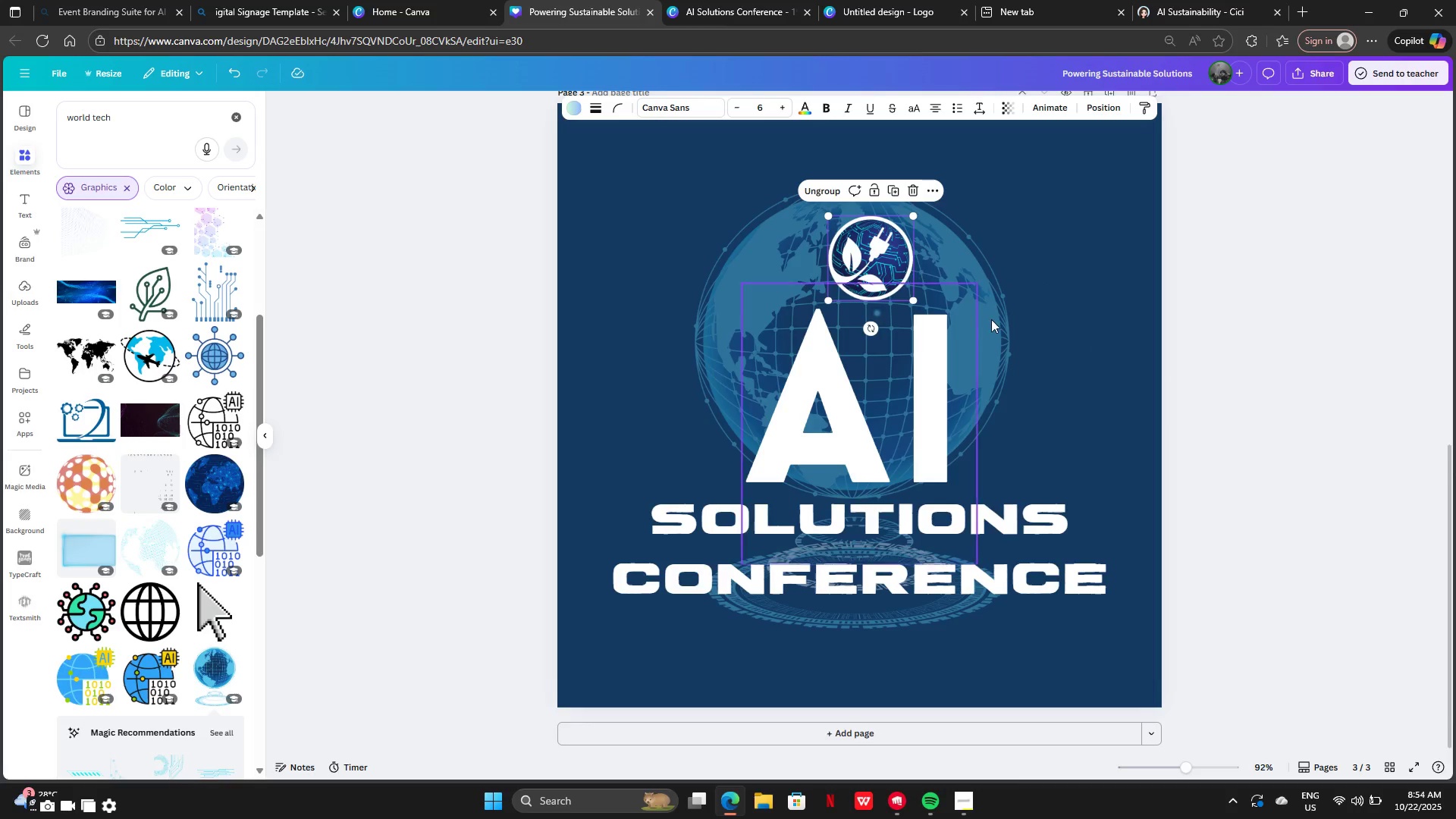 
scroll: coordinate [991, 313], scroll_direction: none, amount: 0.0
 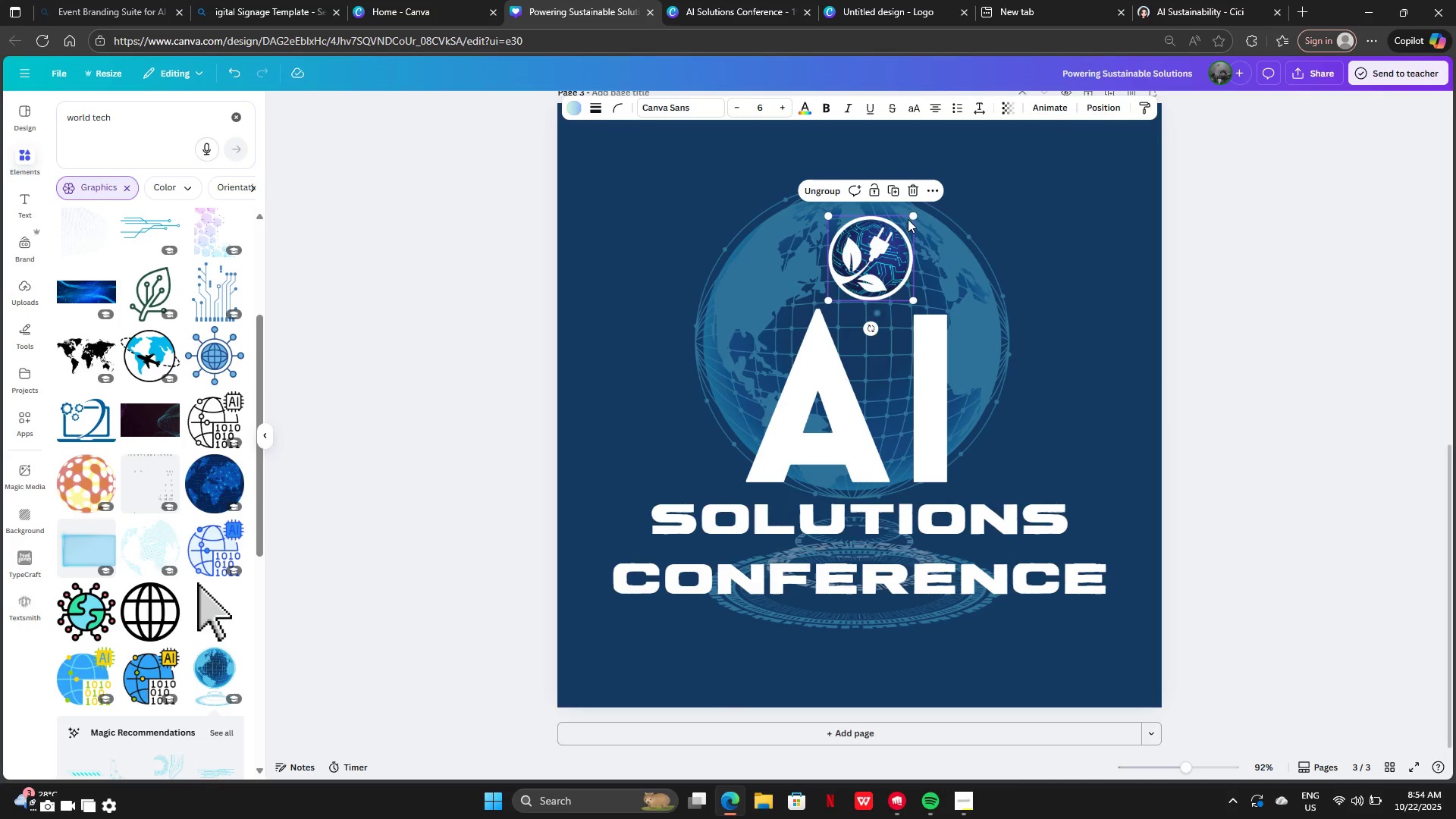 
left_click_drag(start_coordinate=[913, 215], to_coordinate=[991, 180])
 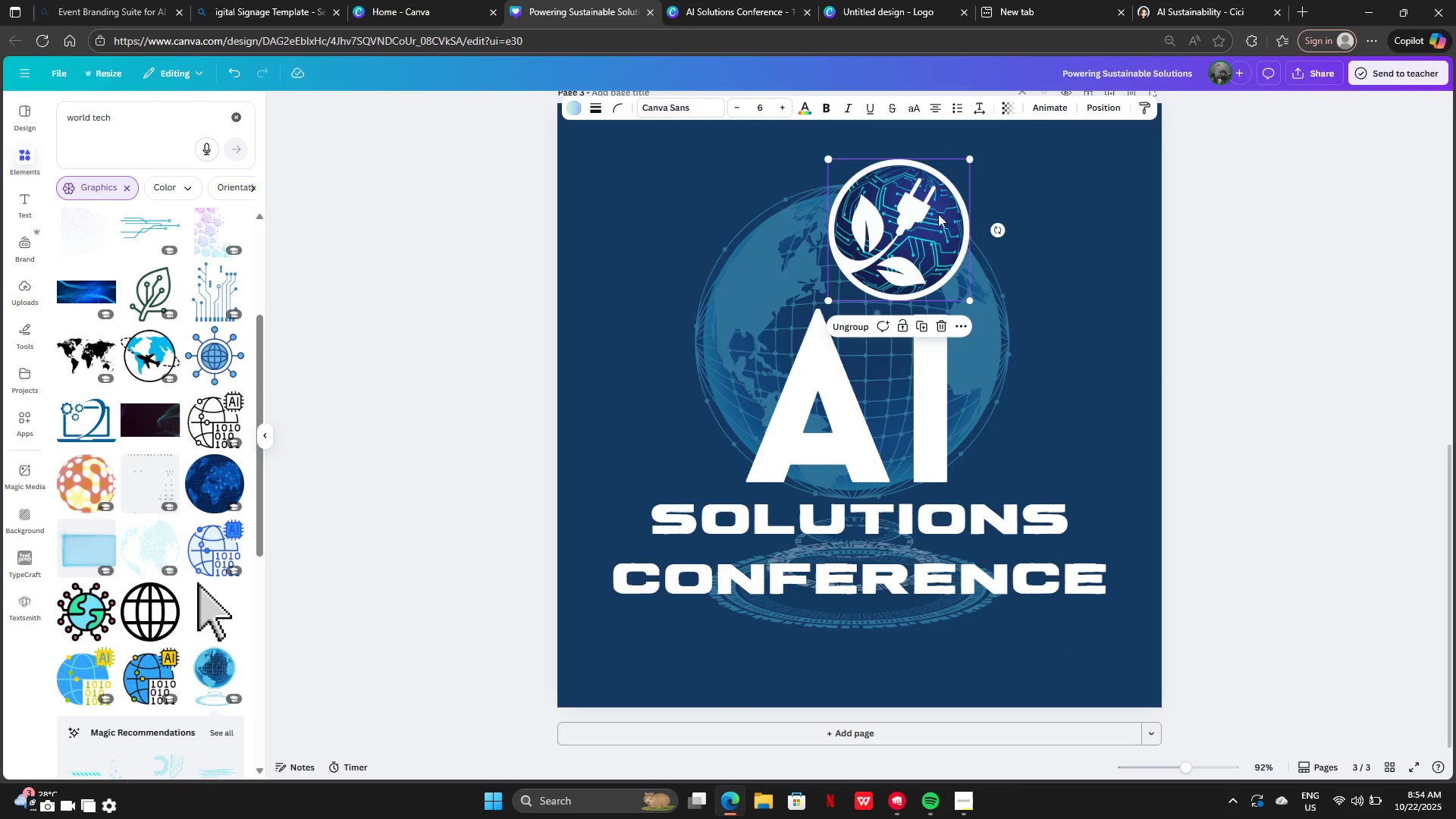 
left_click_drag(start_coordinate=[938, 214], to_coordinate=[1045, 397])
 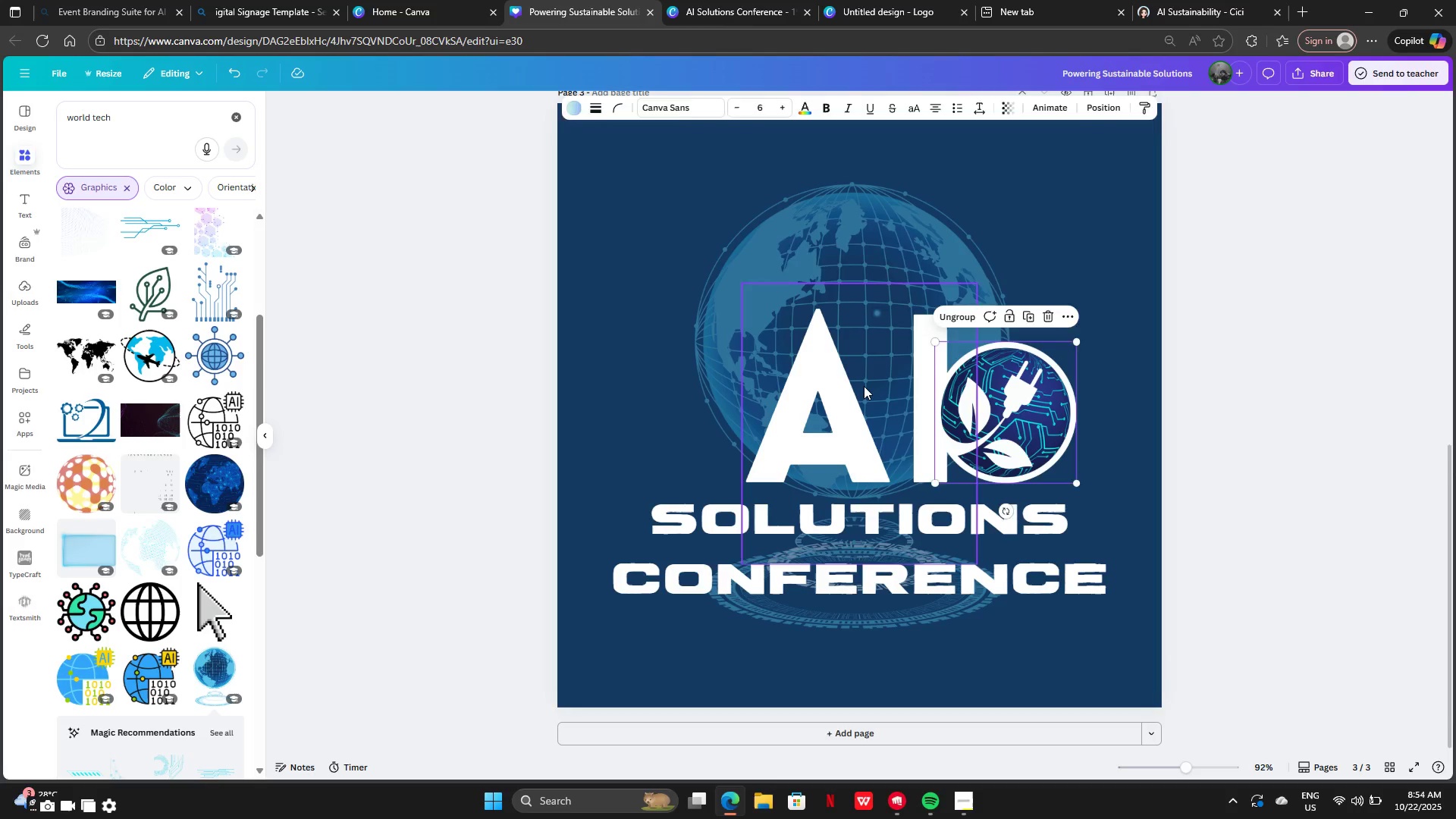 
left_click([864, 386])
 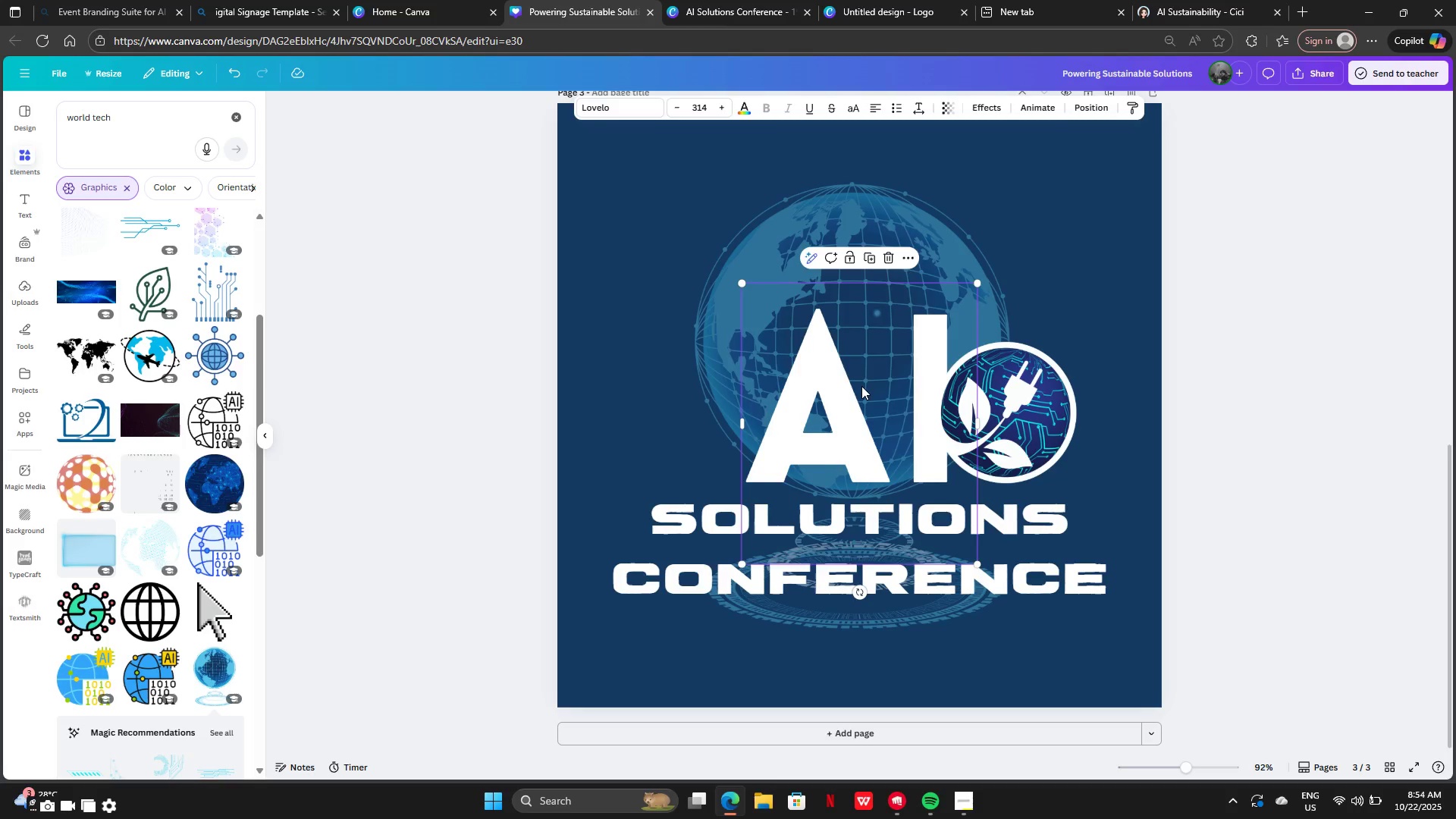 
left_click_drag(start_coordinate=[861, 386], to_coordinate=[775, 381])
 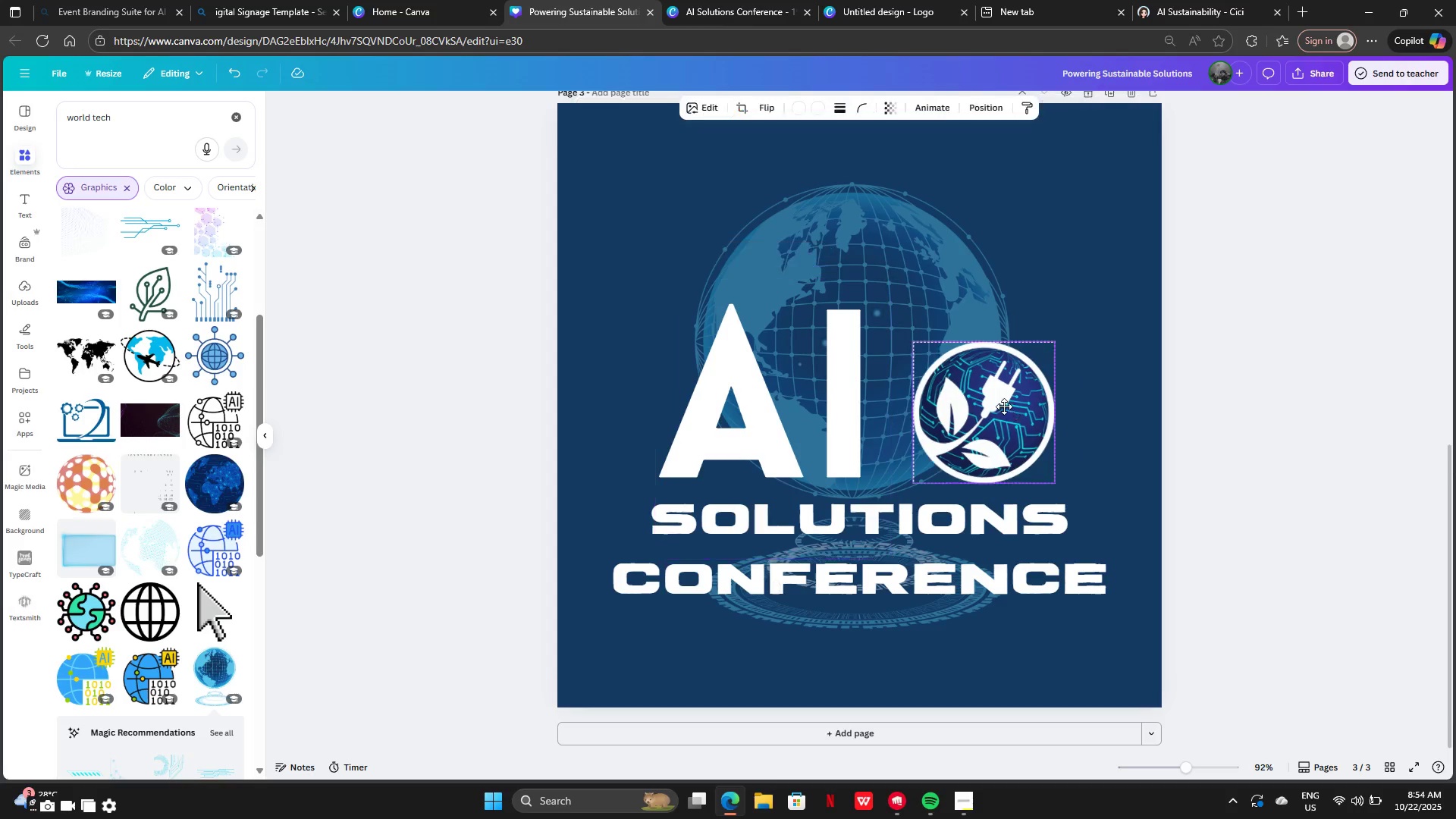 
left_click_drag(start_coordinate=[1033, 406], to_coordinate=[991, 401])
 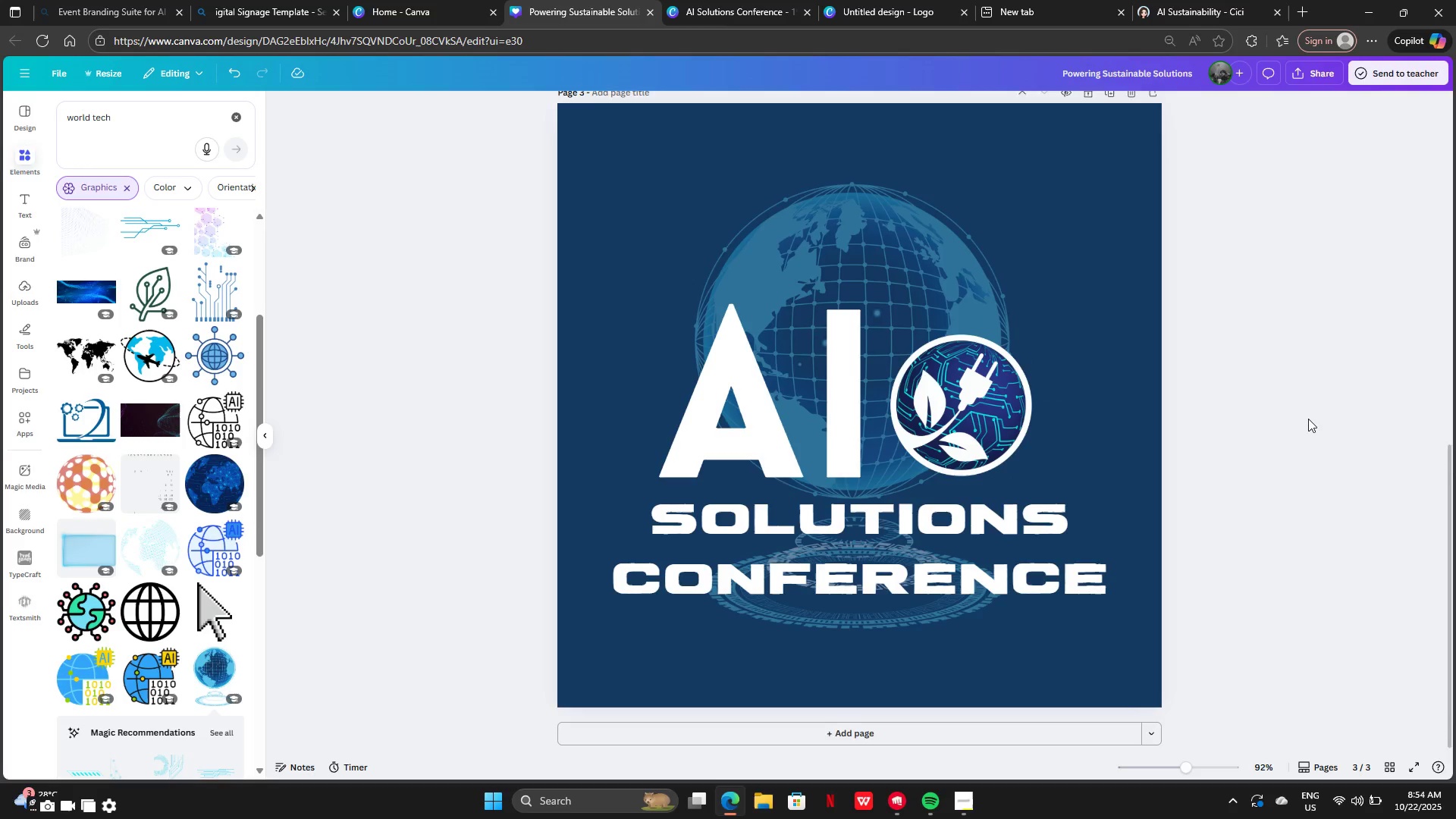 
scroll: coordinate [1308, 417], scroll_direction: down, amount: 1.0
 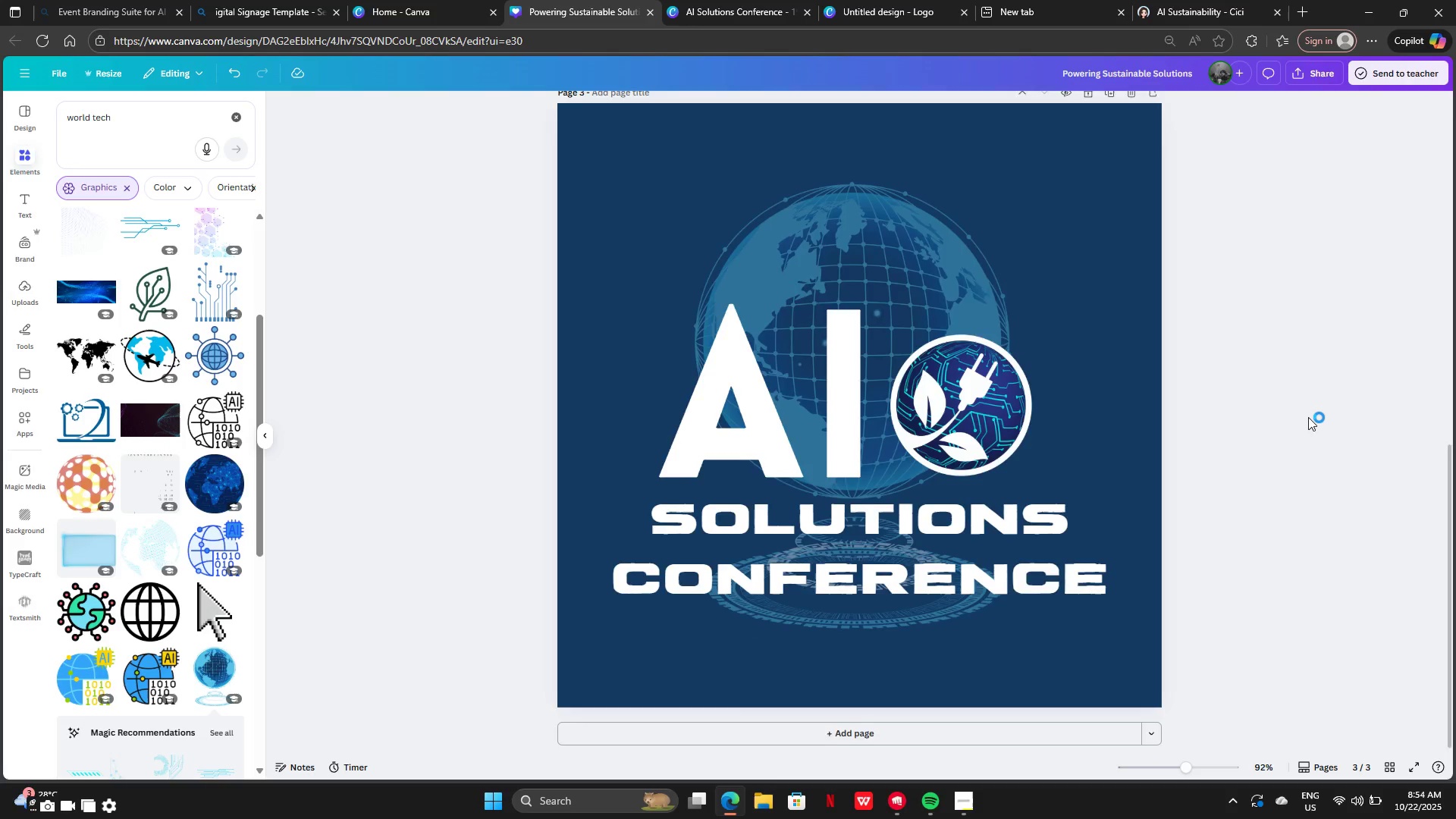 
scroll: coordinate [1307, 413], scroll_direction: up, amount: 8.0
 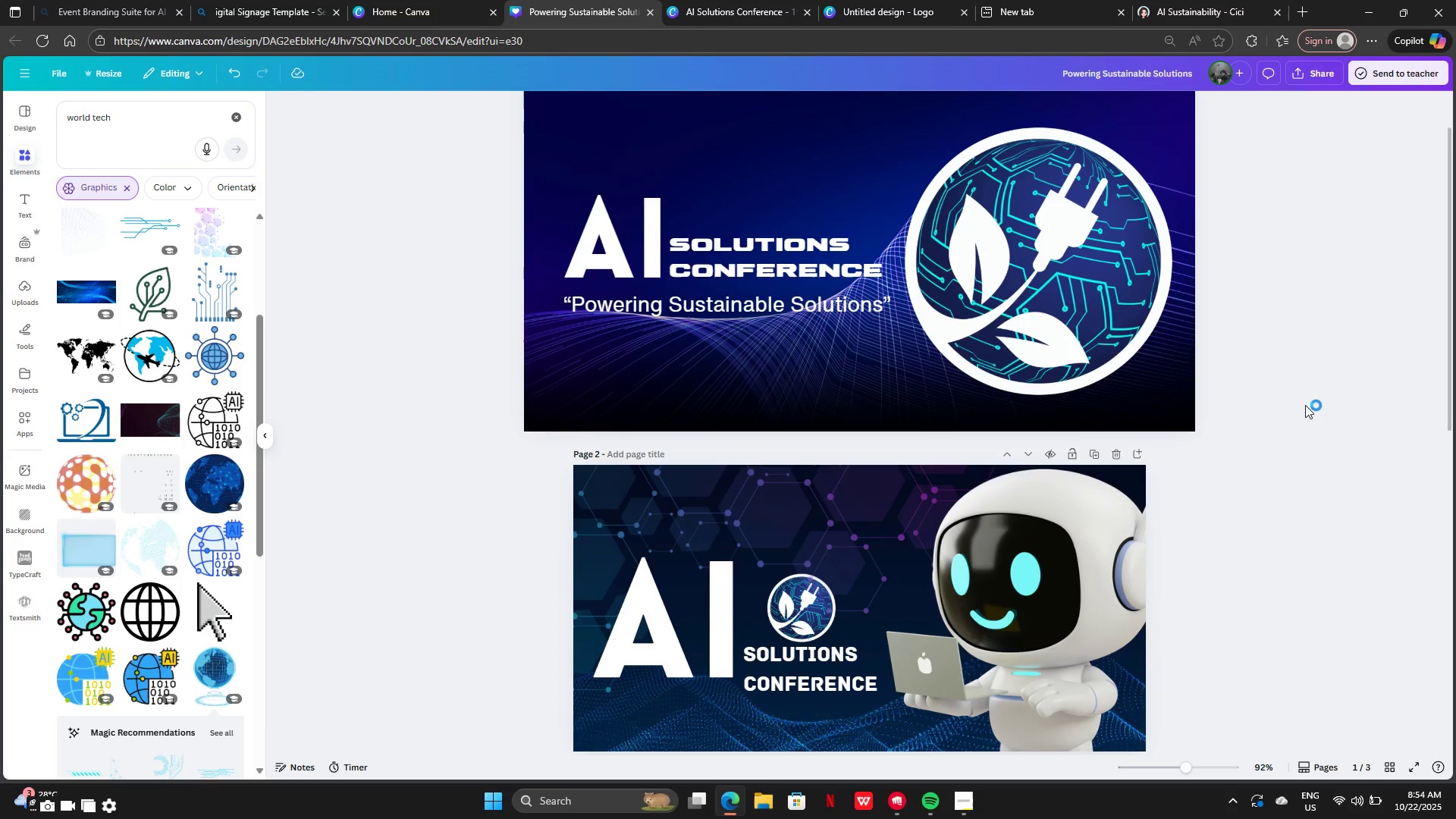 
scroll: coordinate [1305, 405], scroll_direction: down, amount: 5.0
 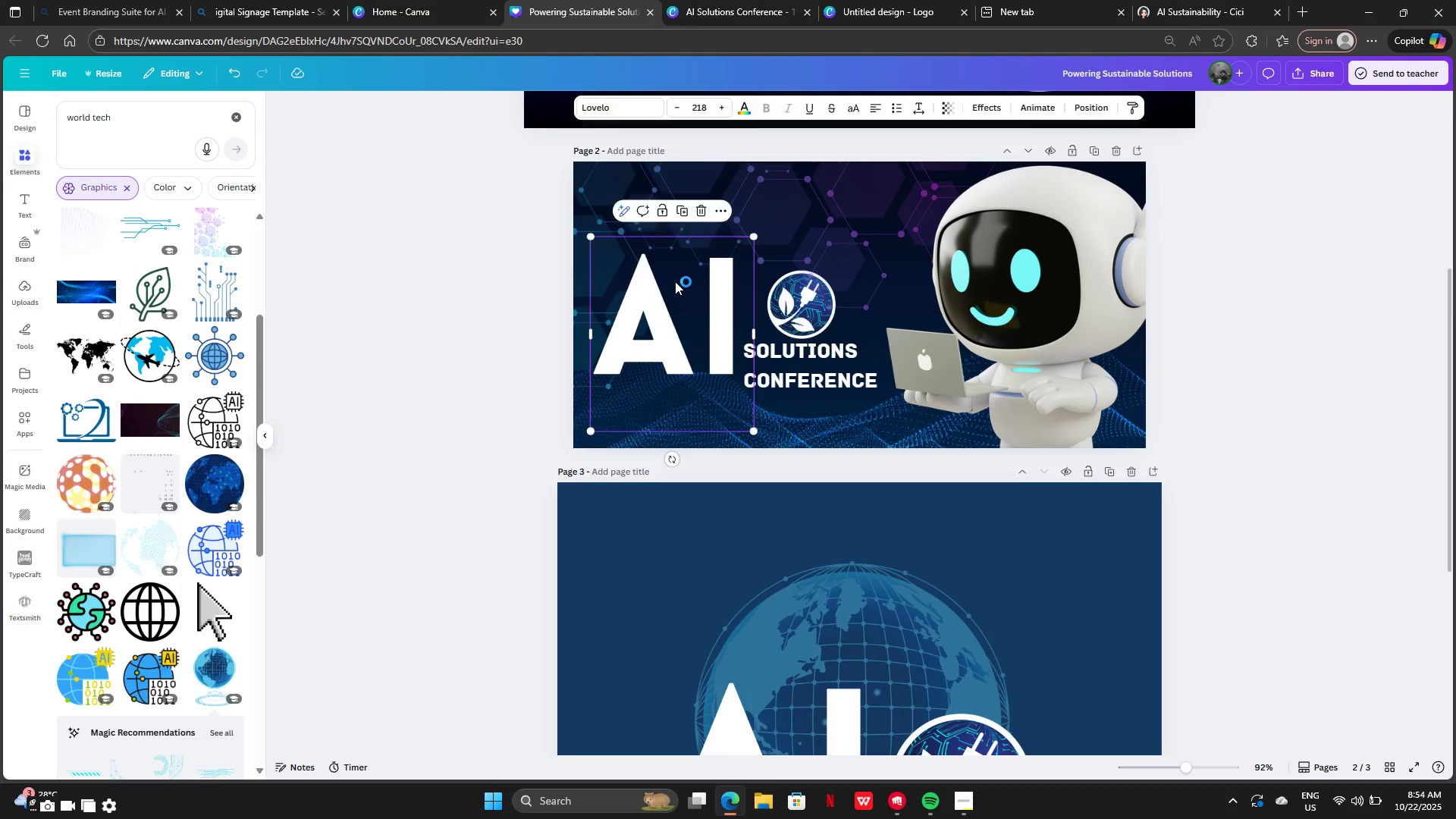 
left_click_drag(start_coordinate=[671, 288], to_coordinate=[676, 302])
 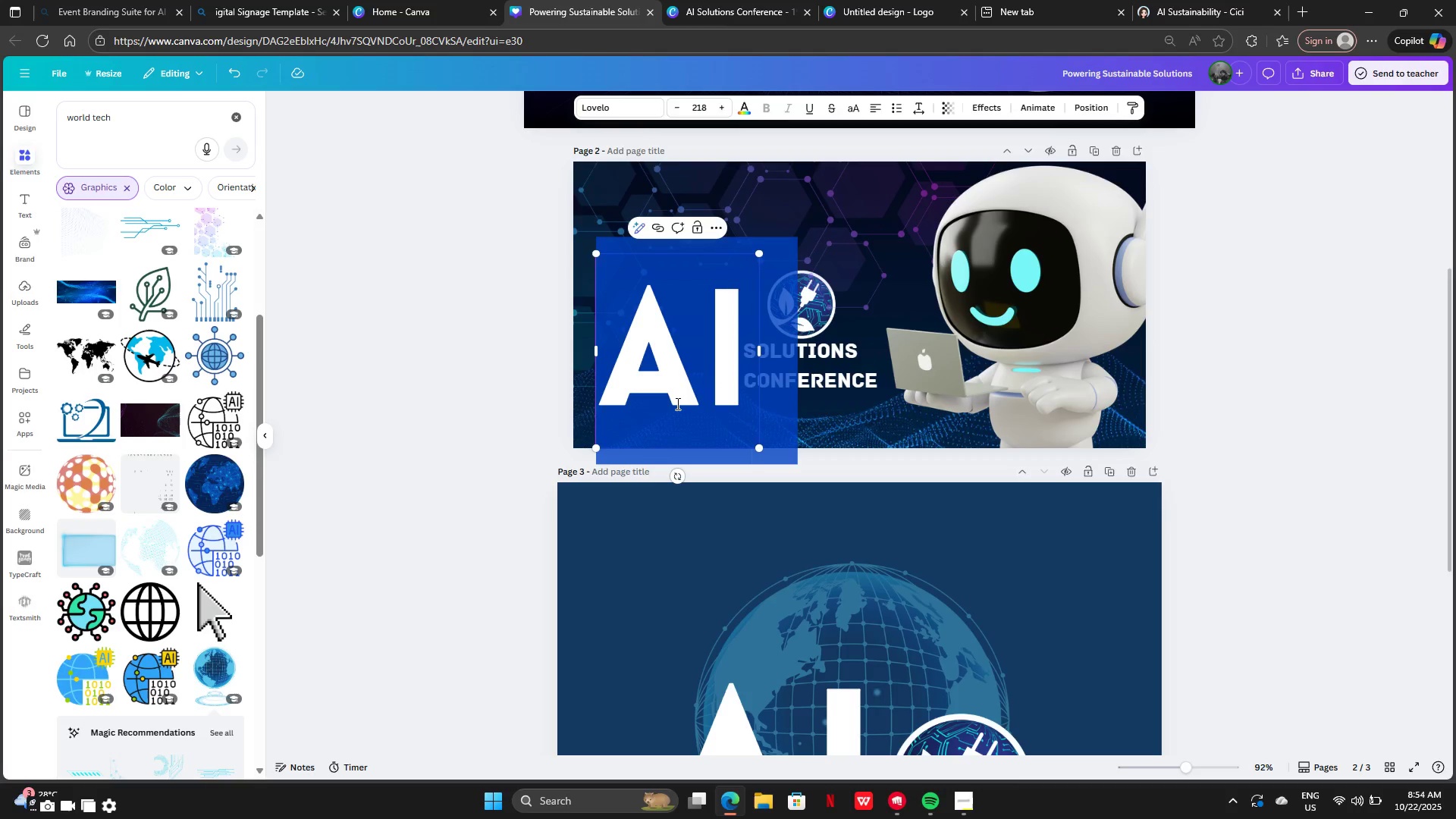 
double_click([676, 403])
 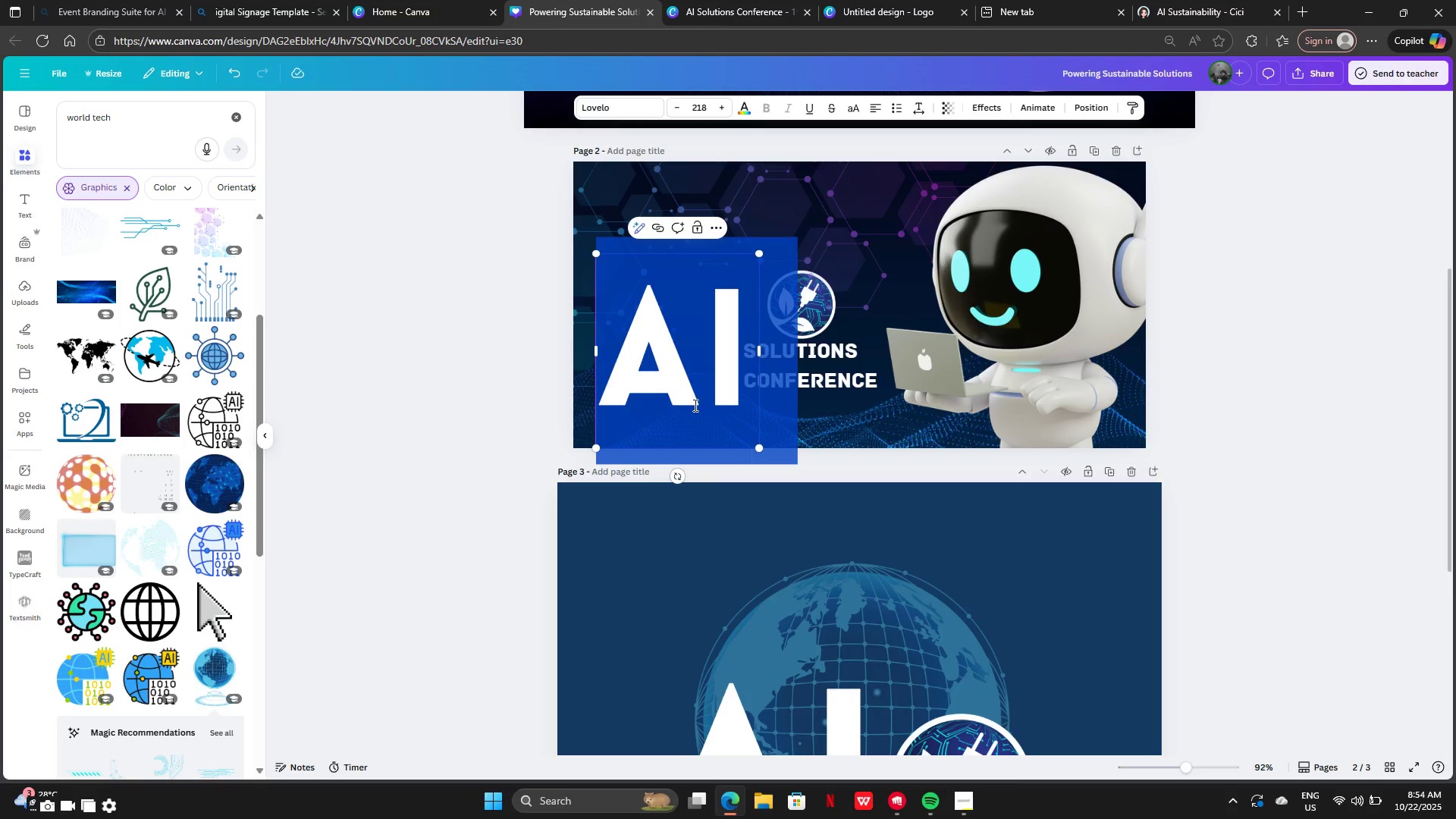 
triple_click([676, 403])
 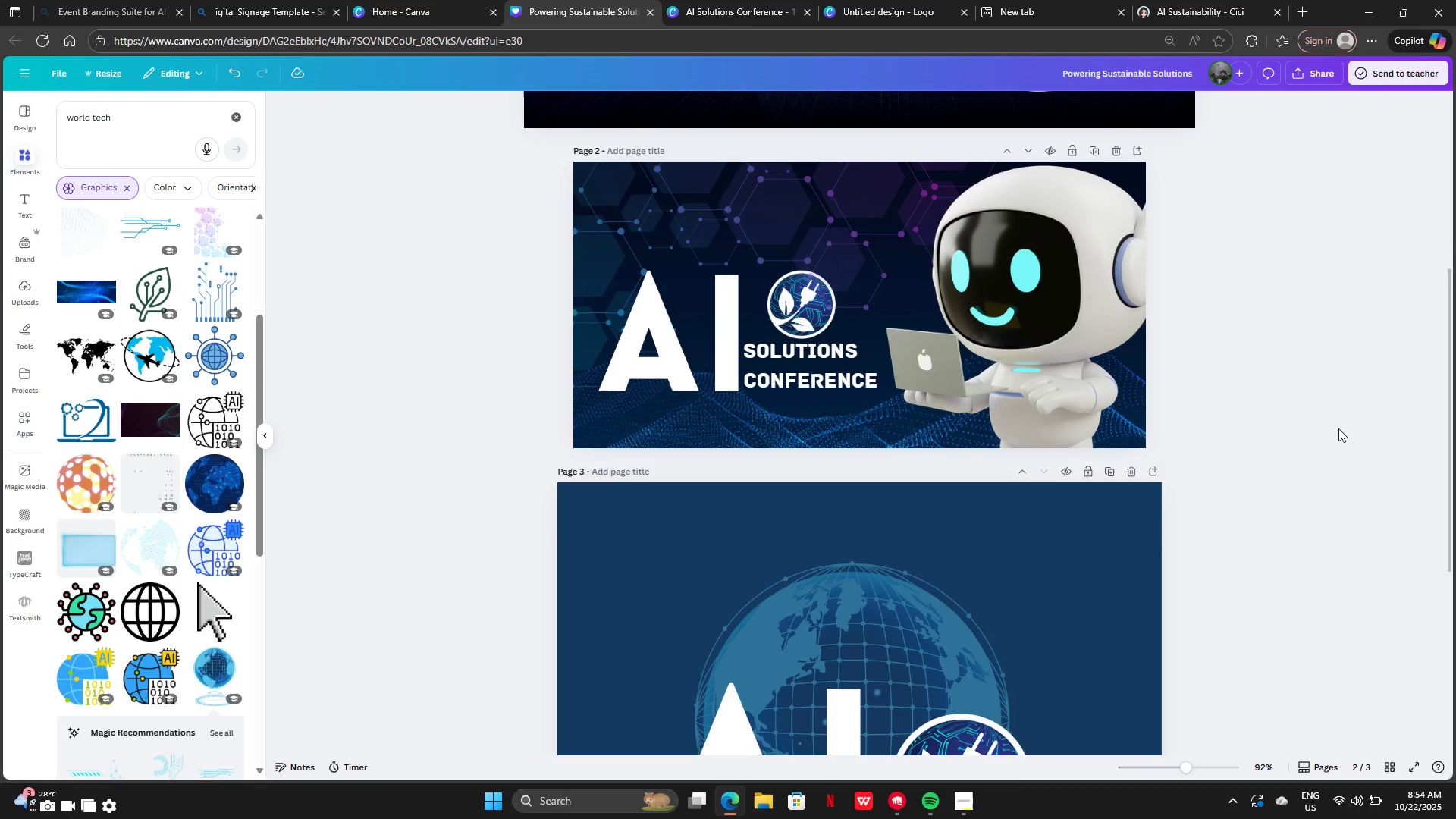 
scroll: coordinate [1337, 424], scroll_direction: down, amount: 4.0
 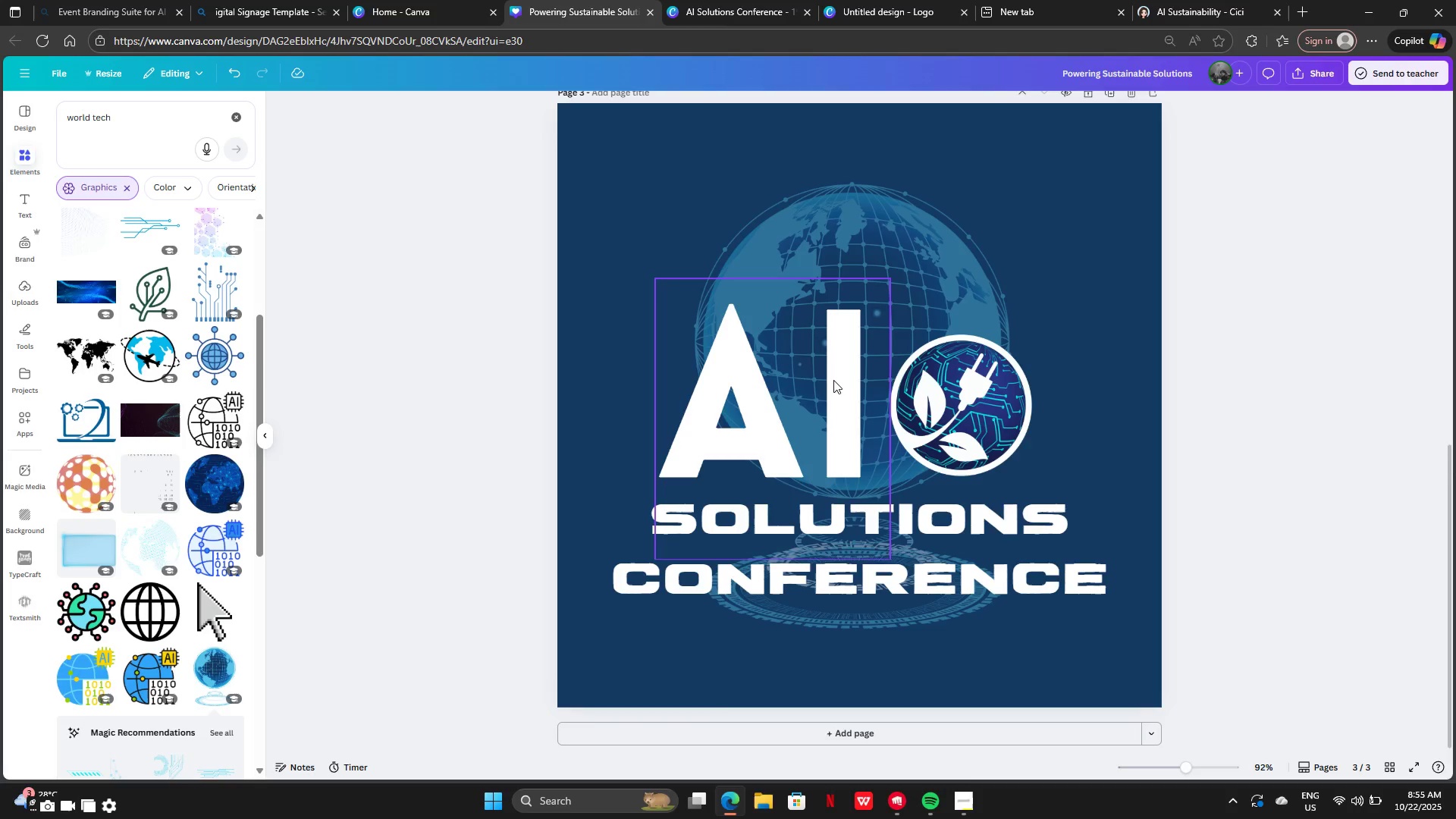 
left_click([818, 380])
 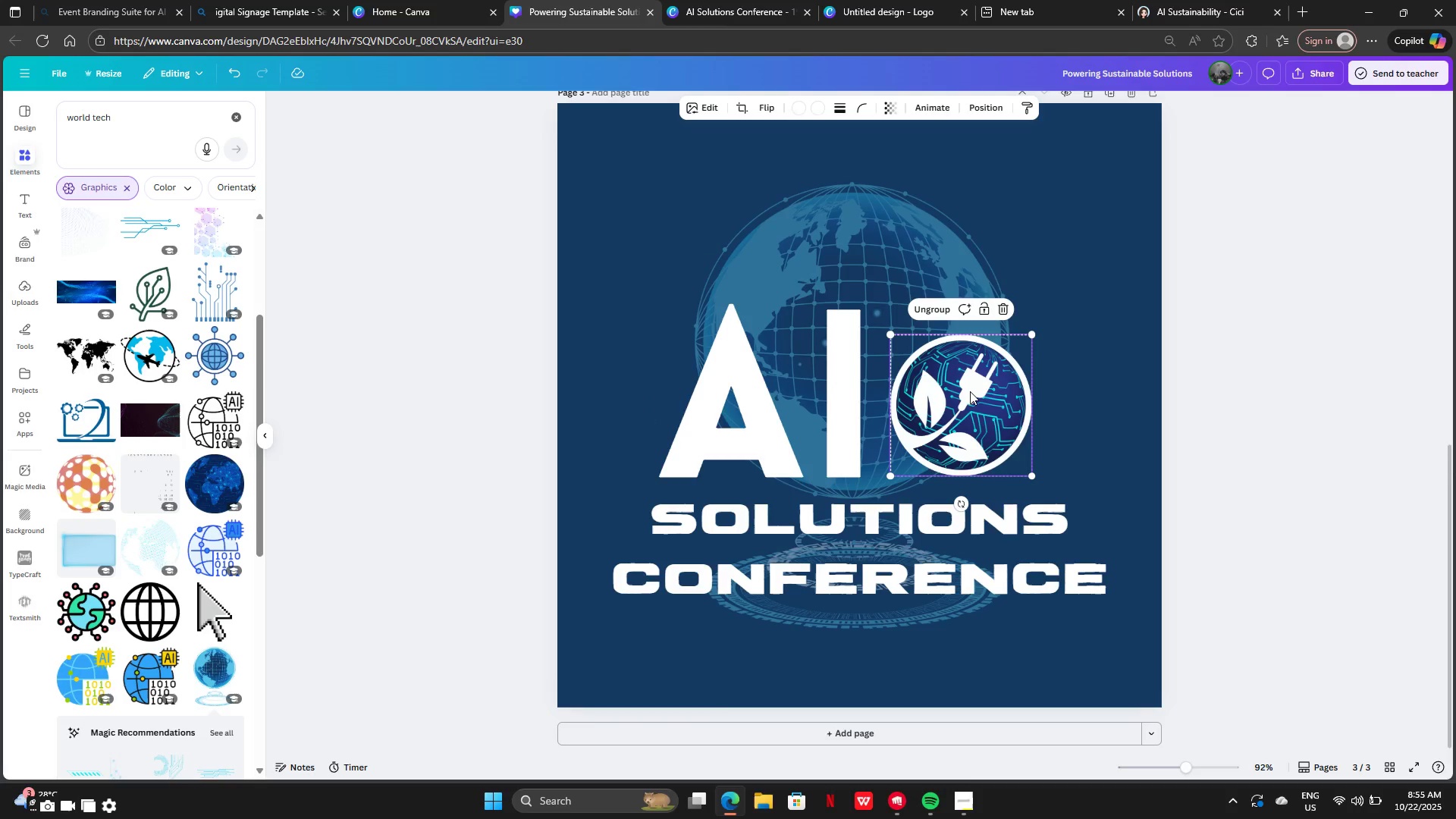 
left_click([970, 391])
 